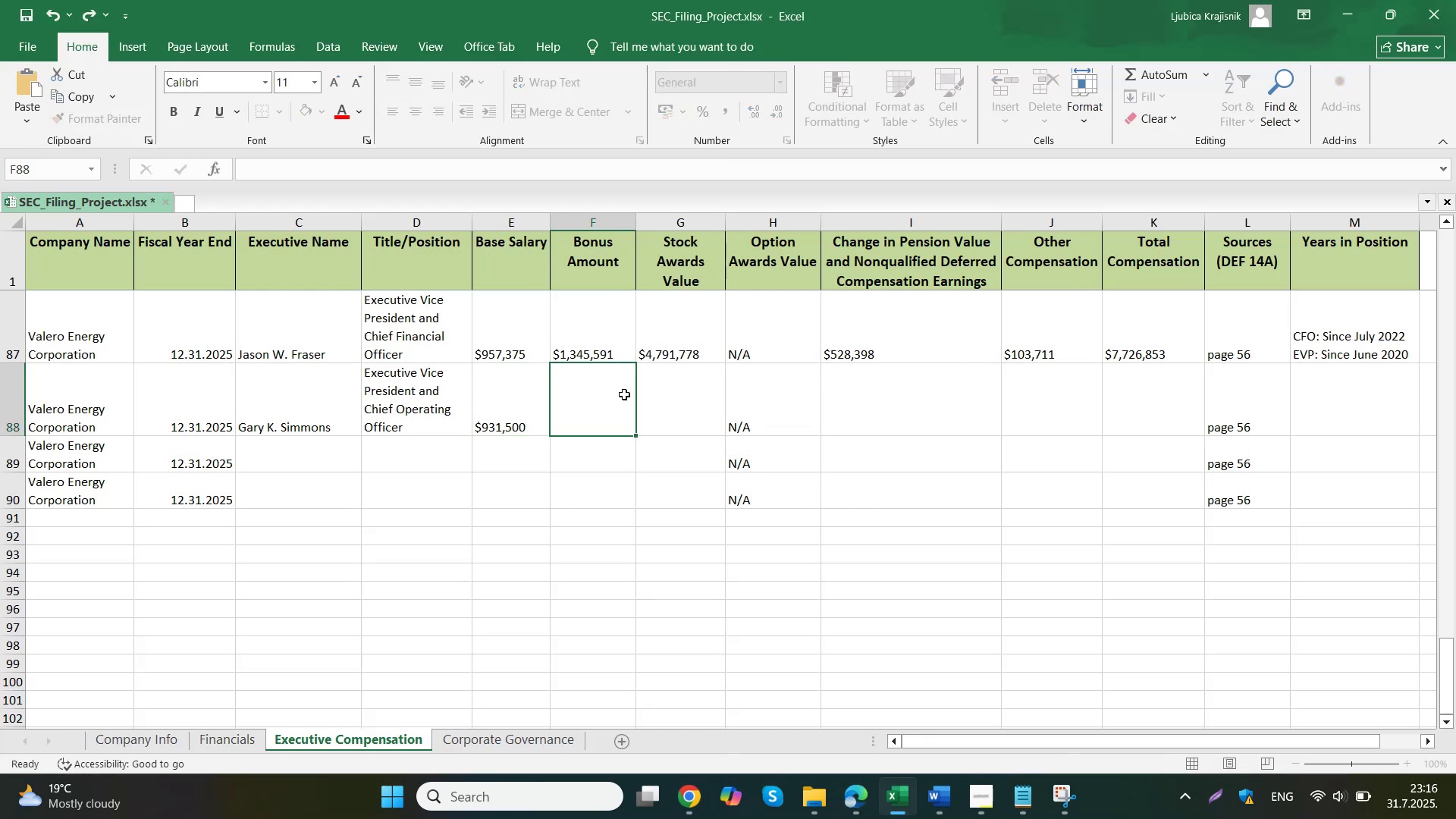 
left_click([645, 708])
 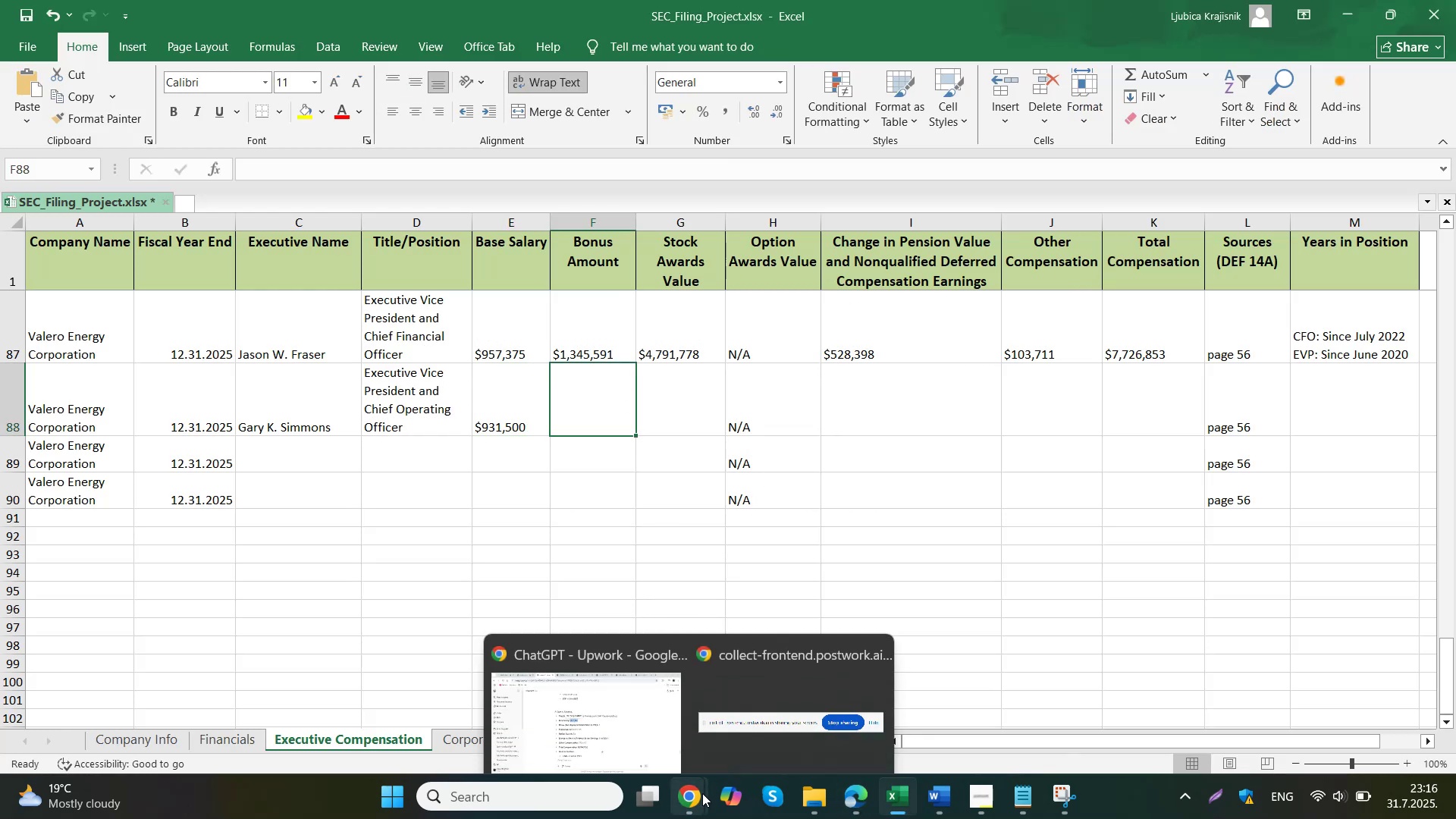 
left_click_drag(start_coordinate=[845, 397], to_coordinate=[761, 404])
 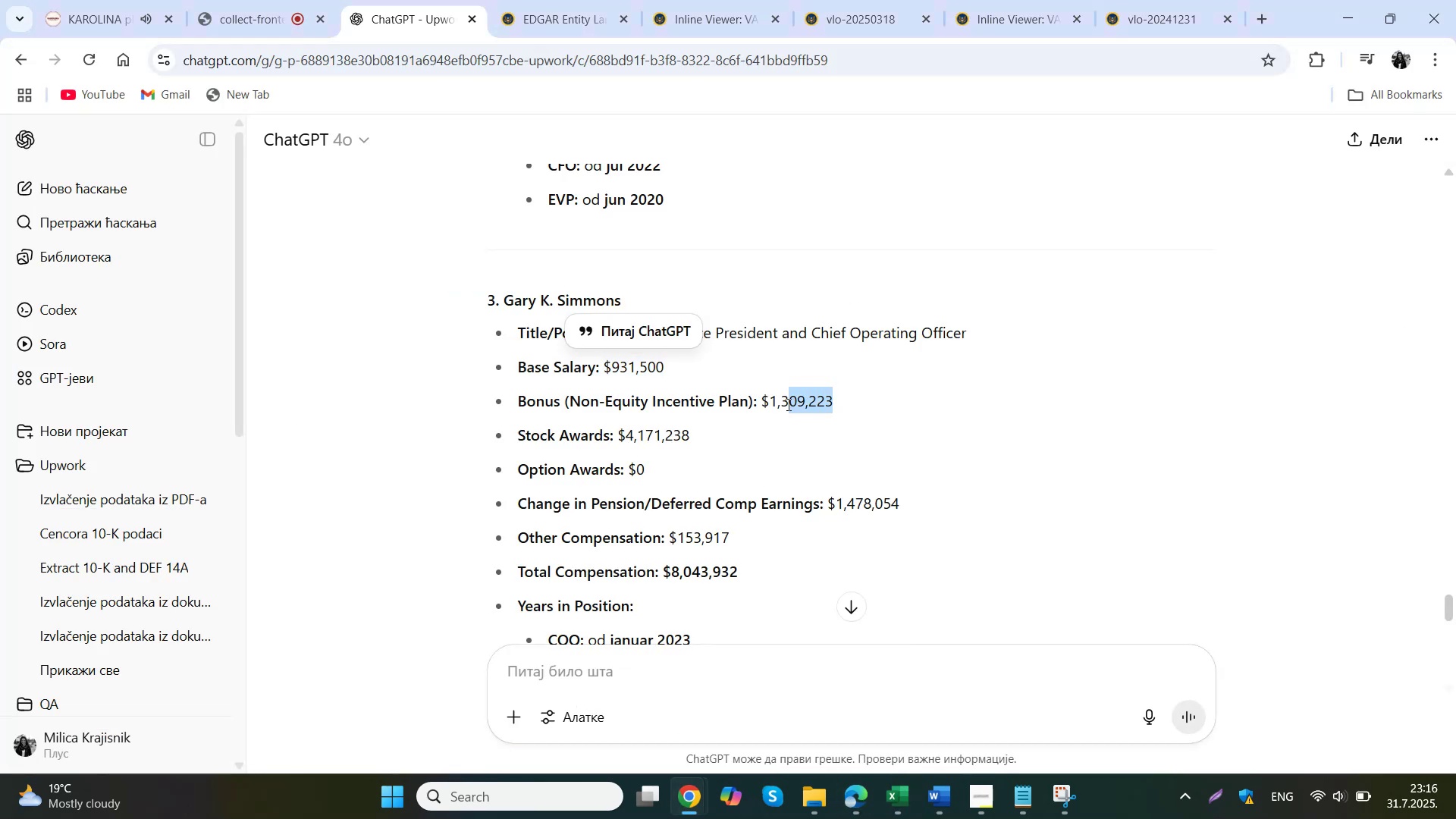 
key(Control+ControlLeft)
 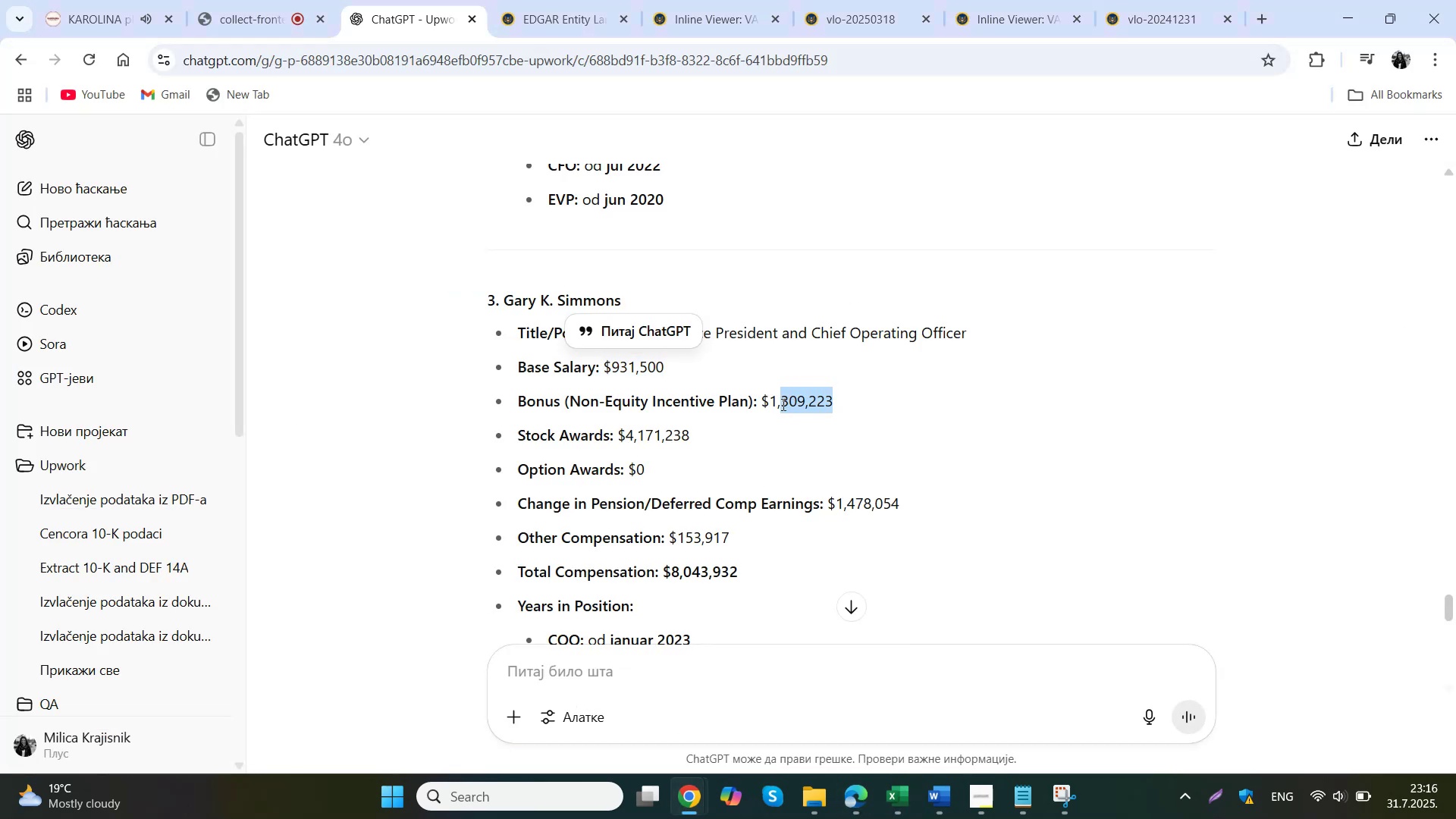 
key(Control+C)
 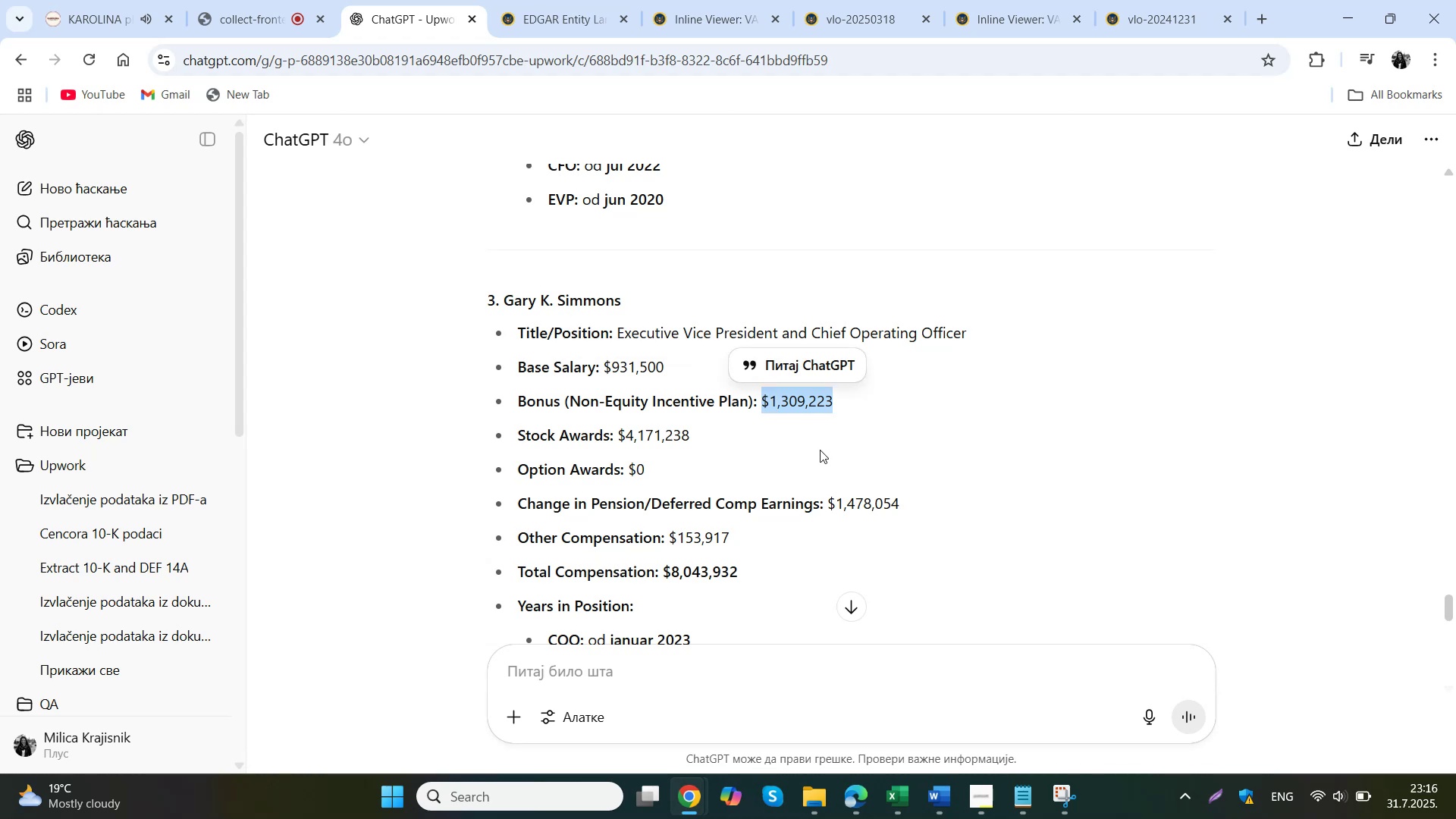 
left_click([860, 698])
 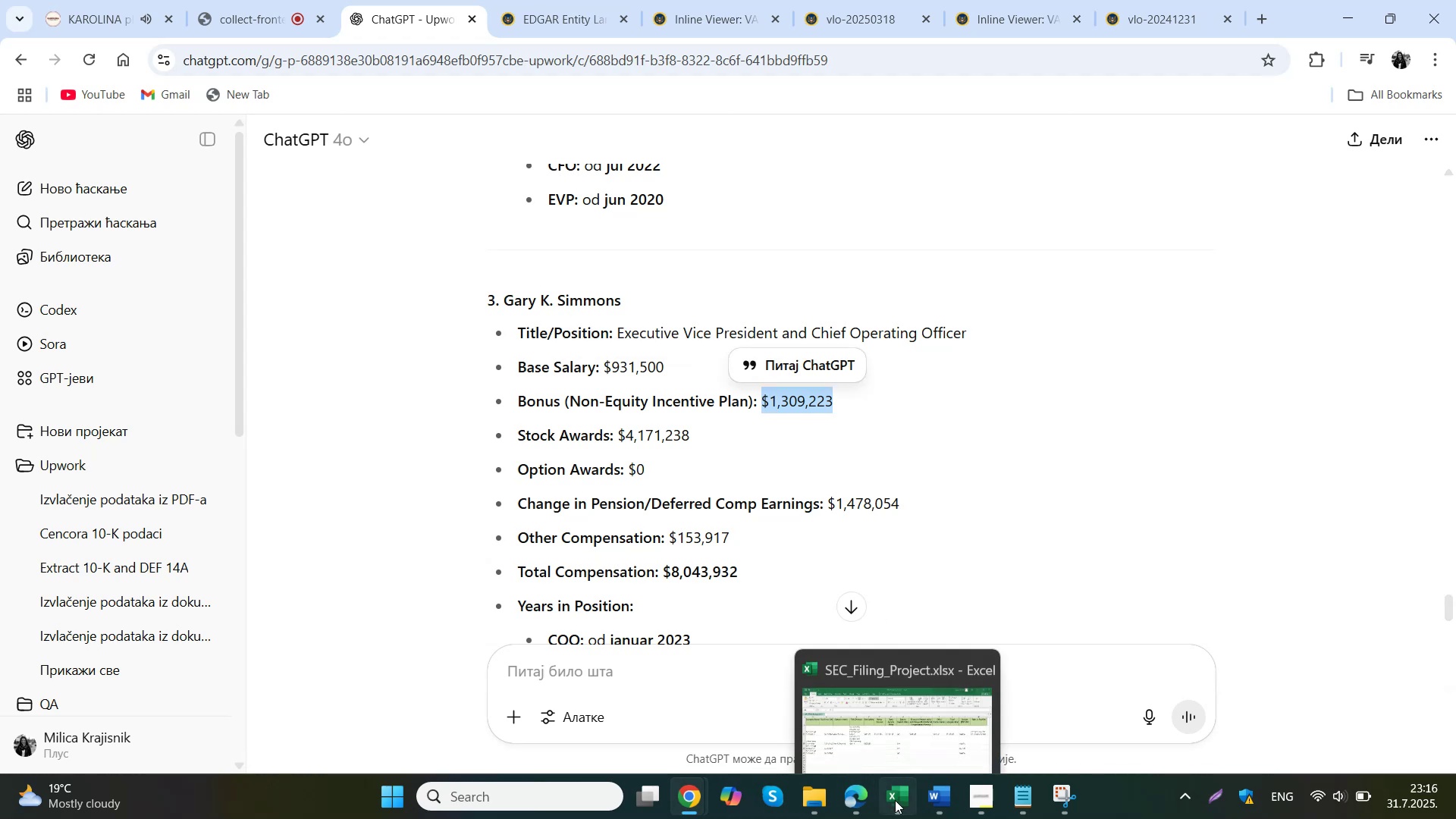 
double_click([570, 386])
 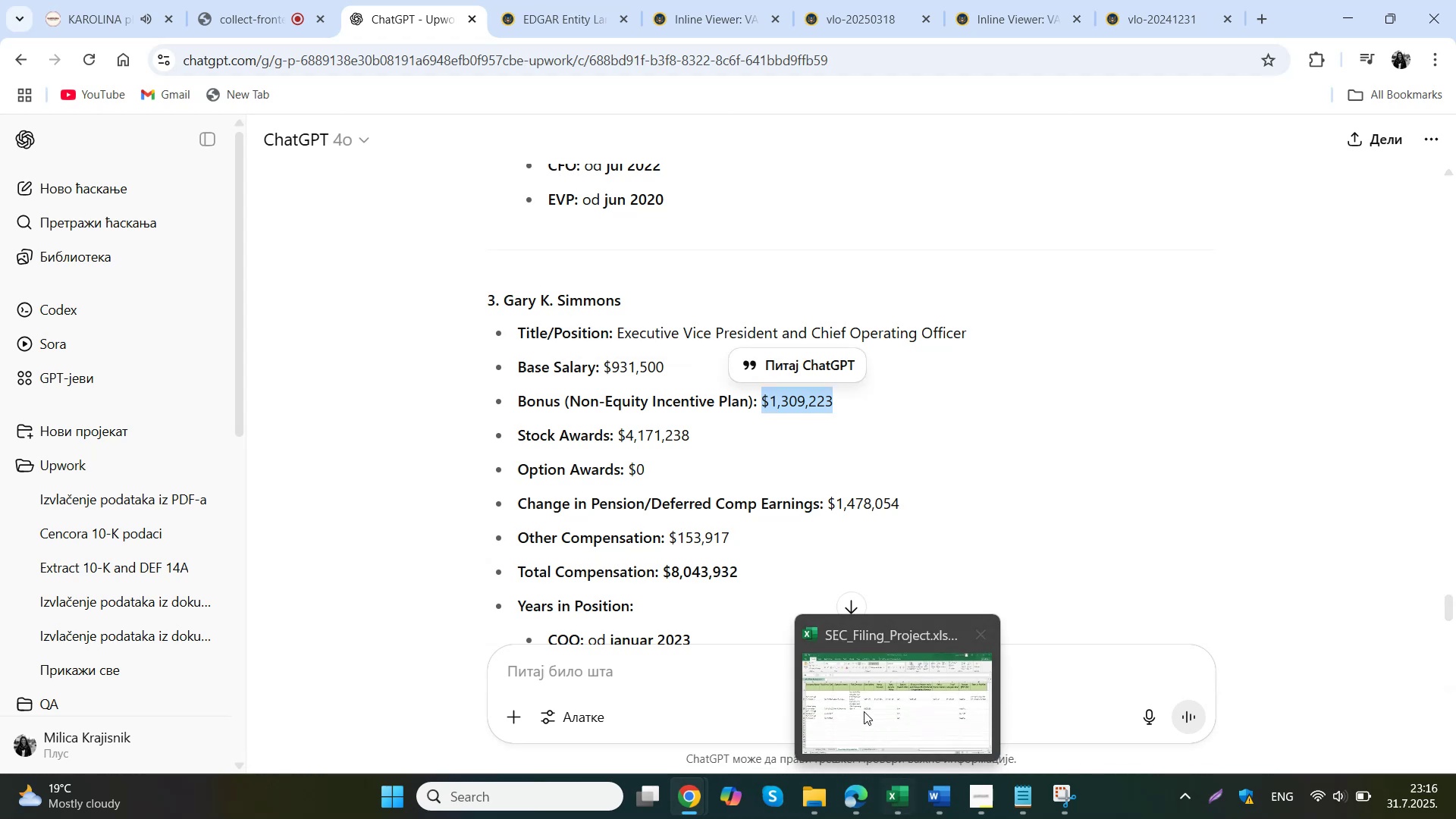 
key(Control+ControlLeft)
 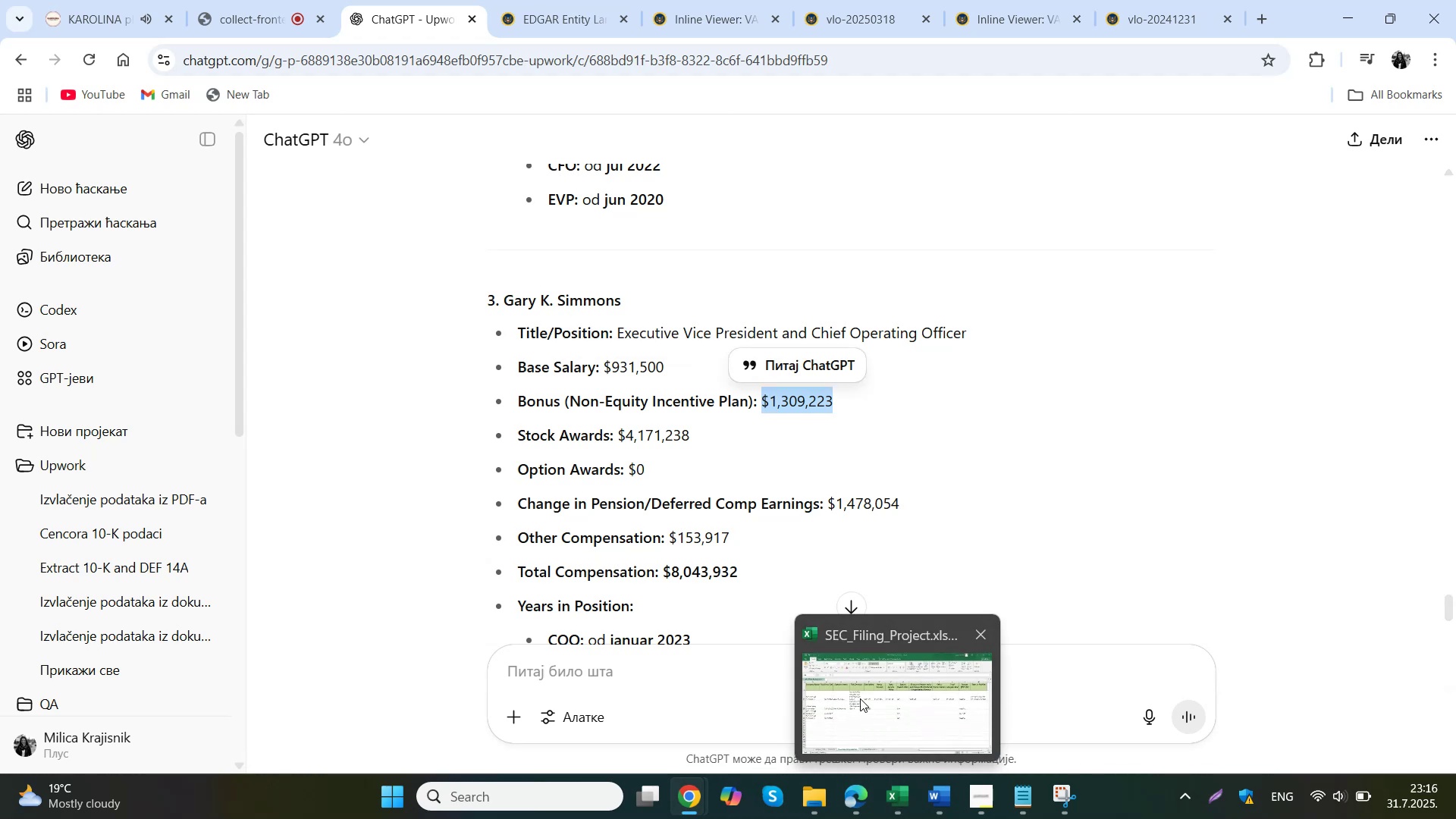 
key(Control+V)
 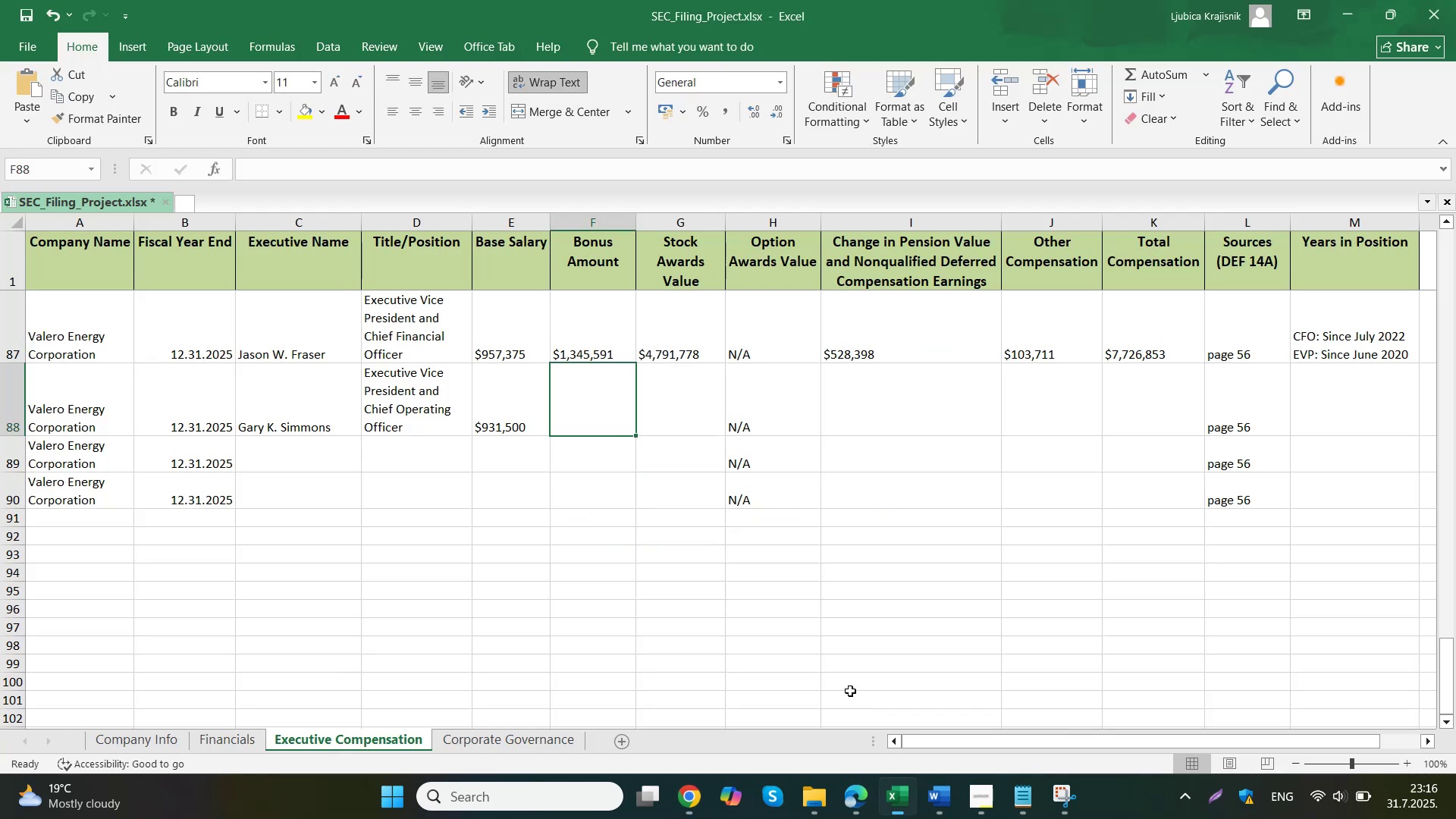 
triple_click([669, 398])
 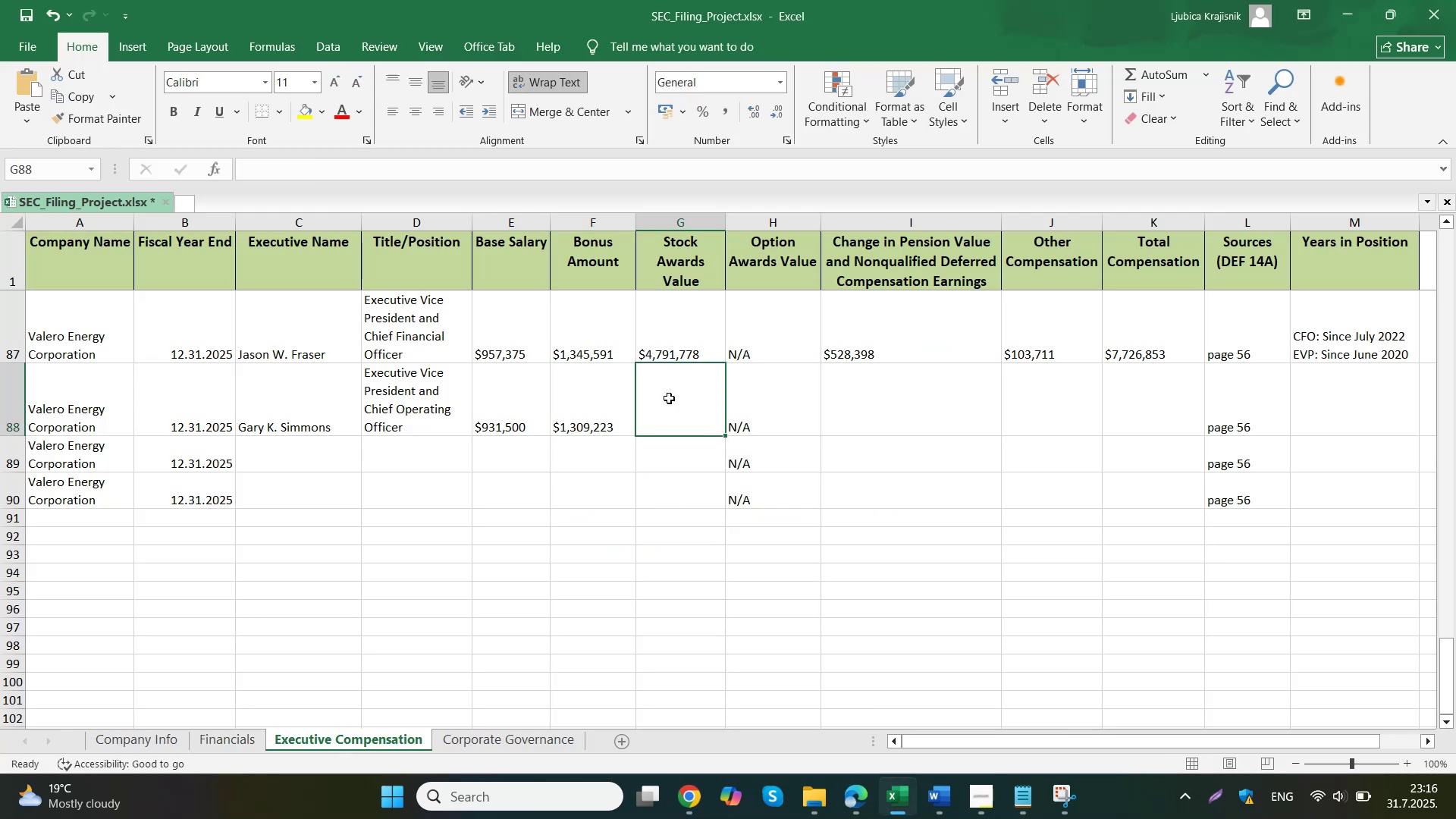 
left_click([645, 733])
 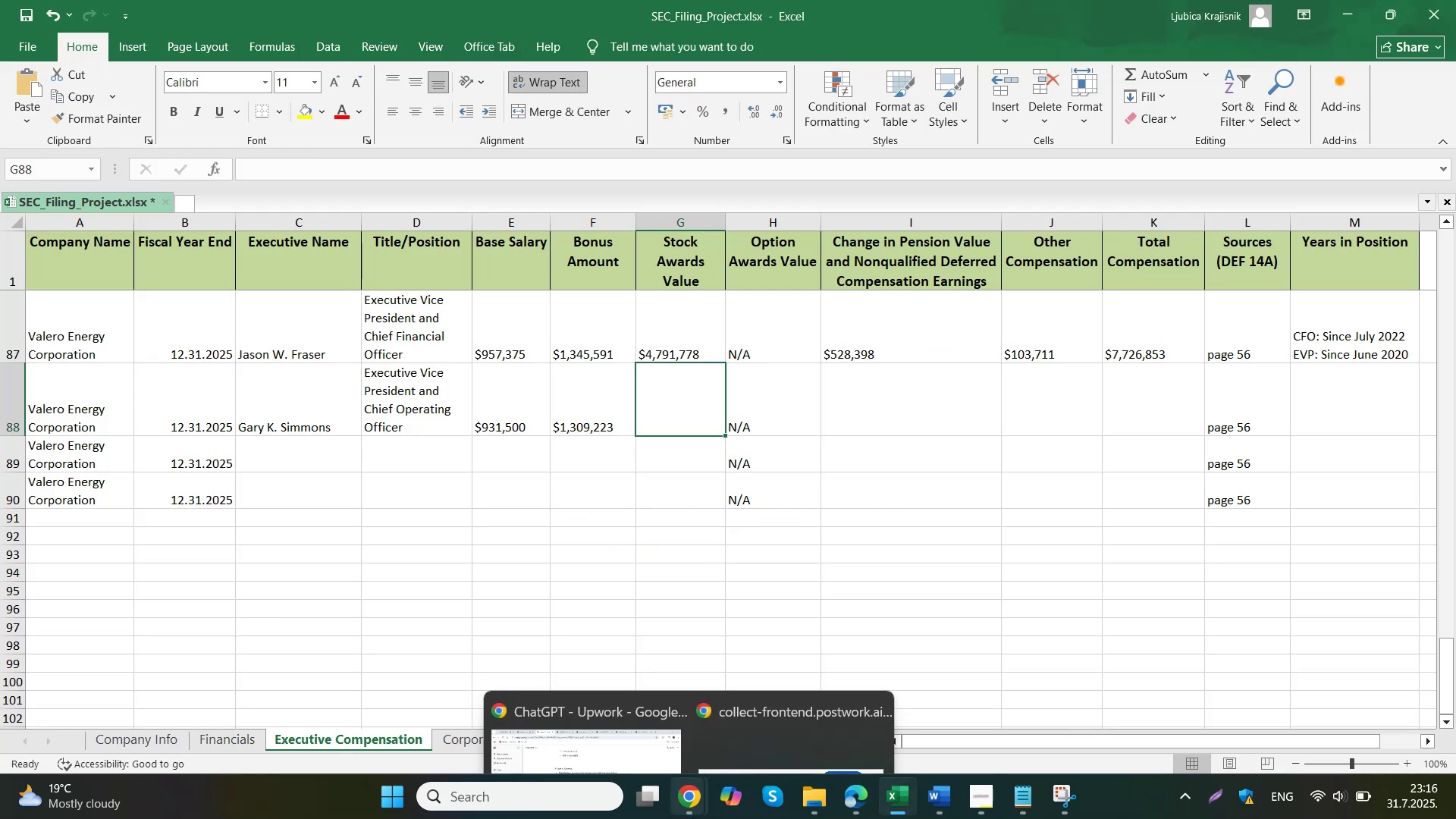 
left_click_drag(start_coordinate=[749, 447], to_coordinate=[620, 447])
 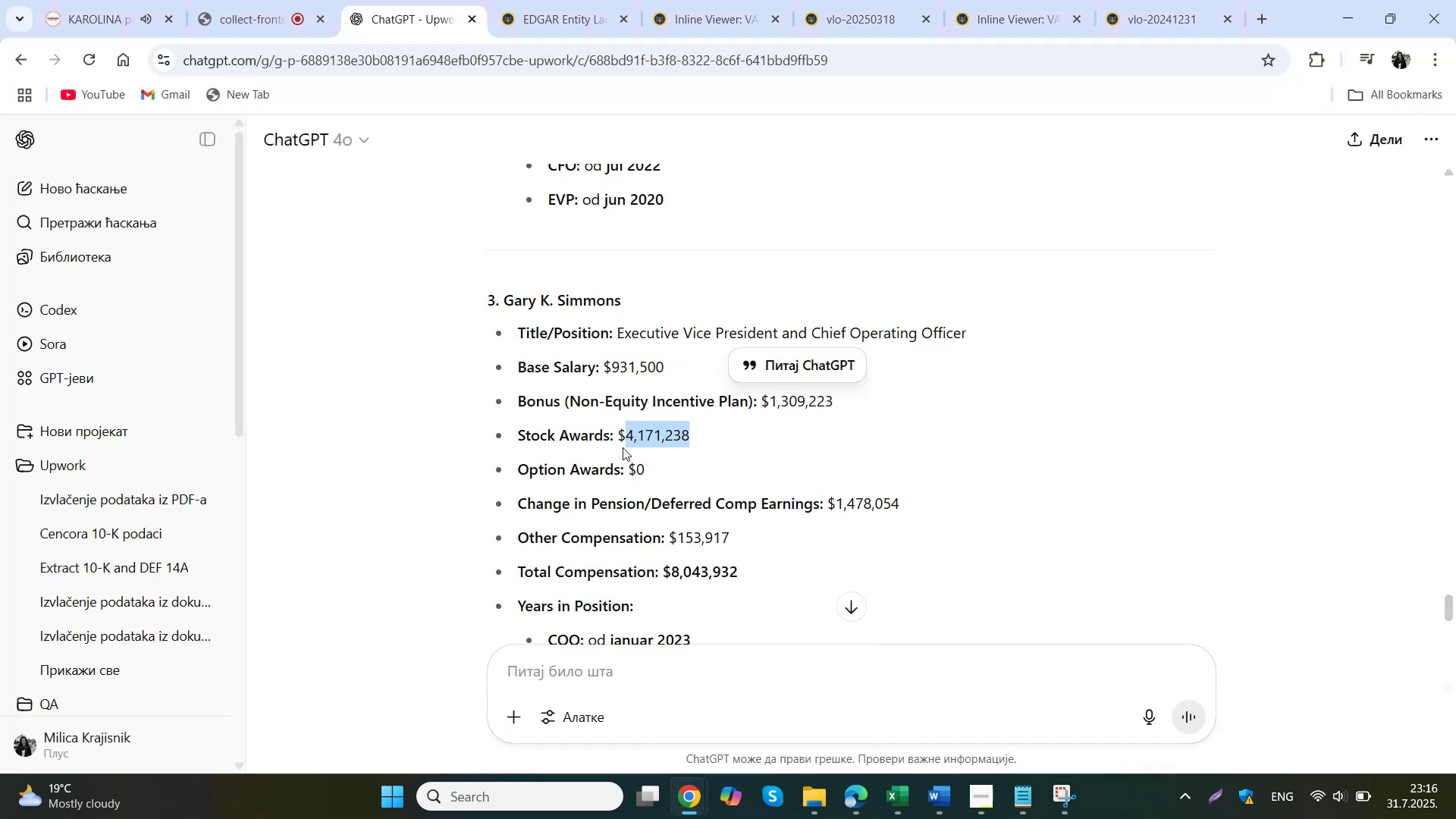 
key(Control+ControlLeft)
 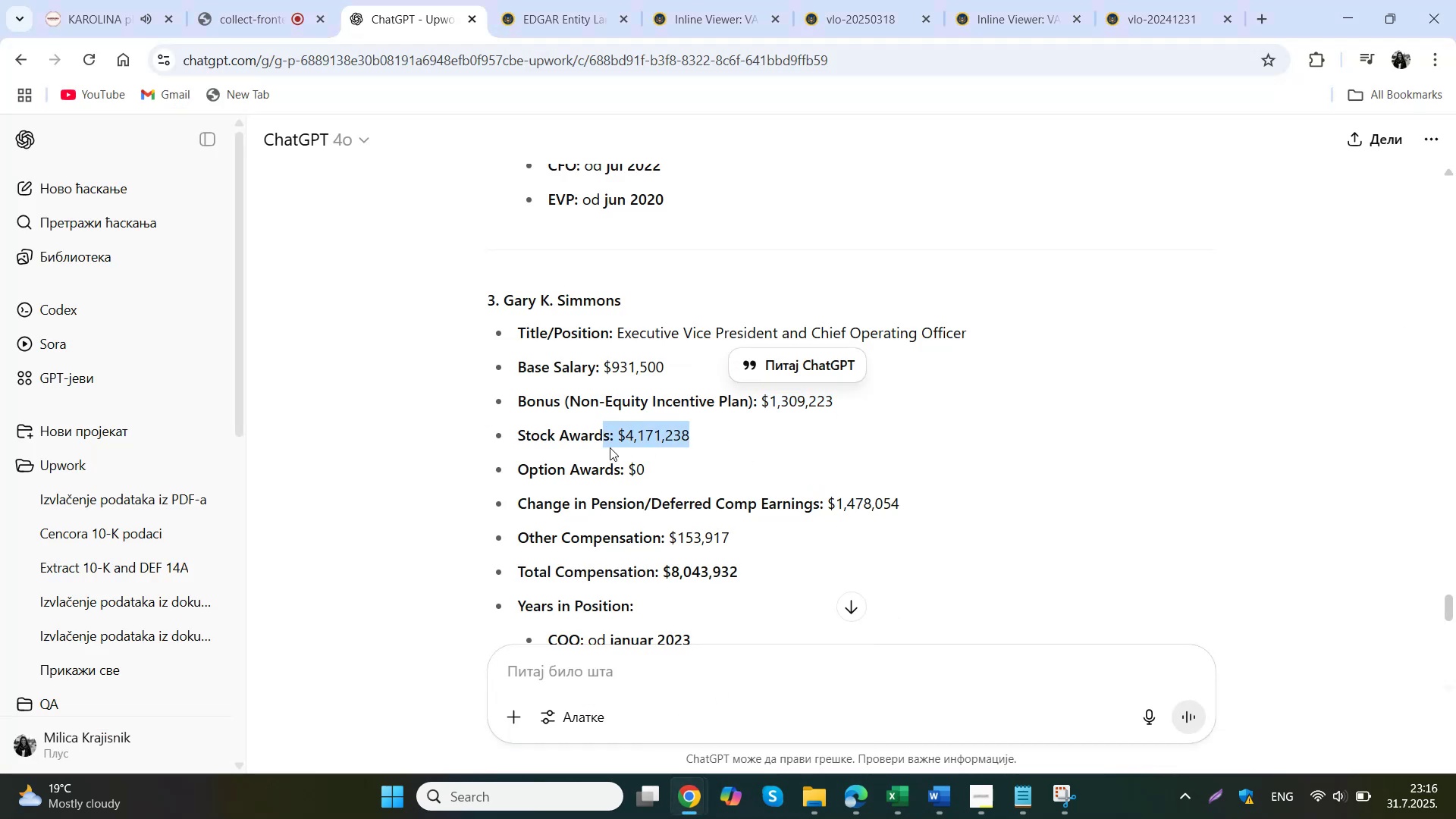 
key(Control+C)
 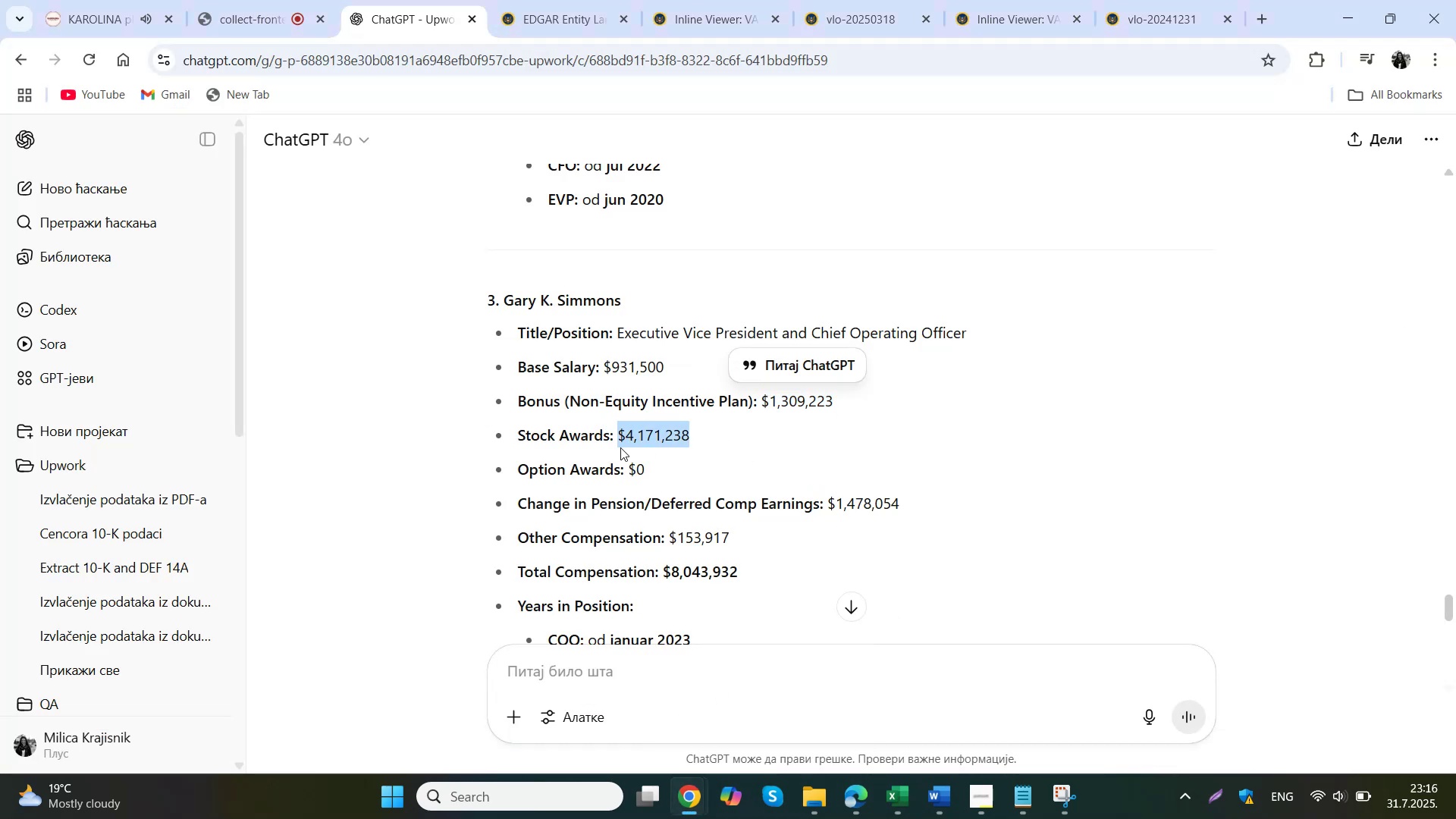 
left_click([872, 707])
 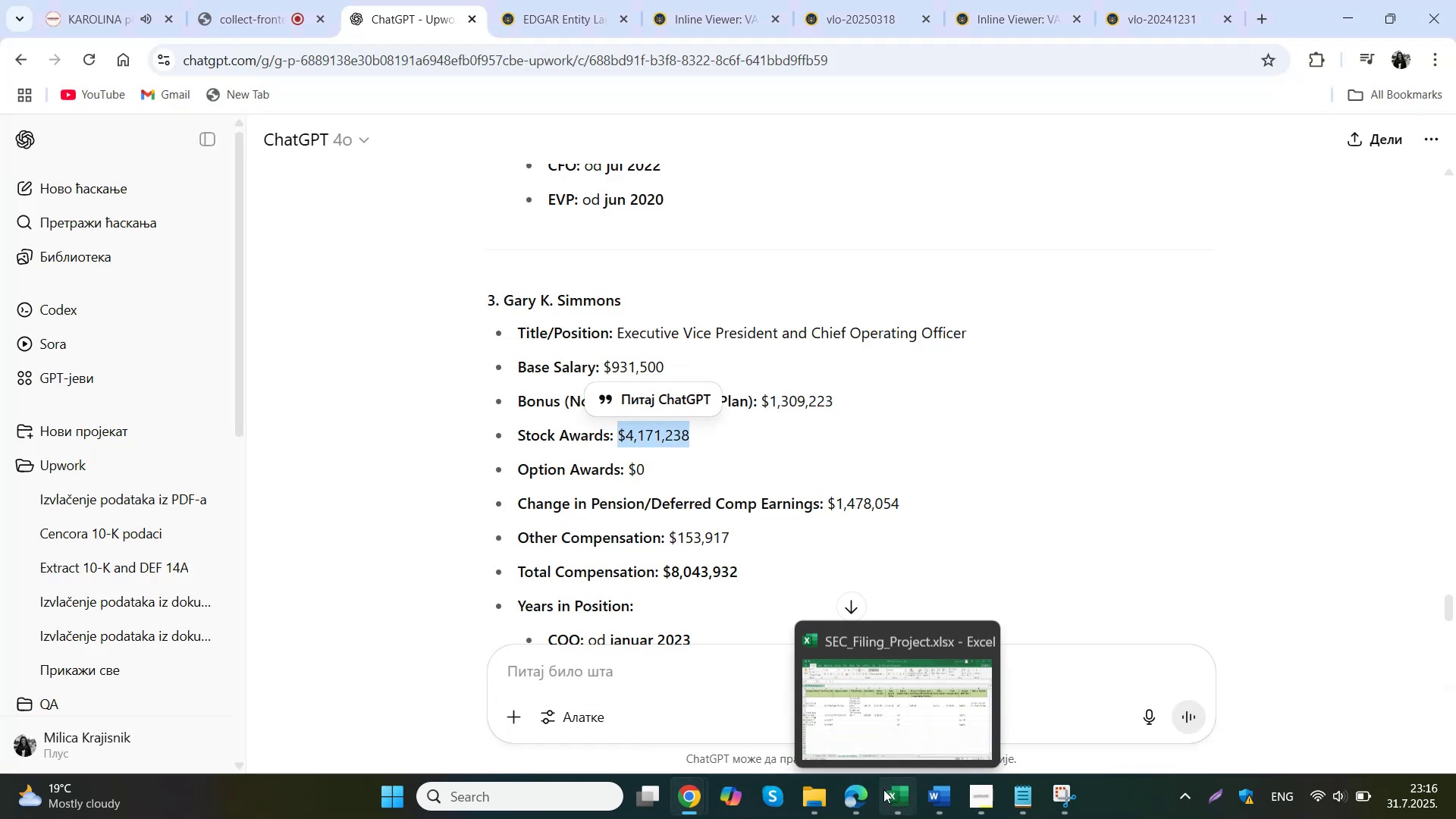 
double_click([694, 423])
 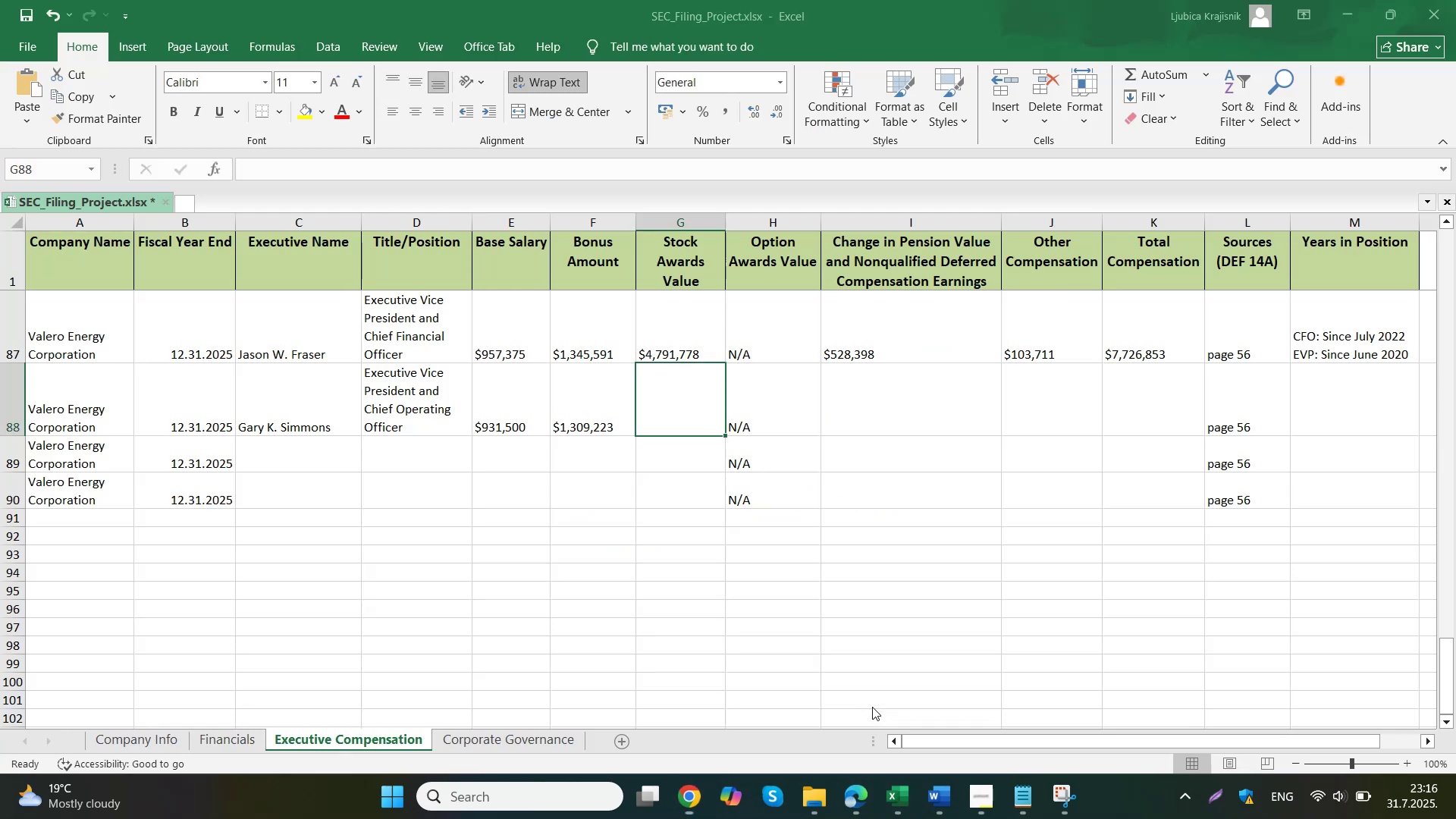 
key(Control+ControlLeft)
 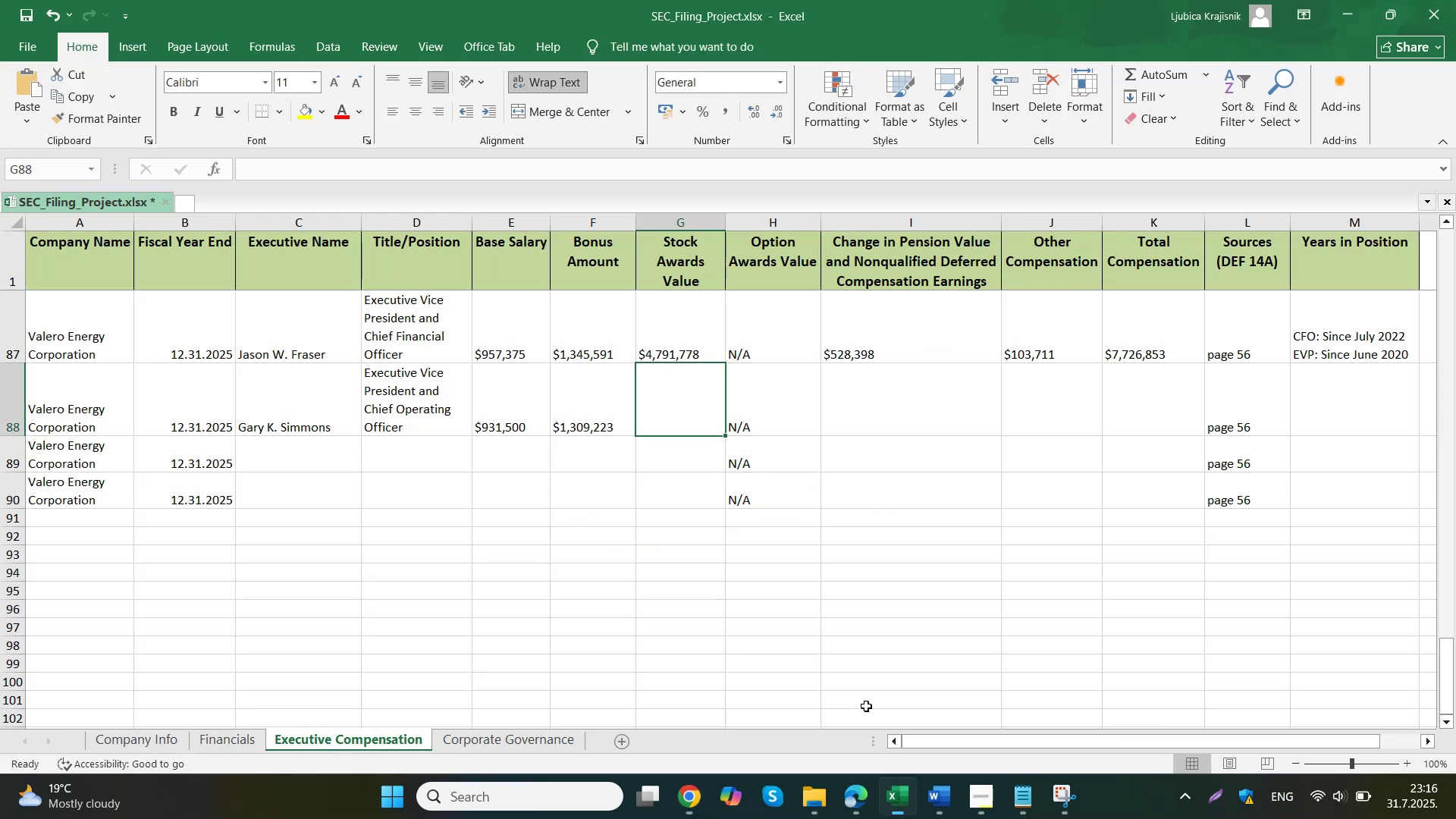 
key(Control+V)
 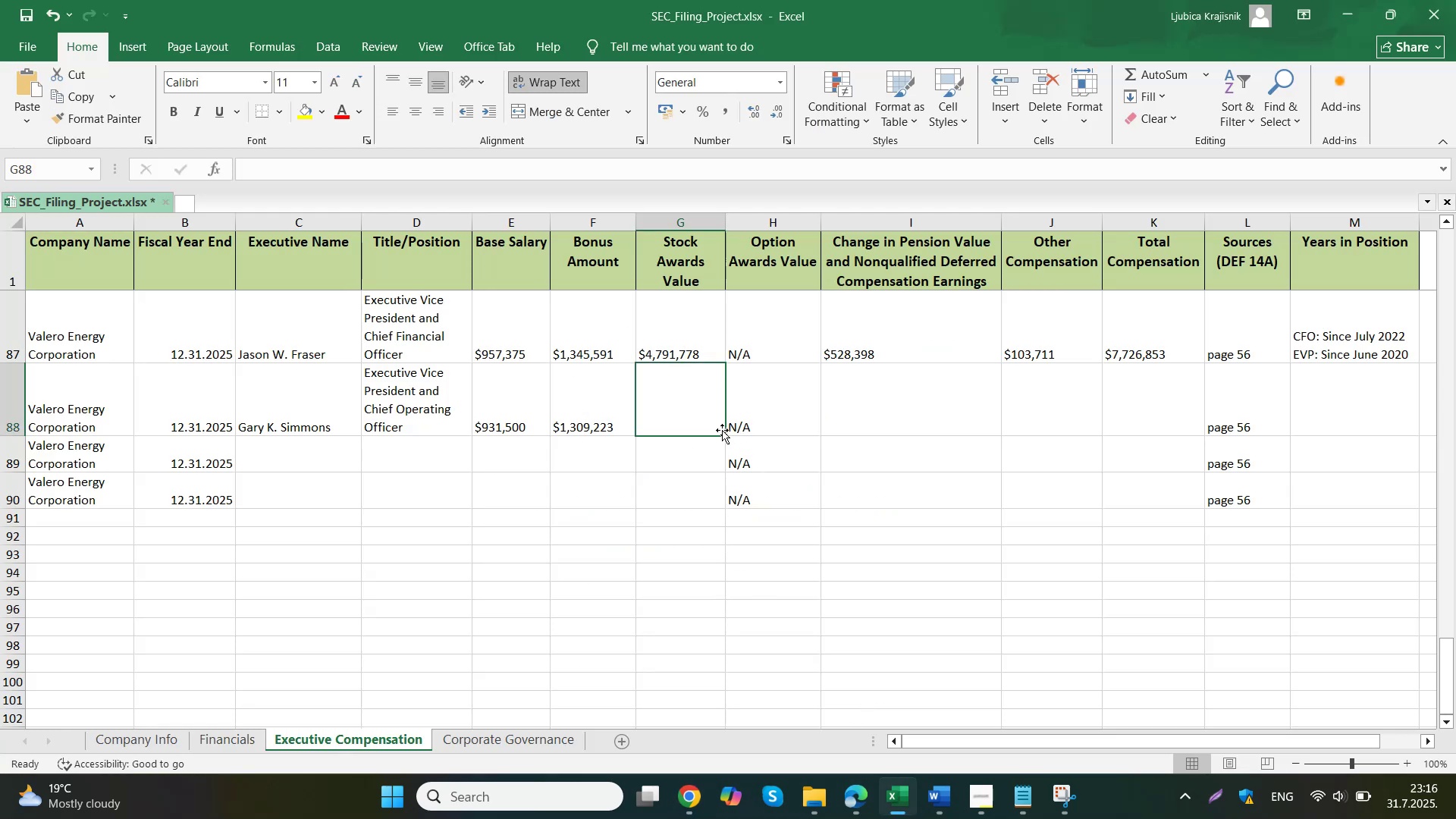 
left_click([836, 405])
 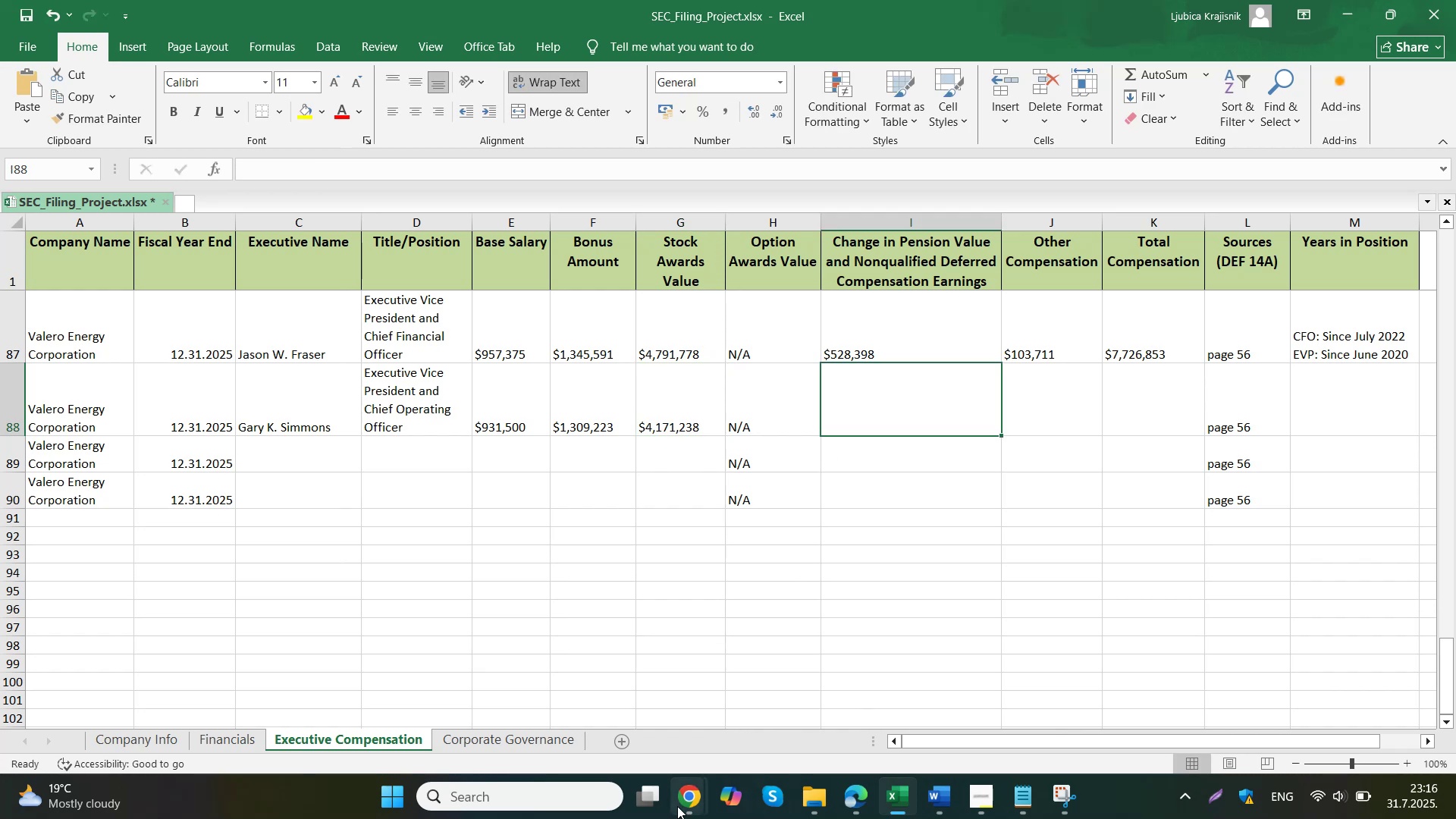 
left_click_drag(start_coordinate=[954, 504], to_coordinate=[828, 505])
 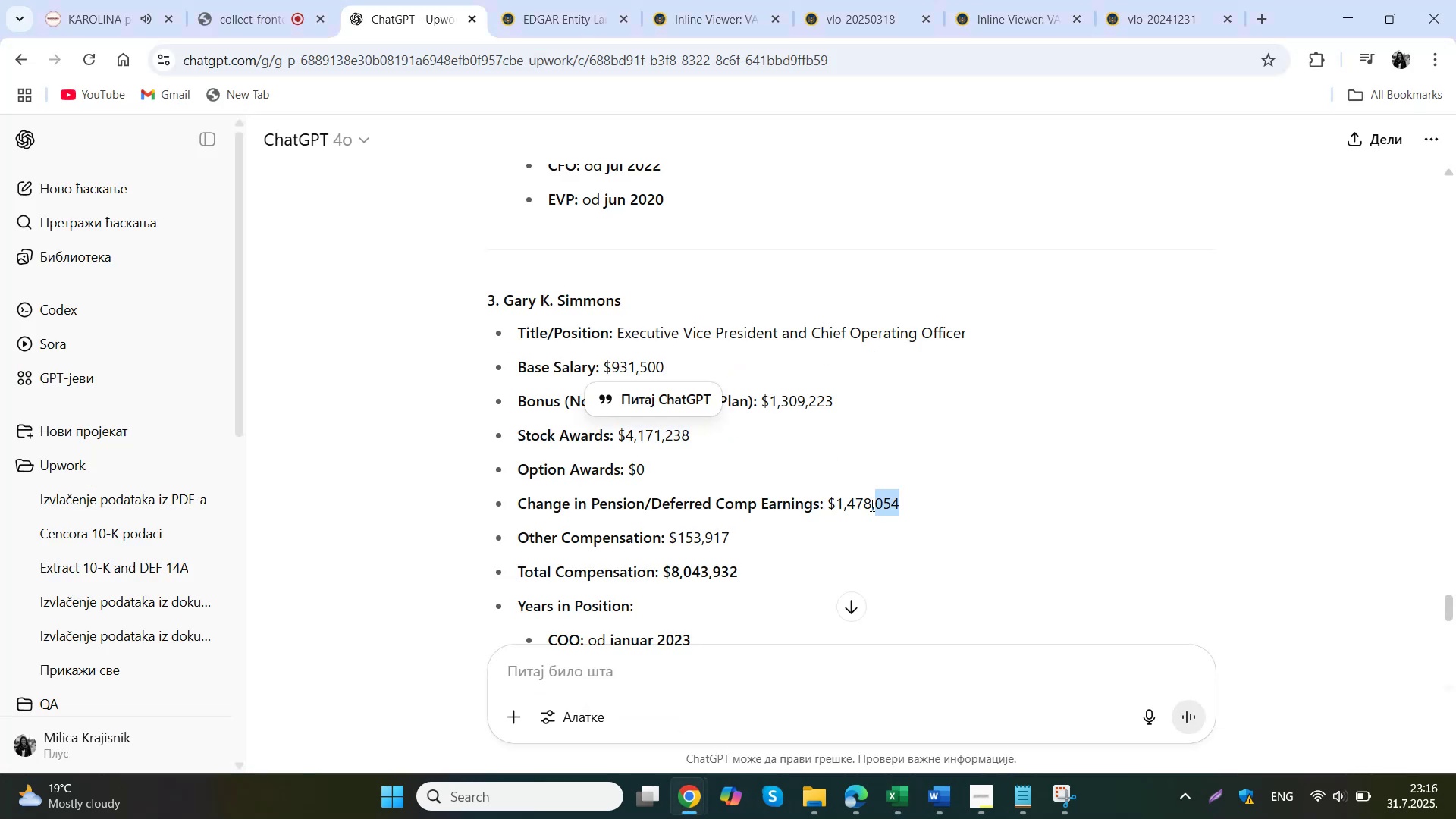 
key(Control+ControlLeft)
 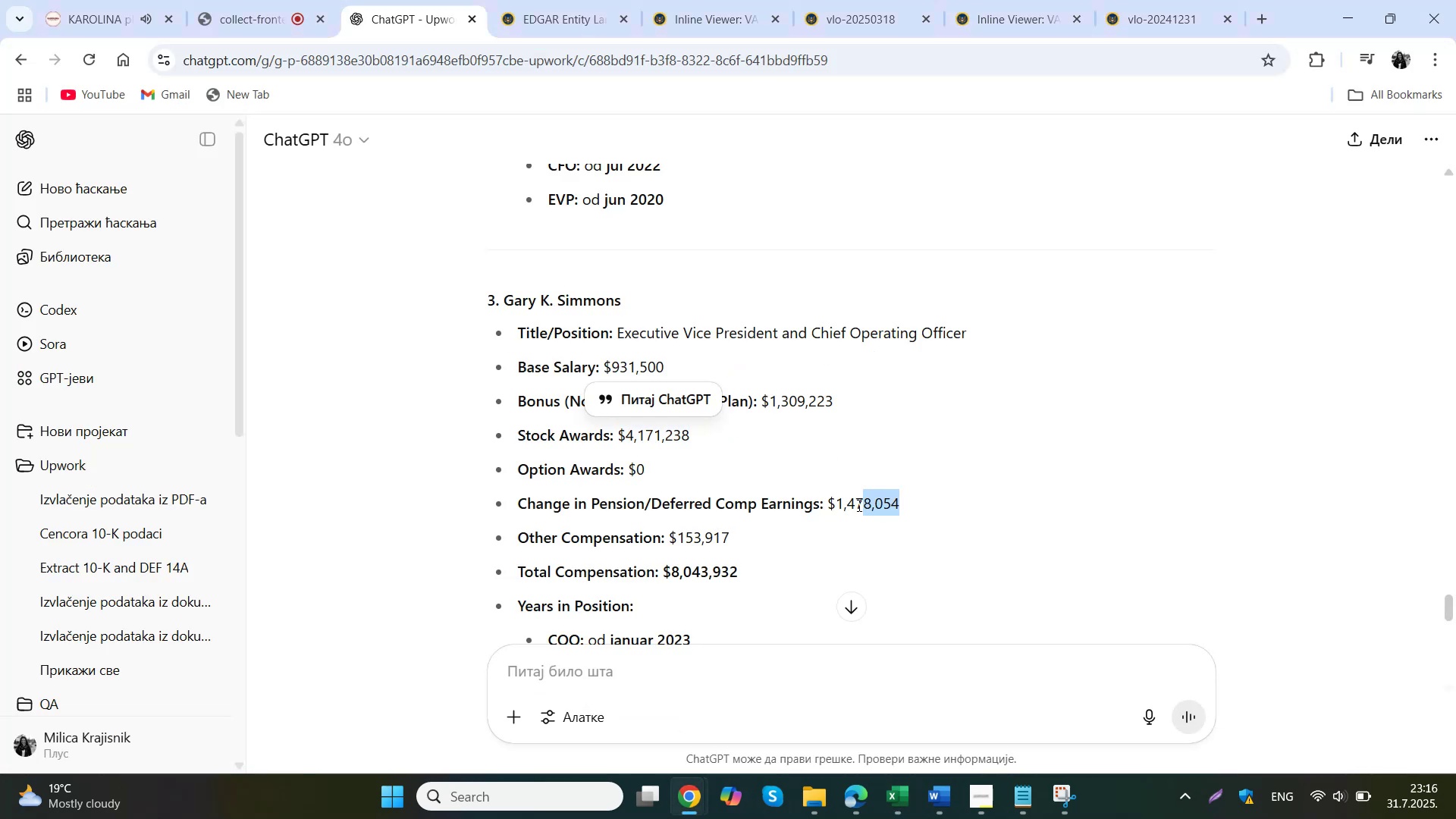 
key(Control+C)
 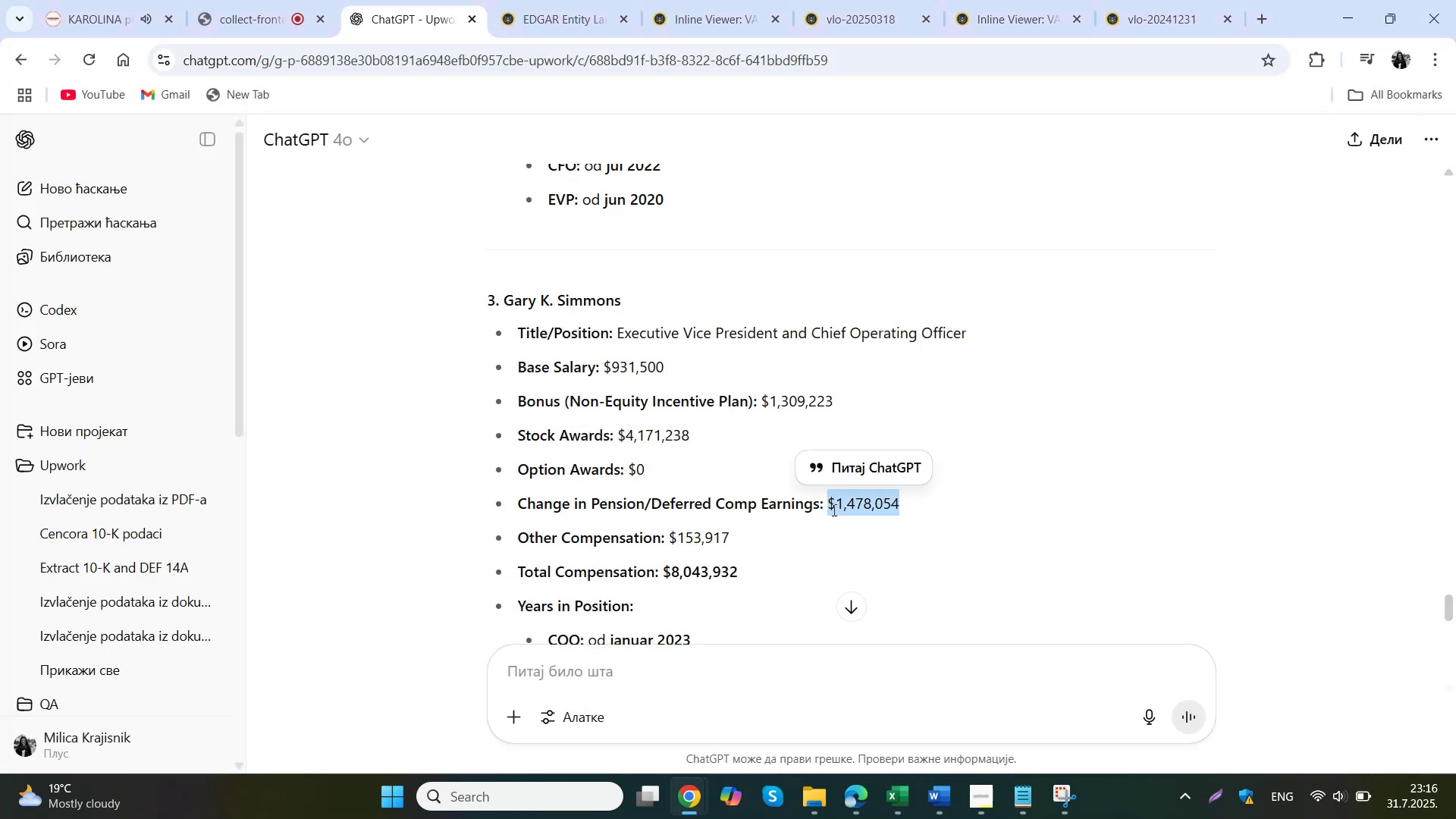 
left_click([873, 727])
 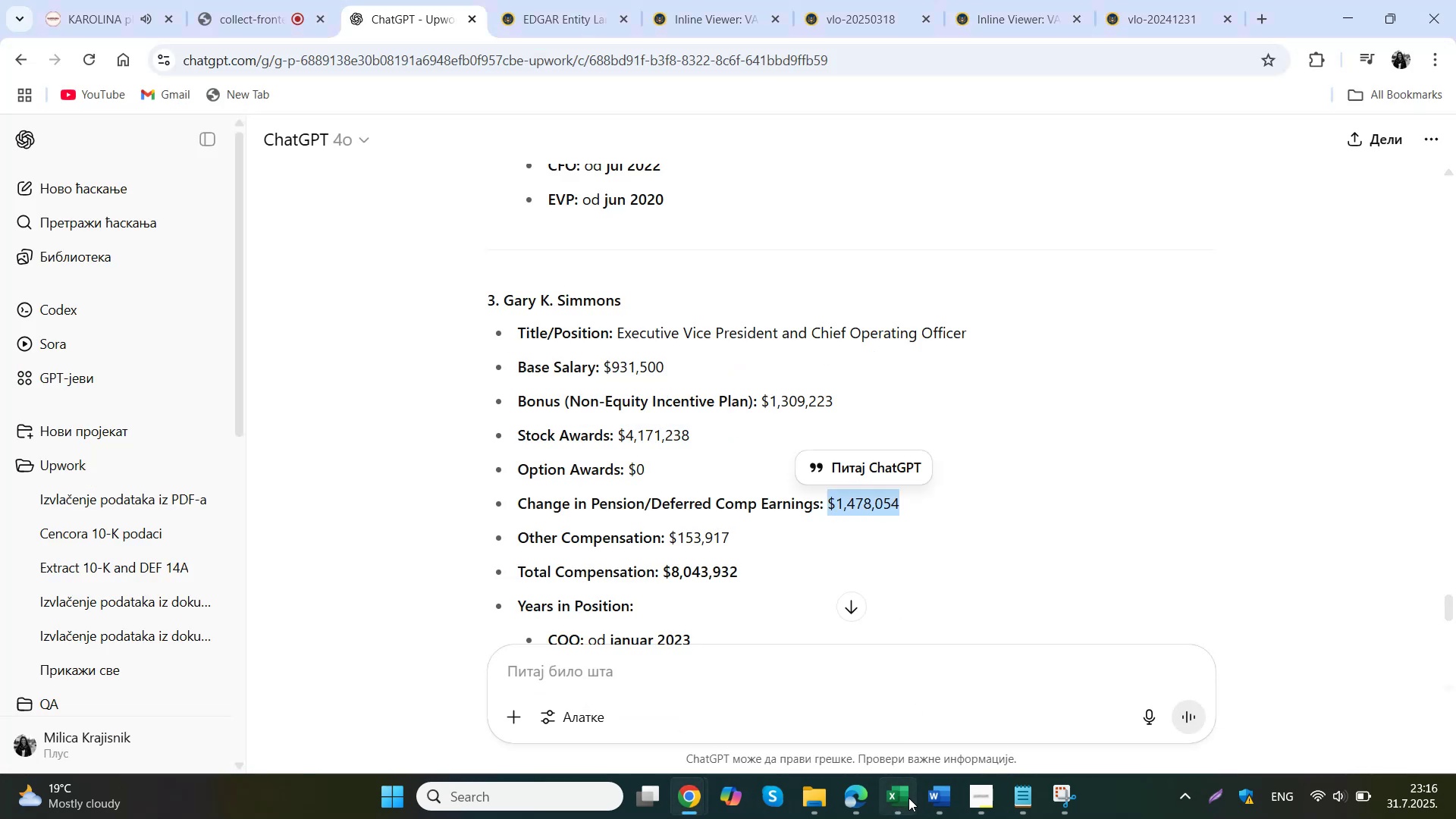 
double_click([897, 399])
 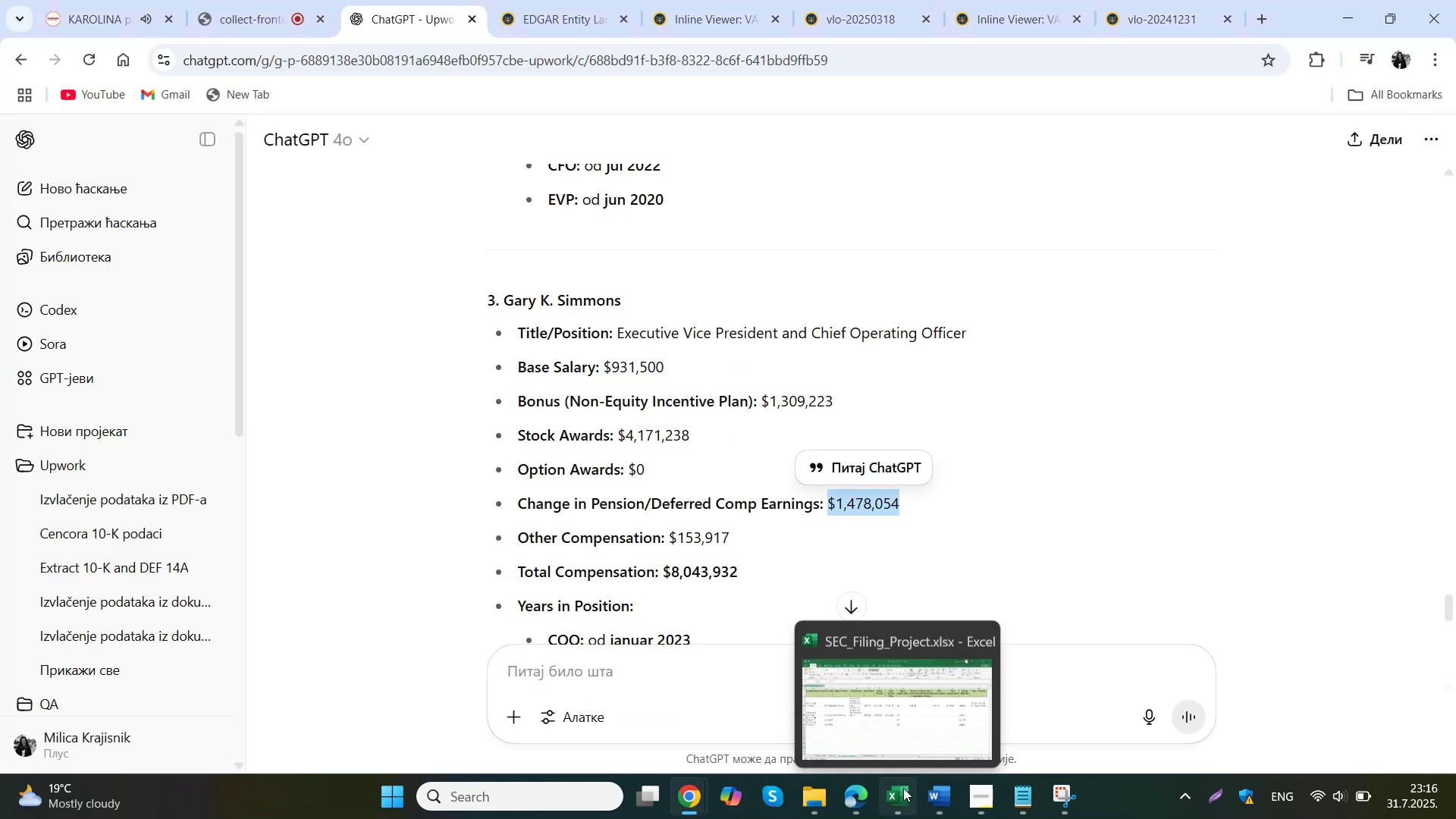 
key(Control+ControlLeft)
 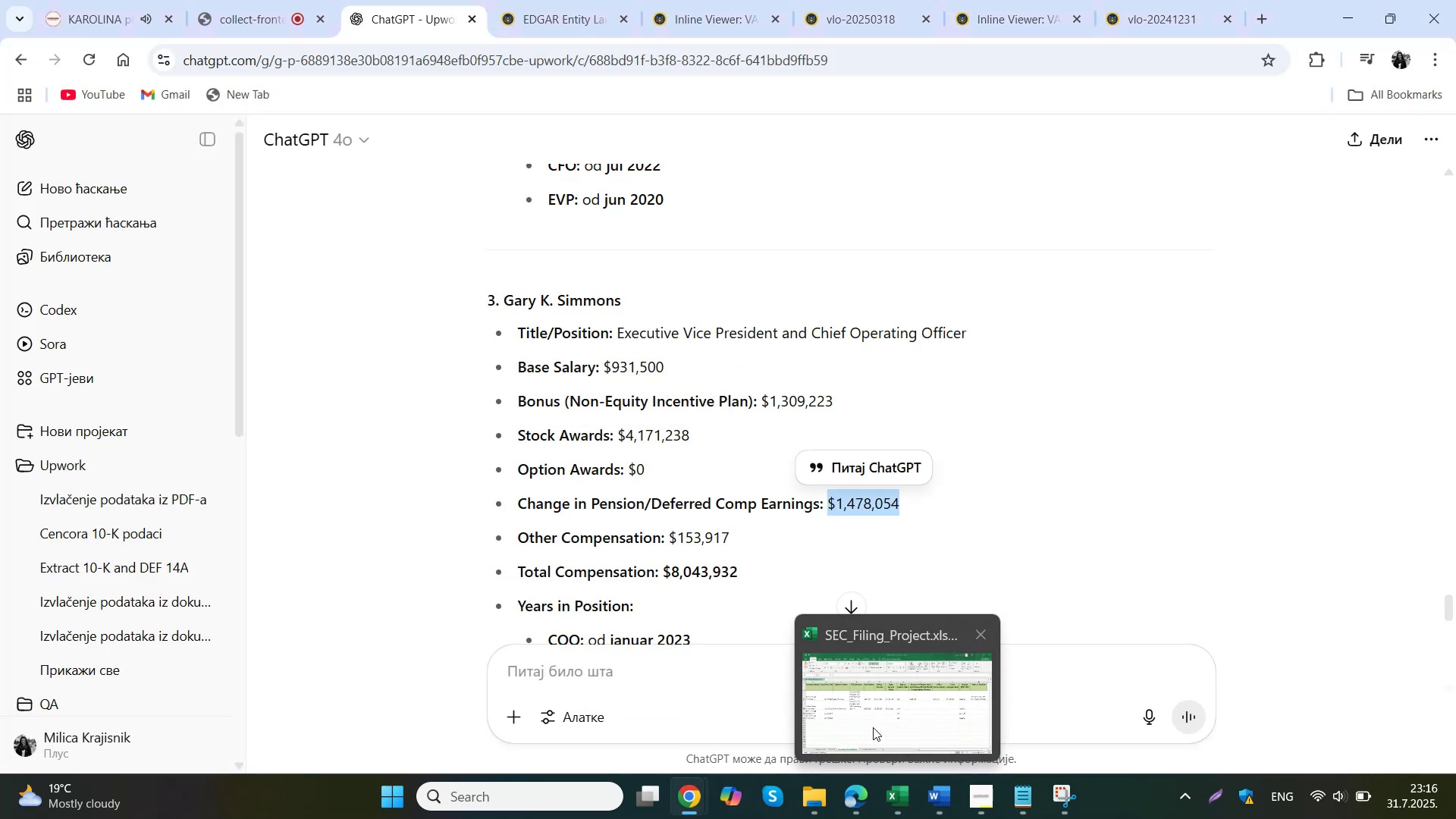 
key(Control+V)
 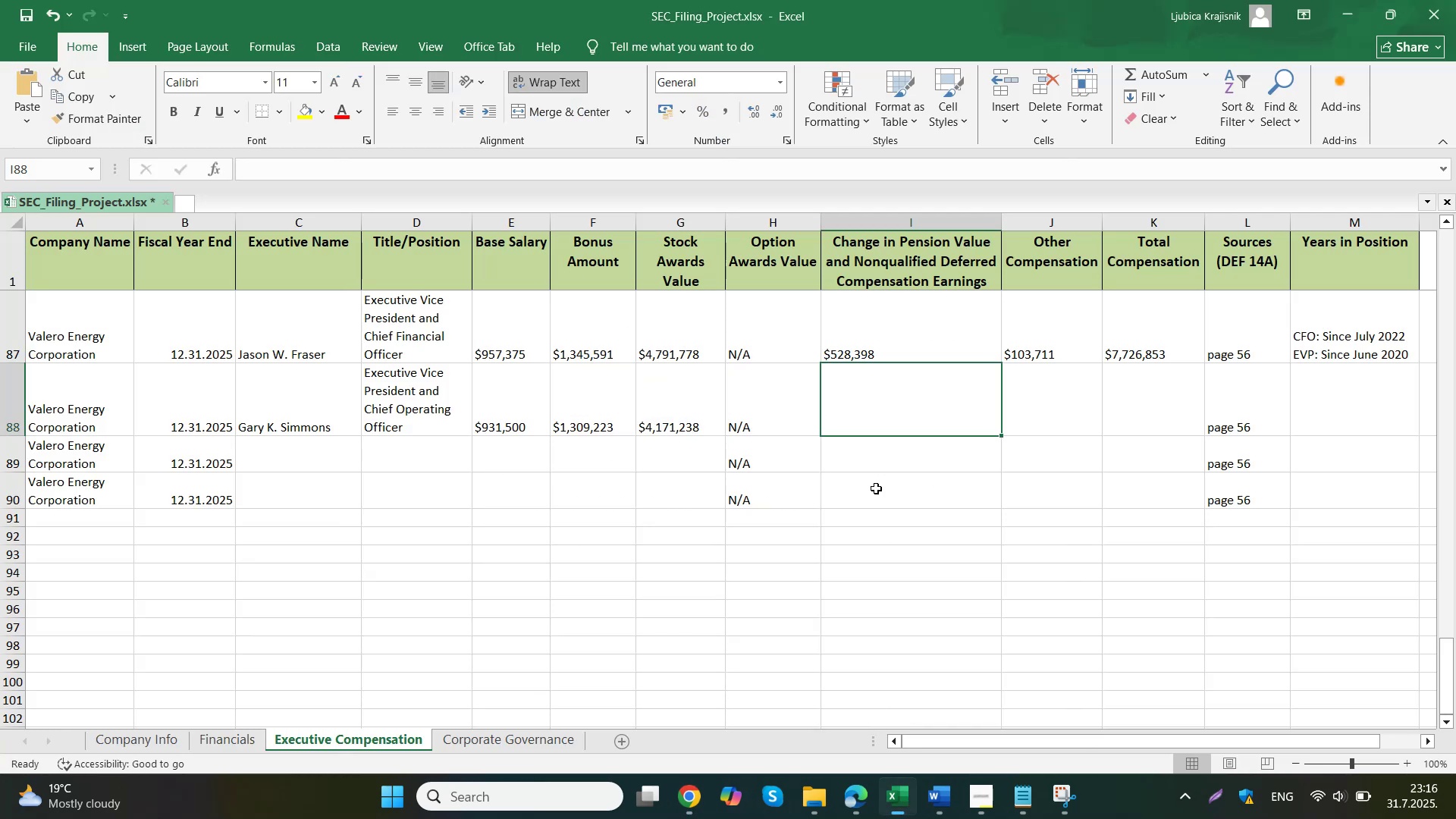 
left_click([1060, 402])
 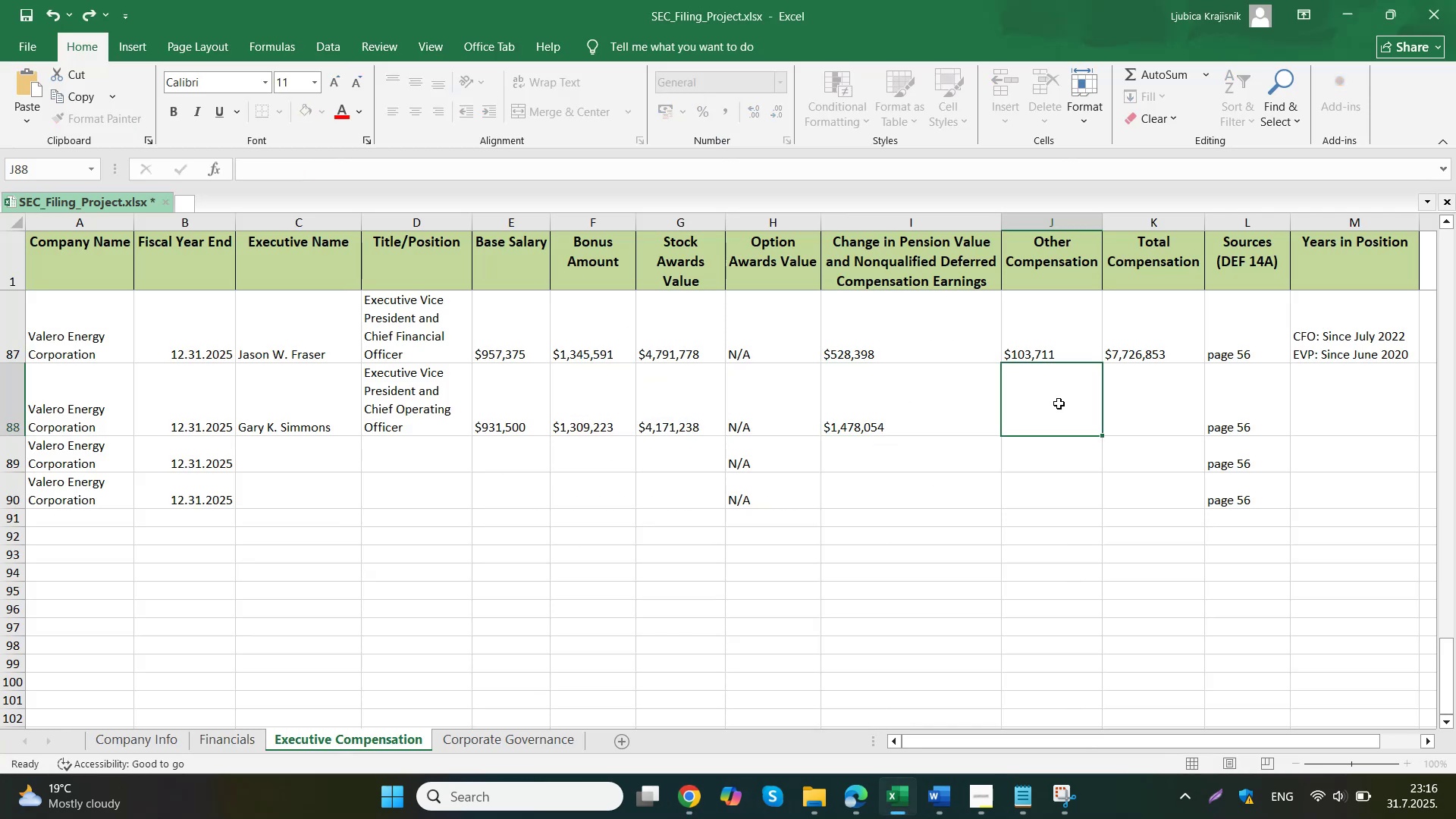 
left_click([645, 714])
 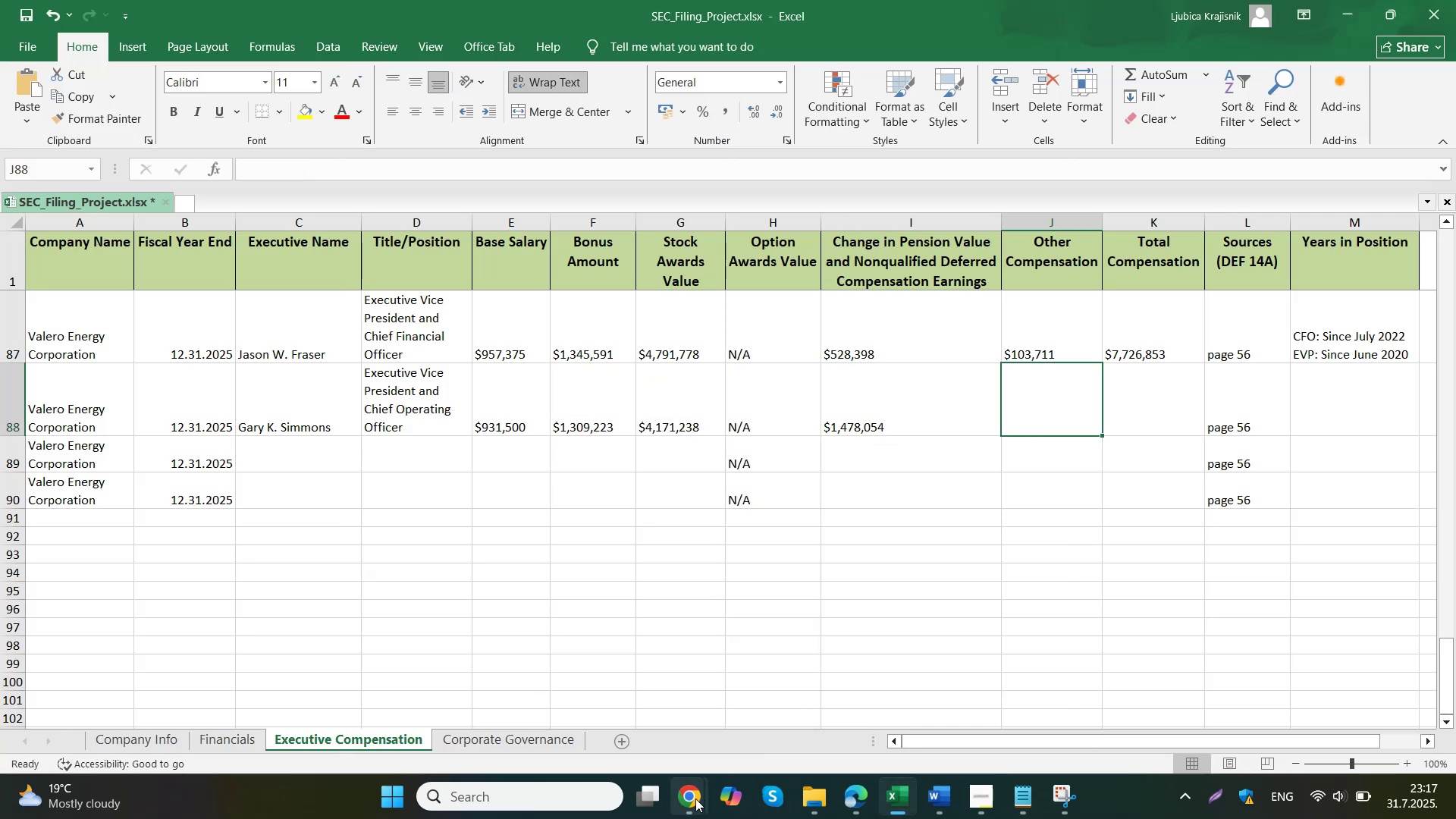 
left_click_drag(start_coordinate=[811, 527], to_coordinate=[673, 535])
 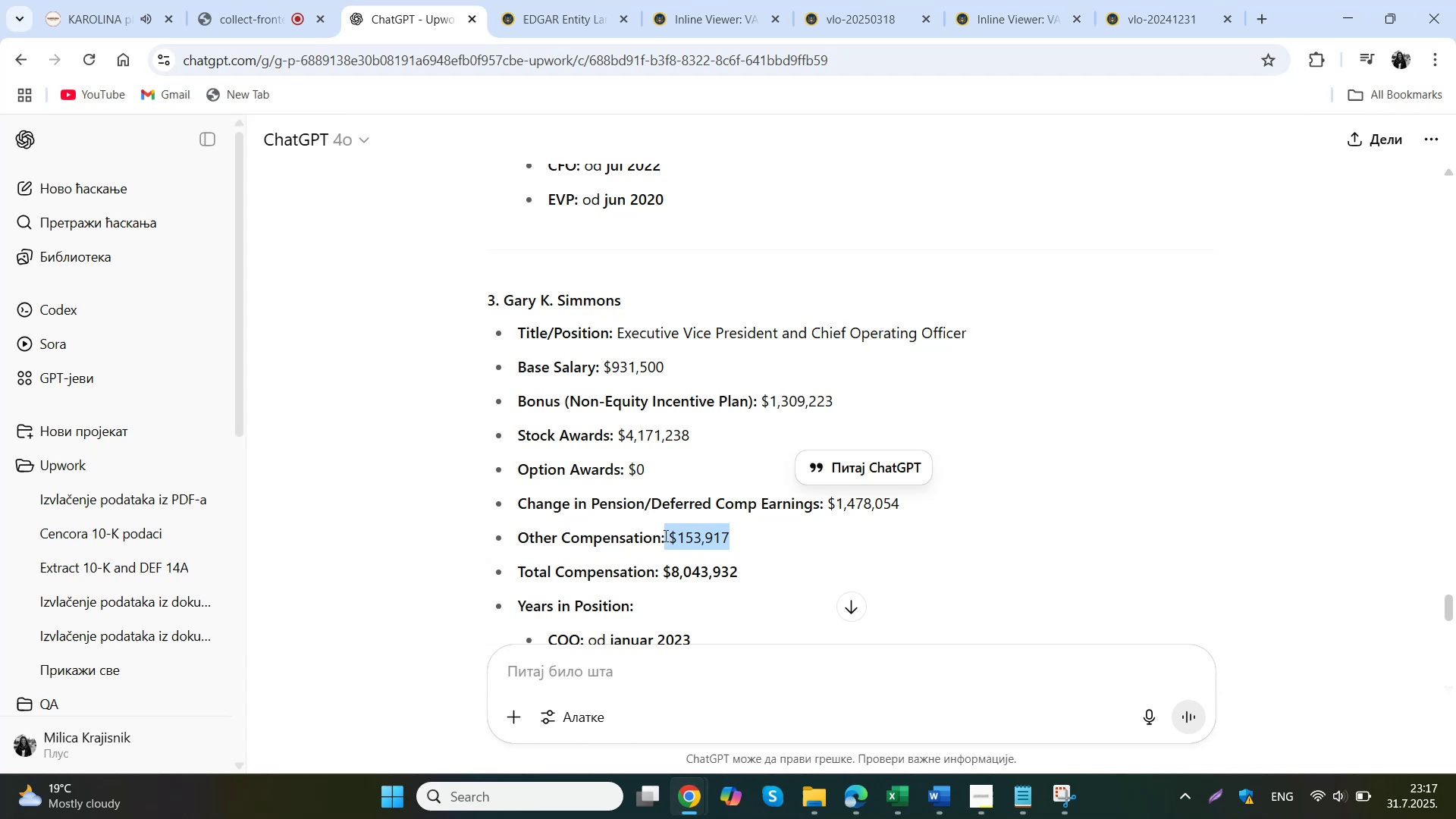 
key(Control+ControlLeft)
 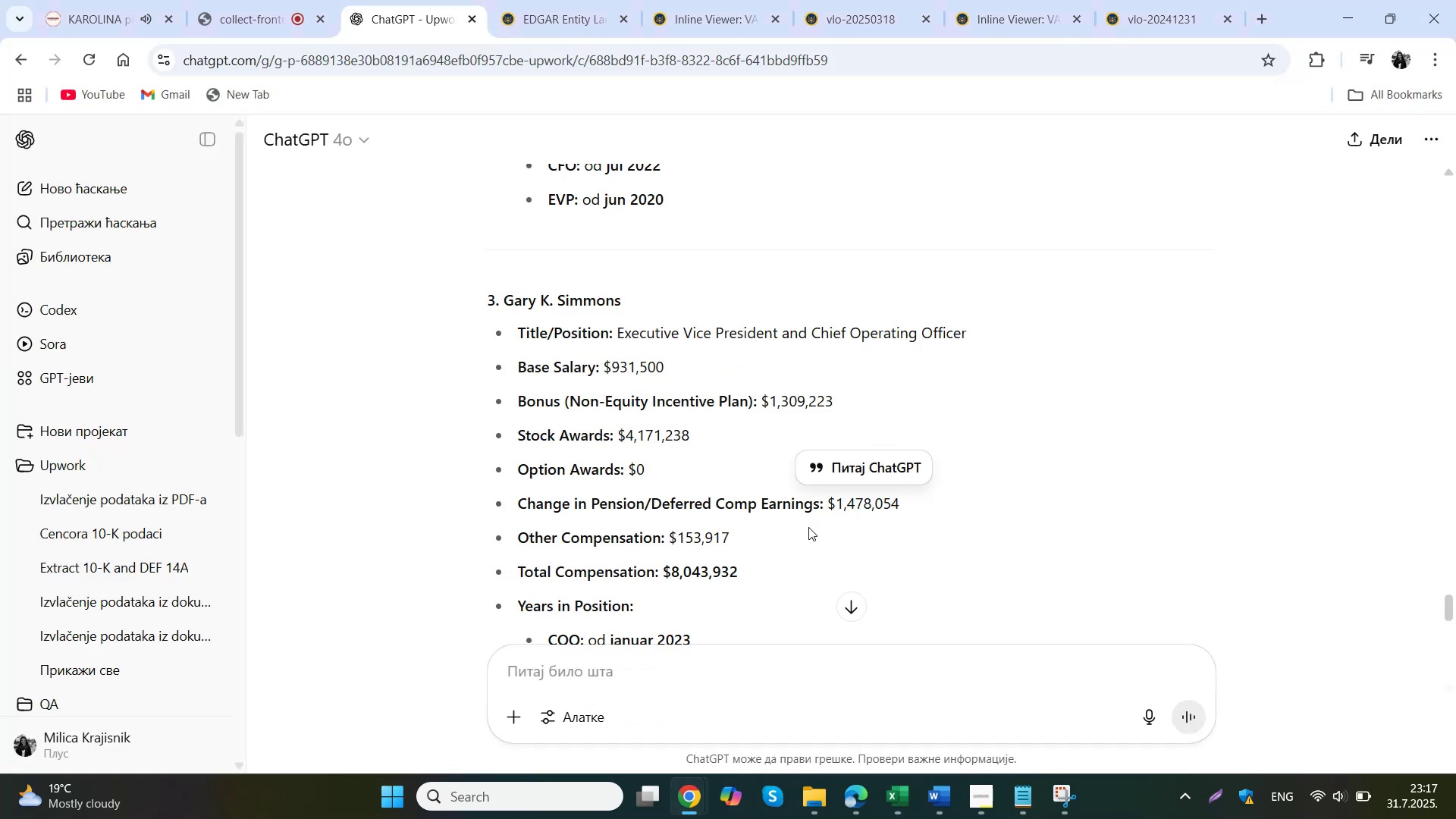 
key(Control+C)
 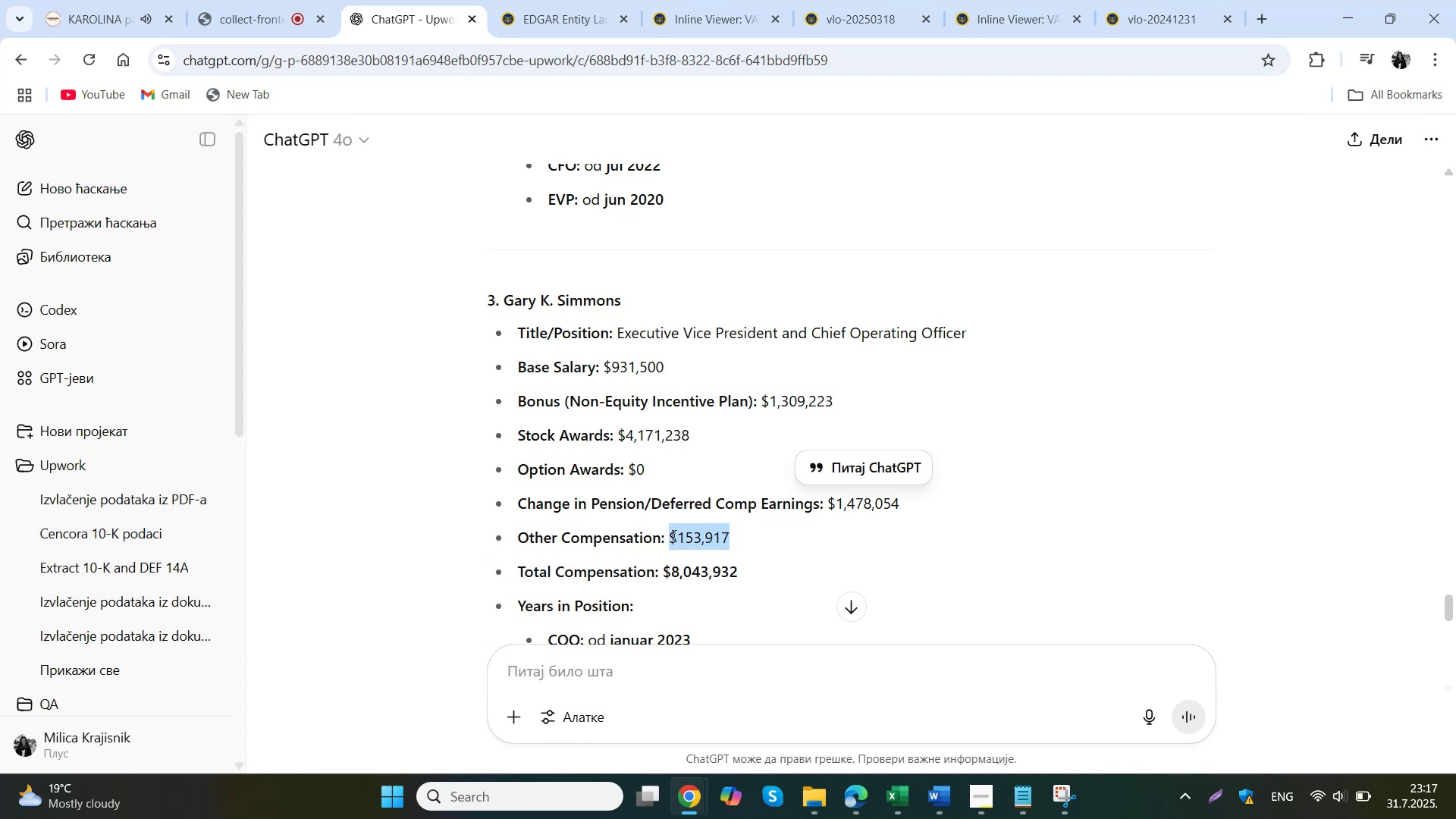 
left_click([898, 707])
 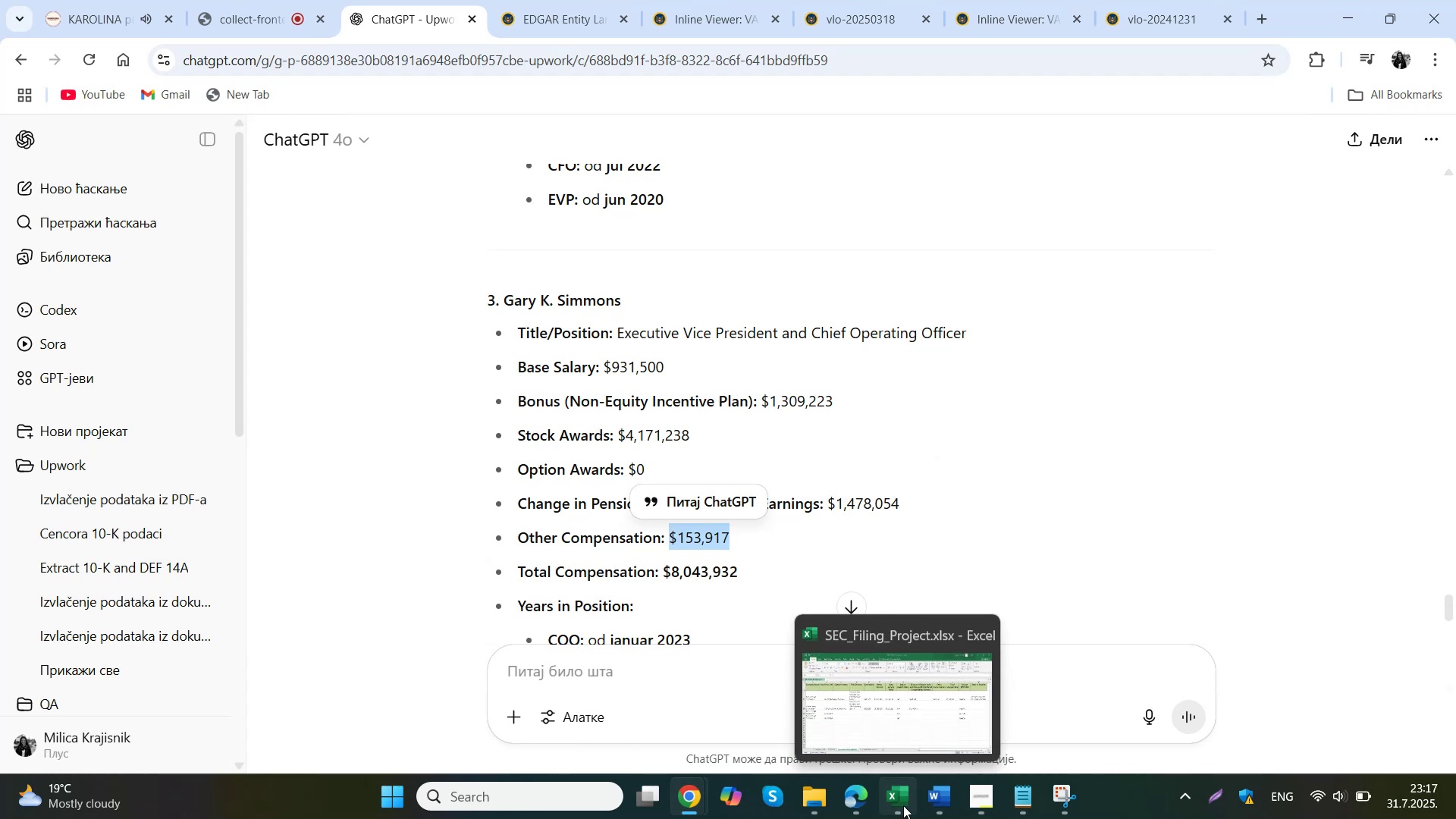 
double_click([1062, 414])
 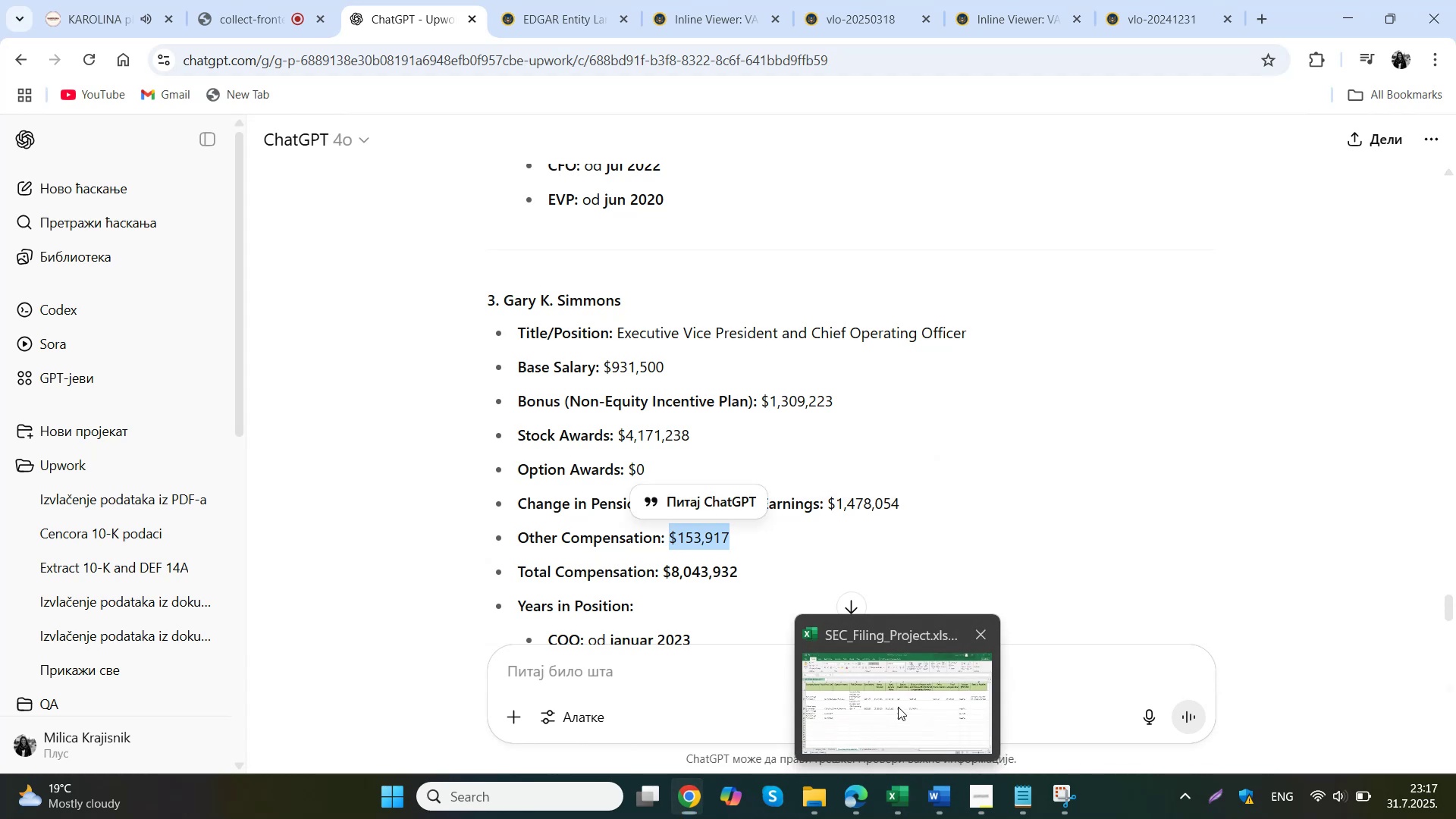 
key(Control+ControlLeft)
 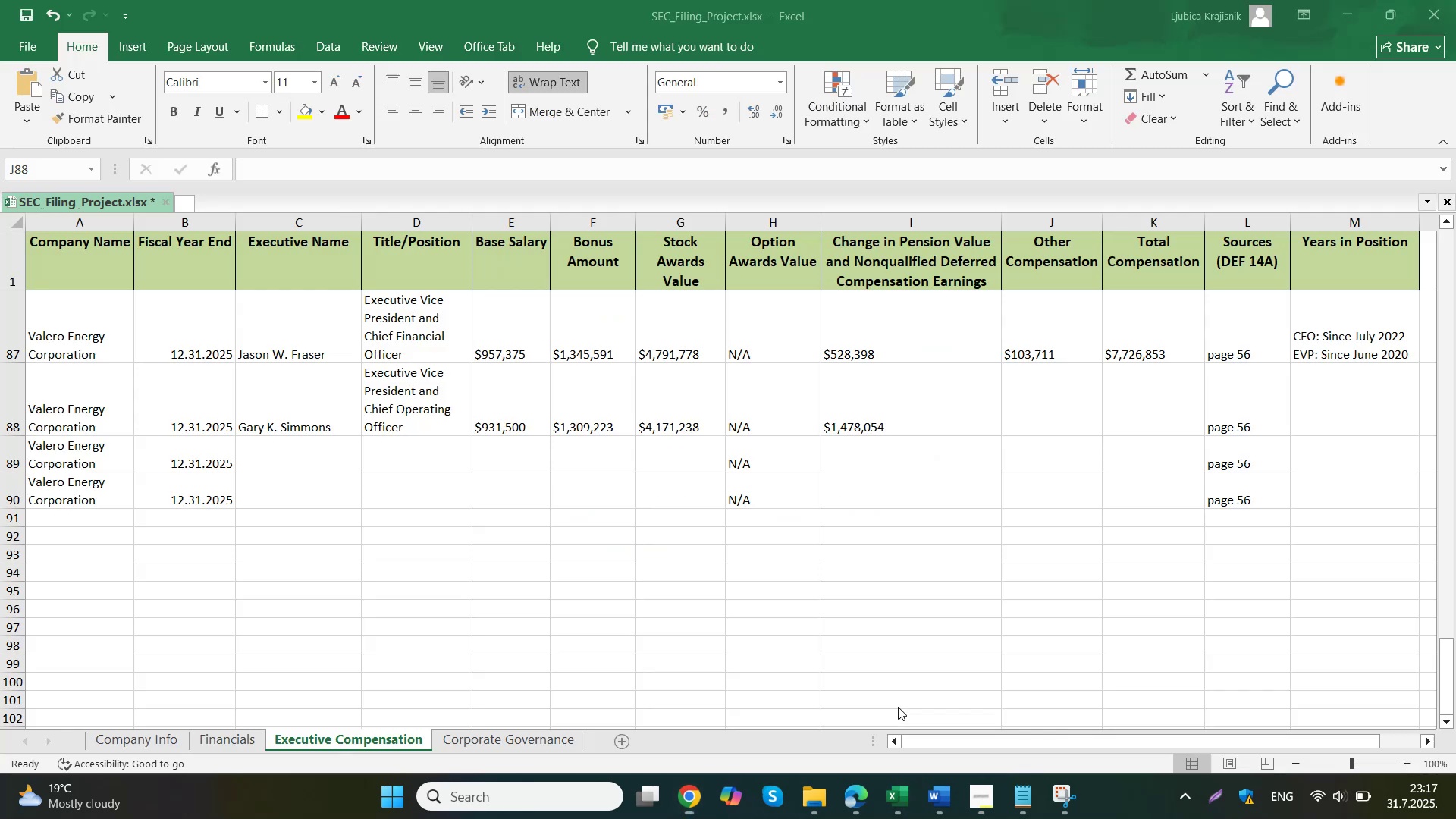 
key(Control+V)
 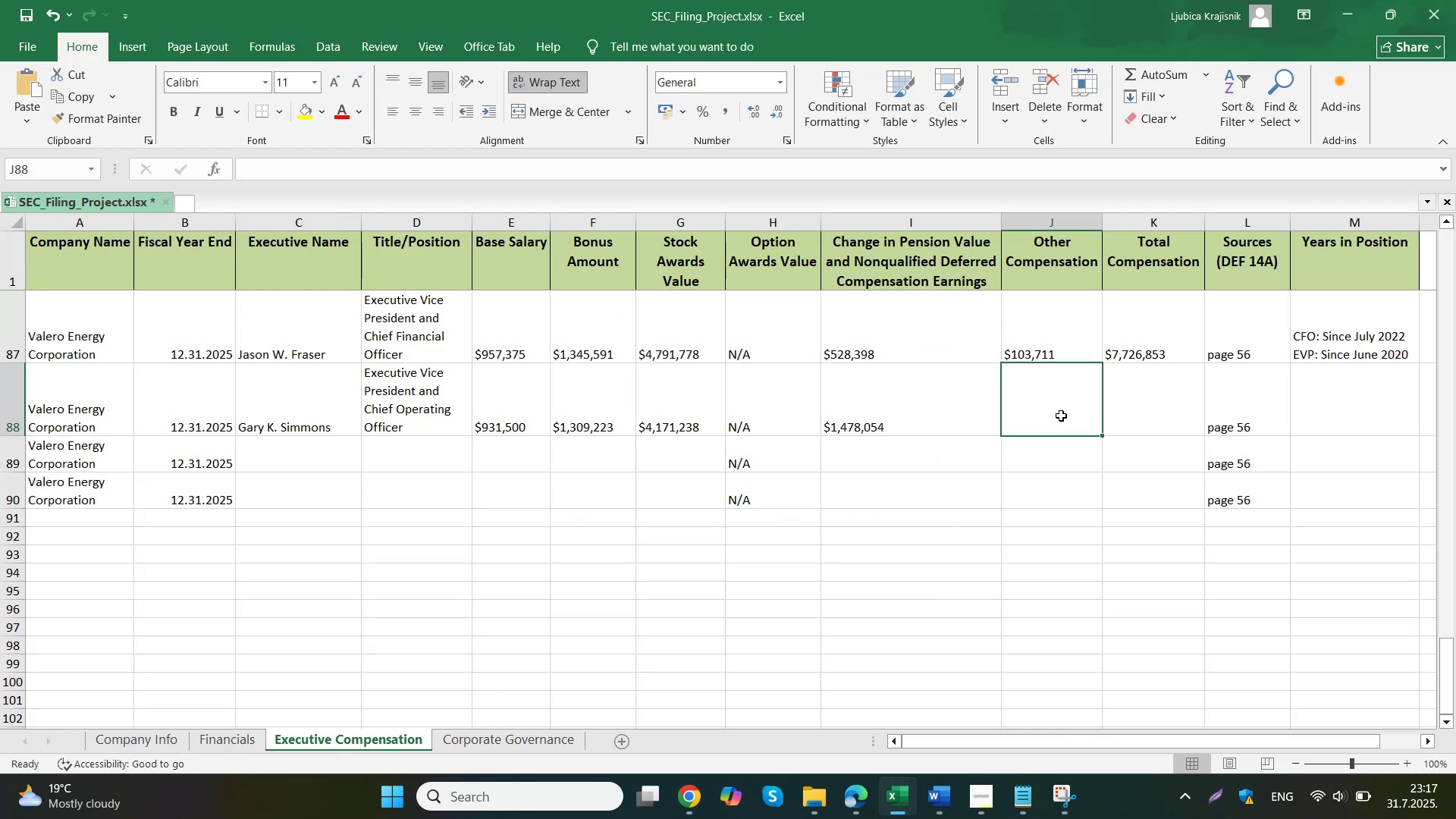 
left_click([1141, 406])
 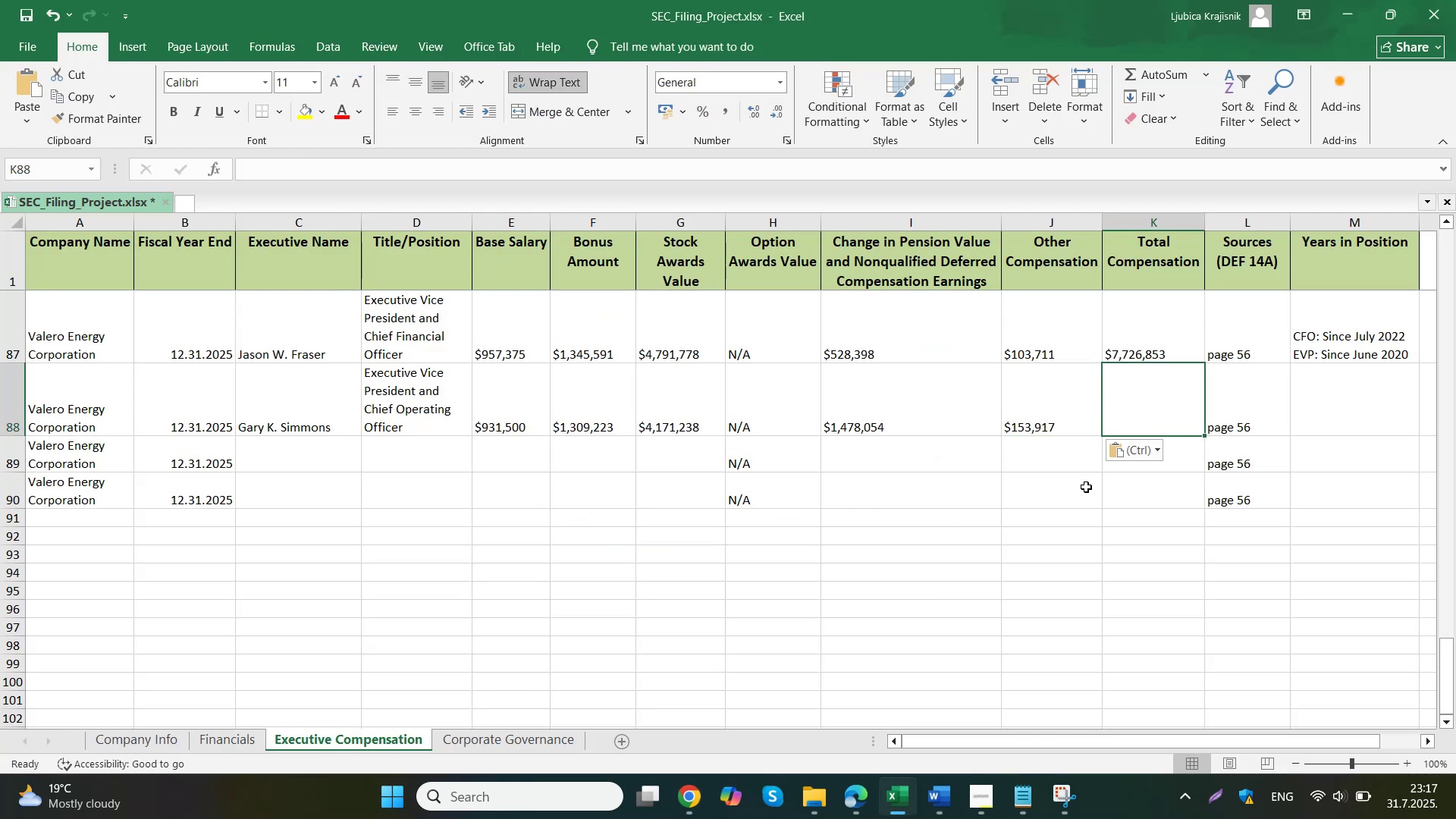 
left_click([647, 722])
 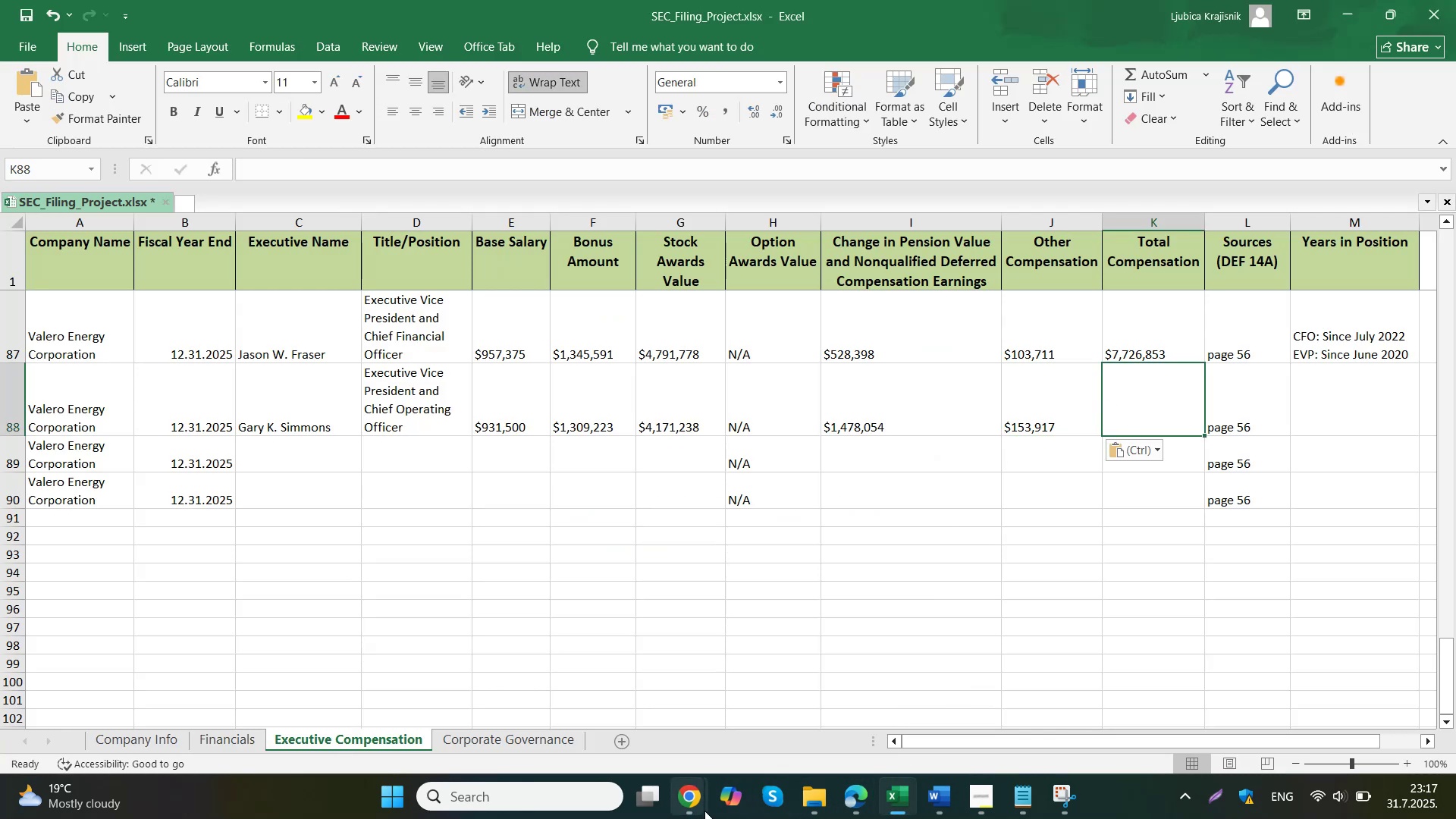 
left_click_drag(start_coordinate=[775, 572], to_coordinate=[666, 572])
 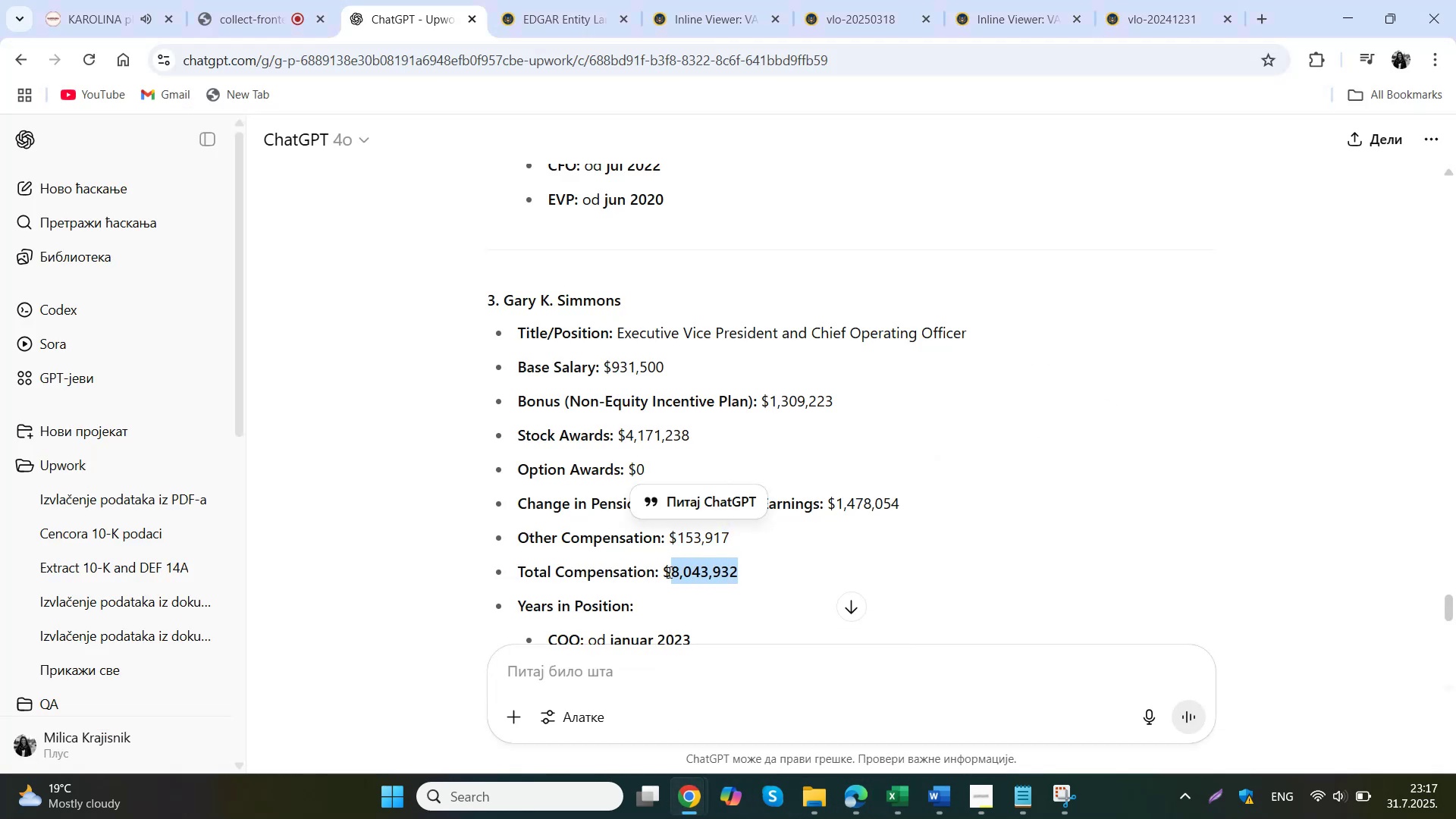 
key(Control+ControlLeft)
 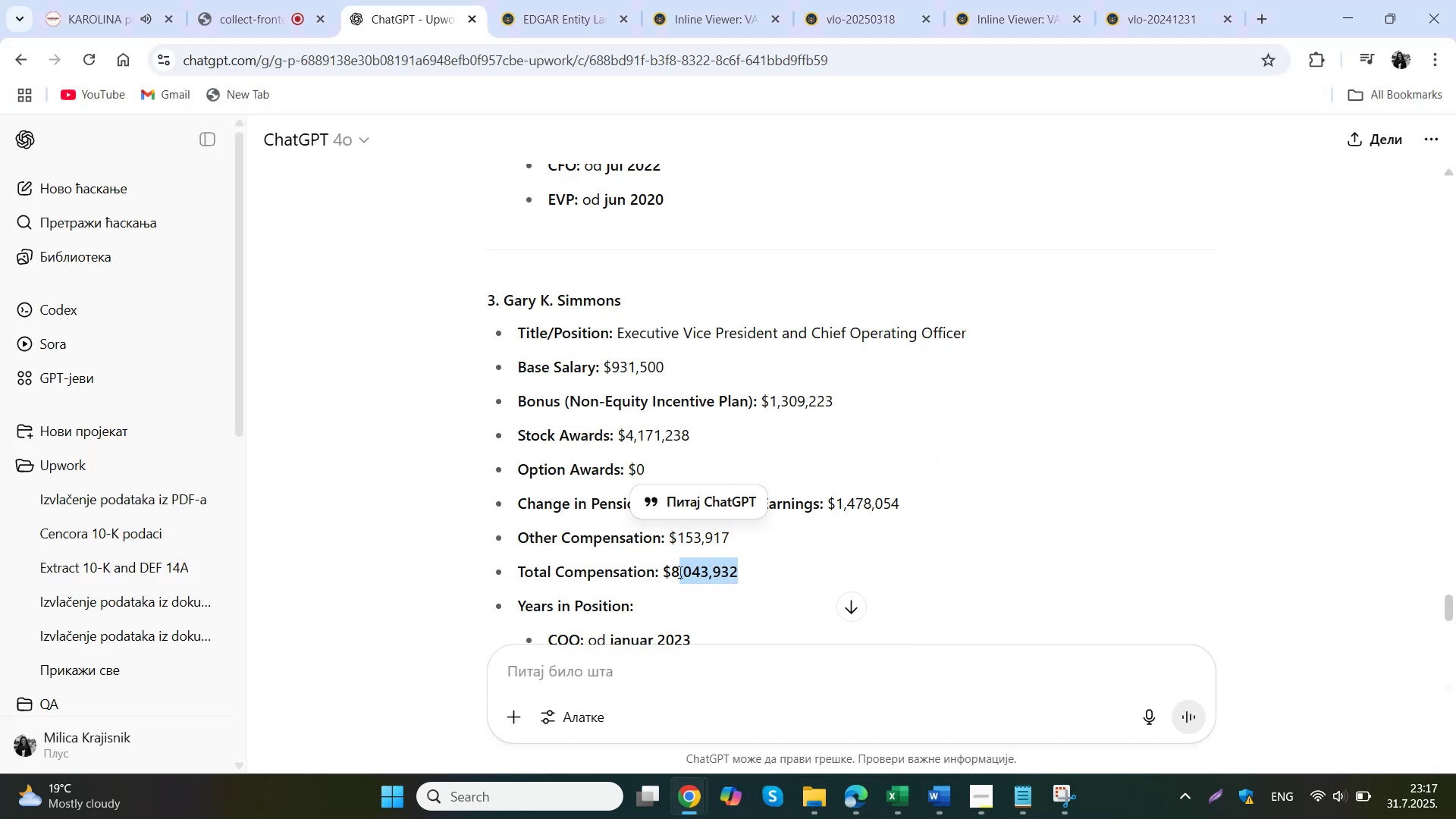 
key(Control+C)
 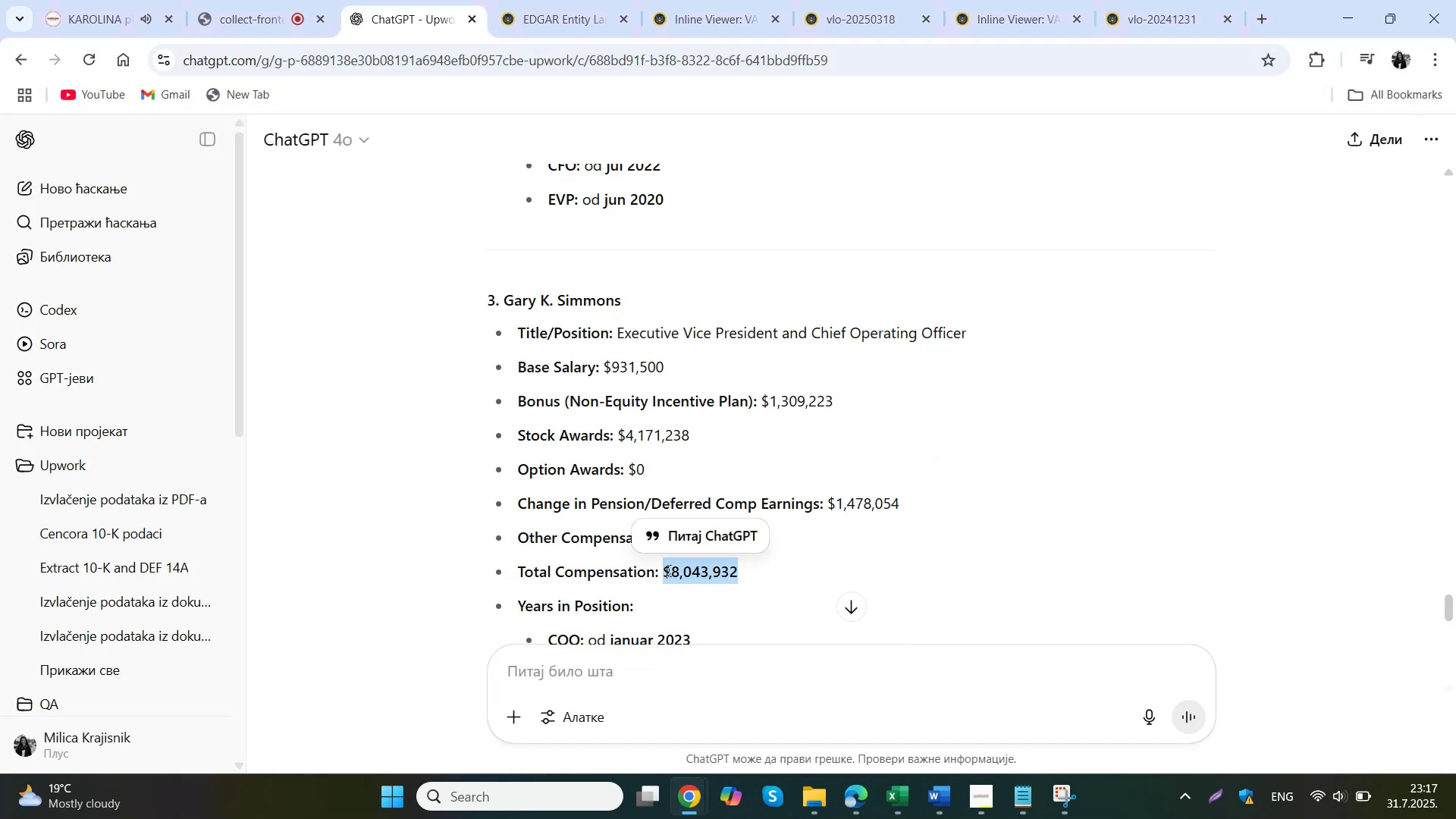 
left_click([854, 670])
 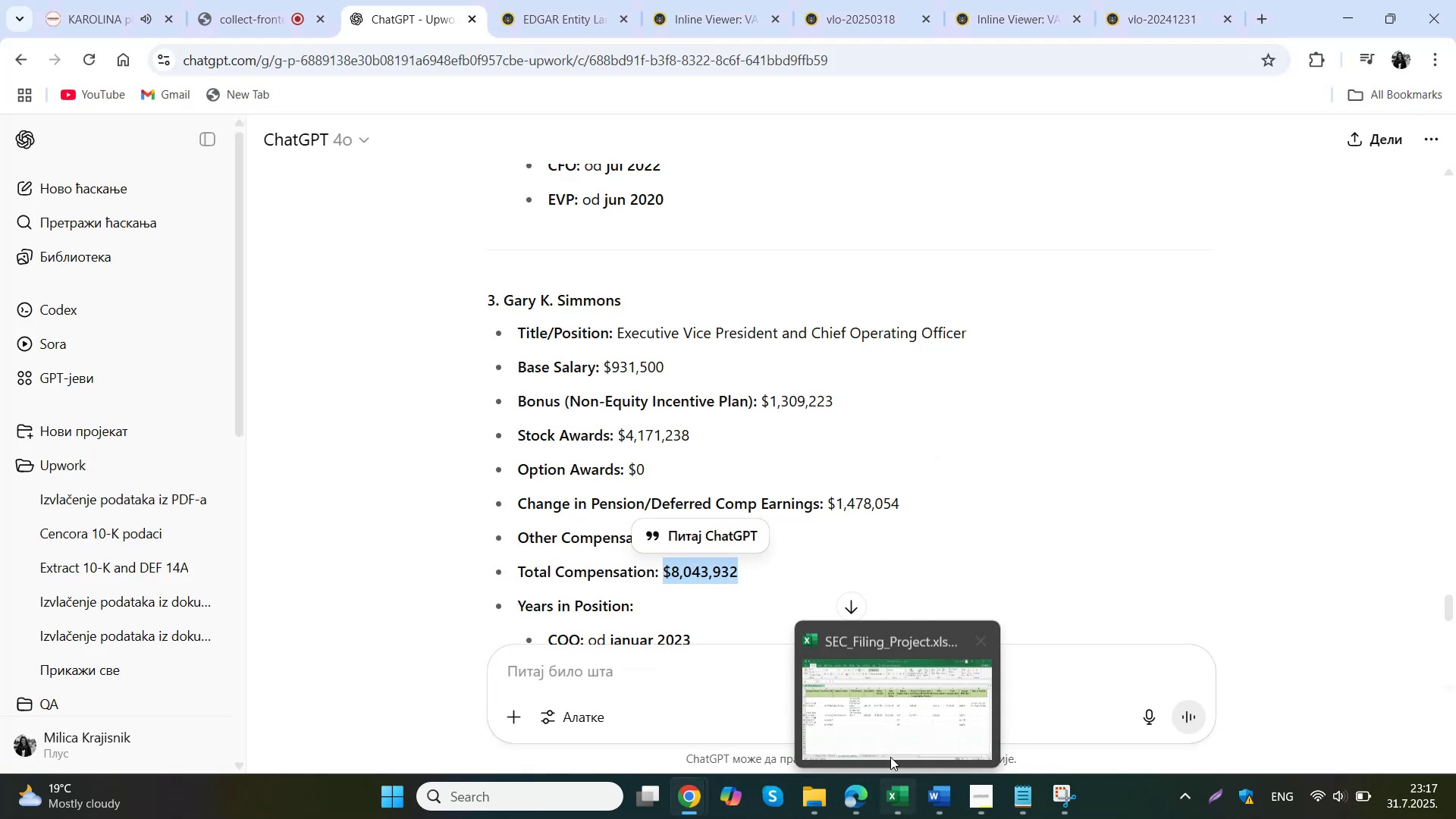 
double_click([1181, 391])
 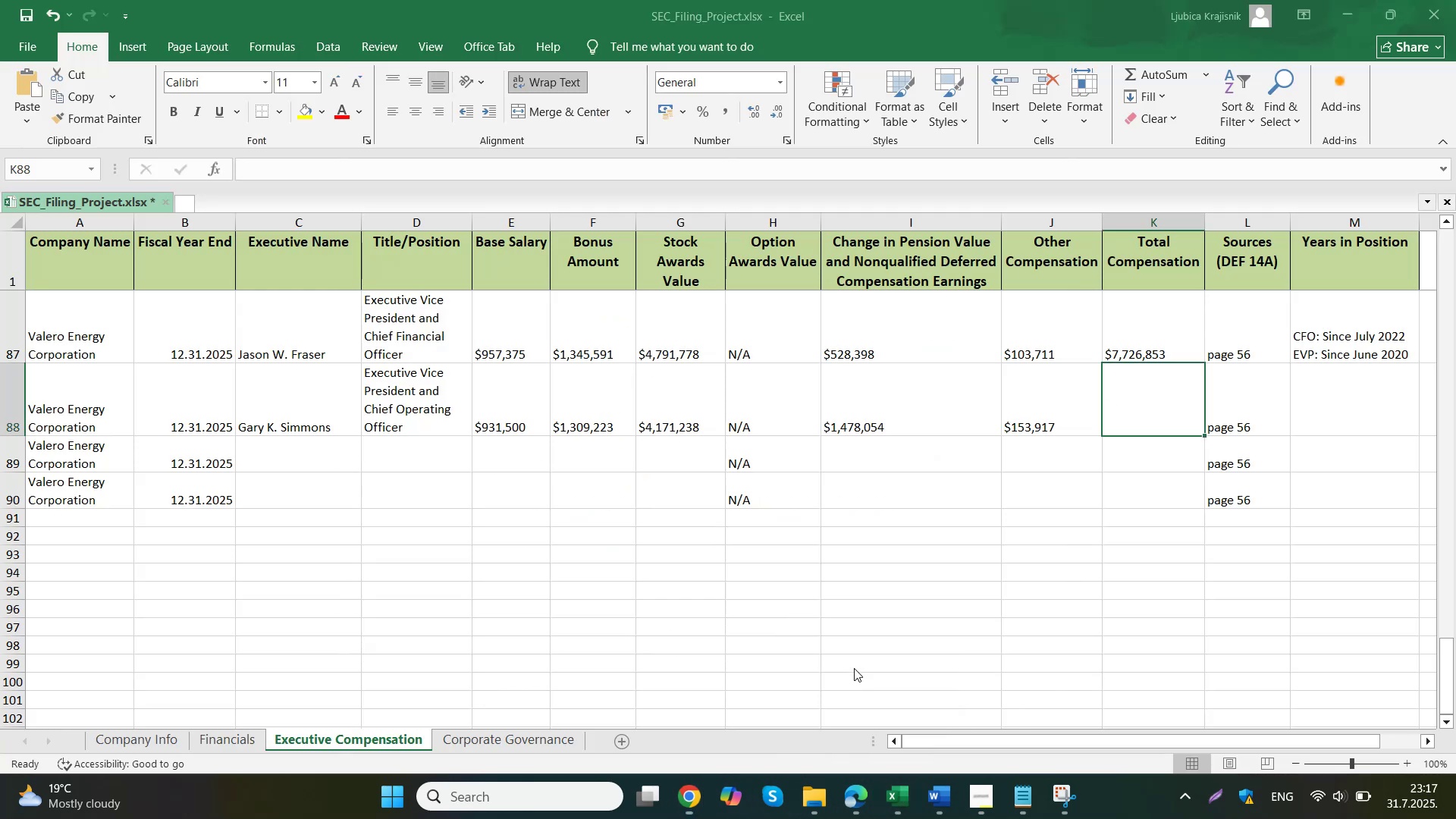 
key(Control+ControlLeft)
 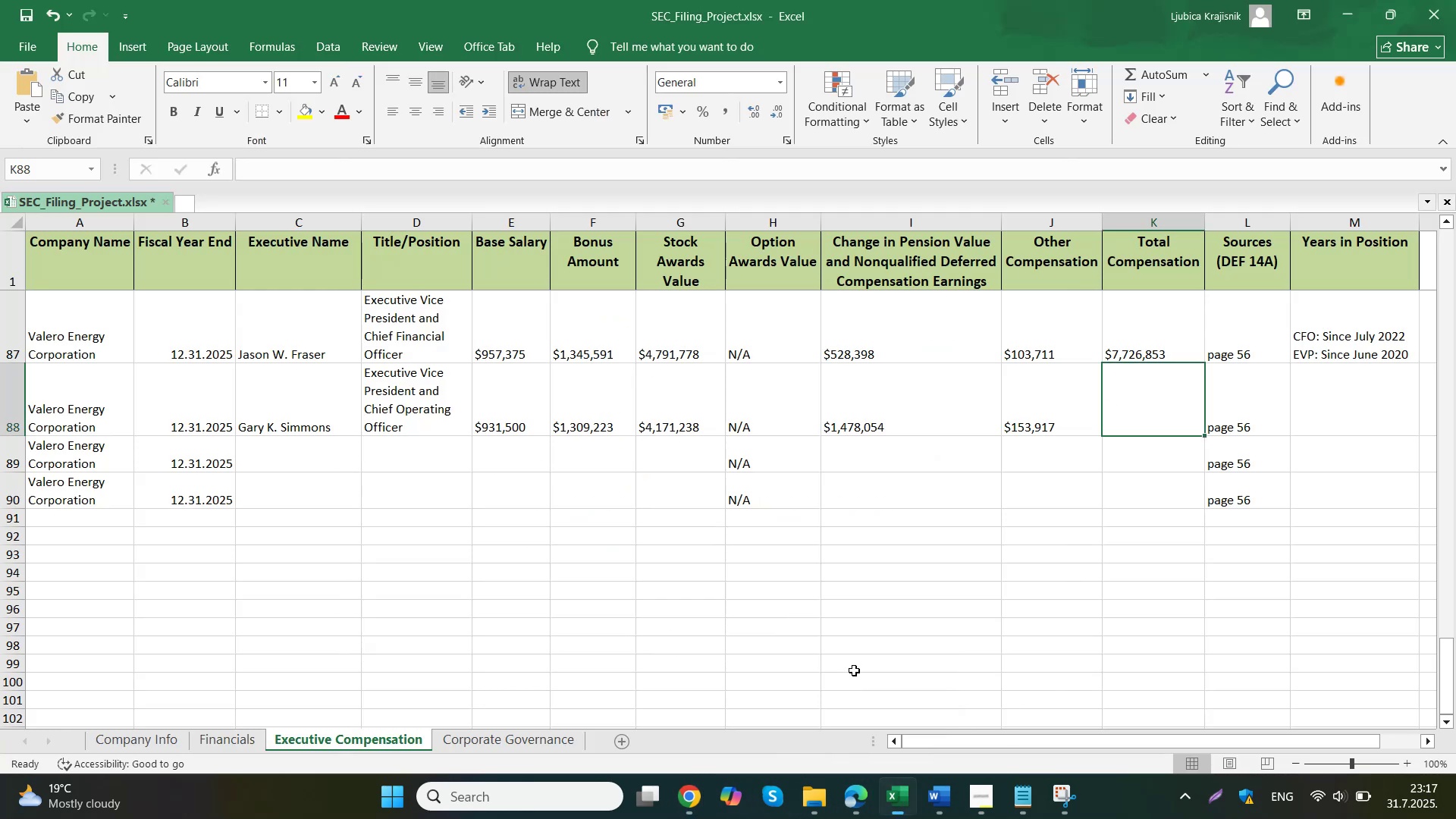 
key(Control+V)
 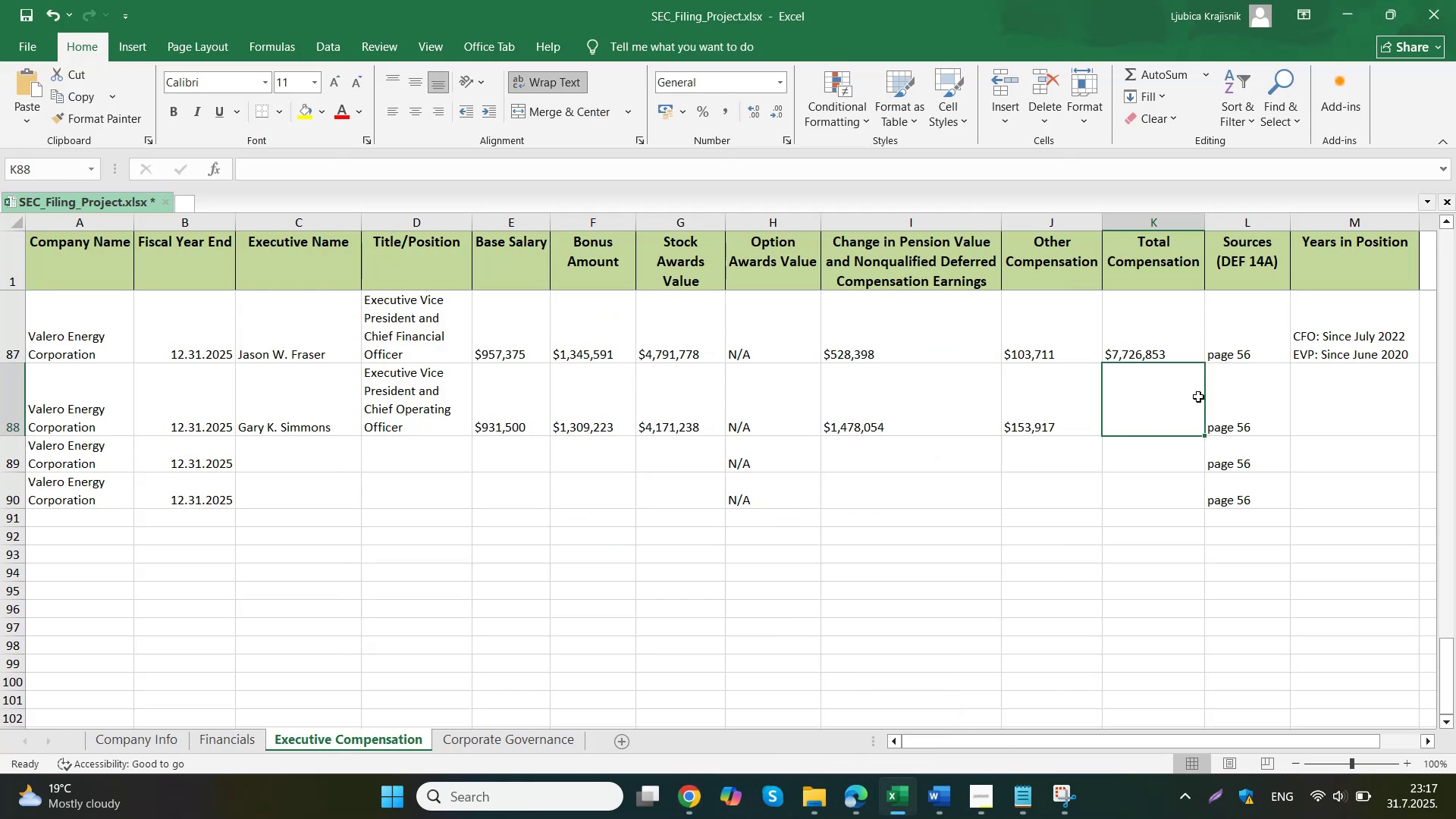 
left_click([1348, 397])
 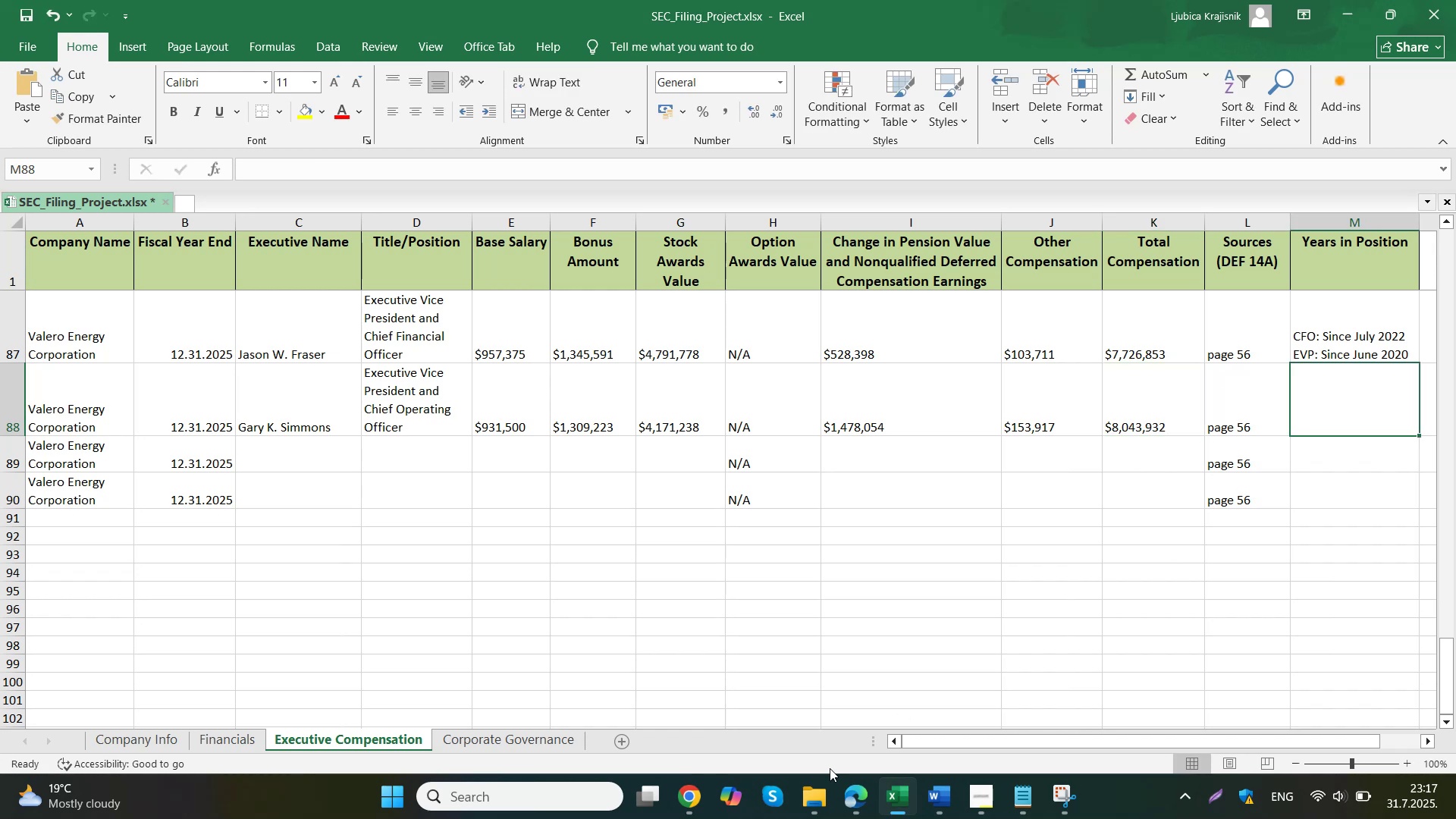 
left_click([639, 731])
 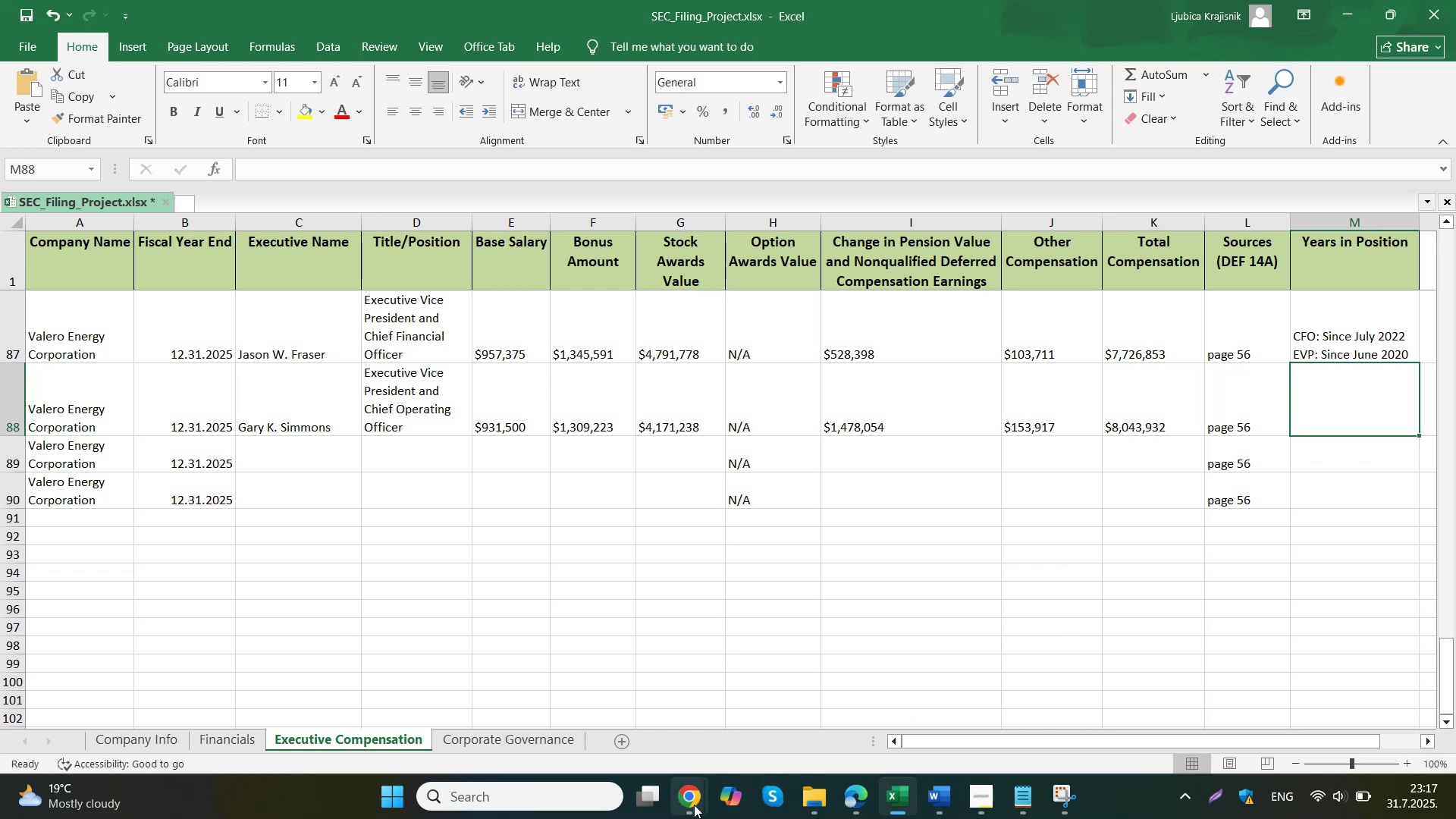 
scroll: coordinate [821, 484], scroll_direction: down, amount: 2.0
 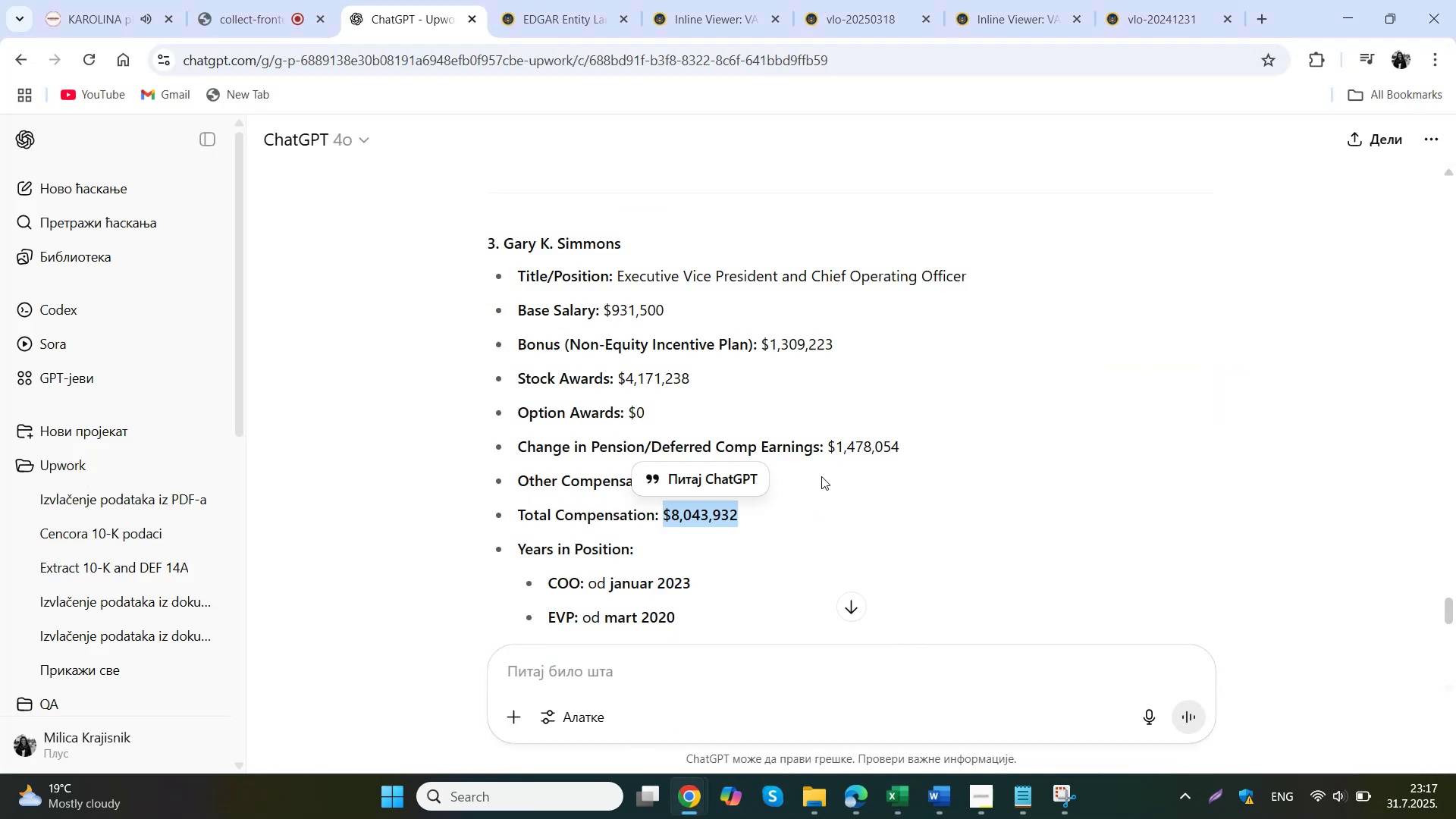 
left_click_drag(start_coordinate=[680, 486], to_coordinate=[545, 455])
 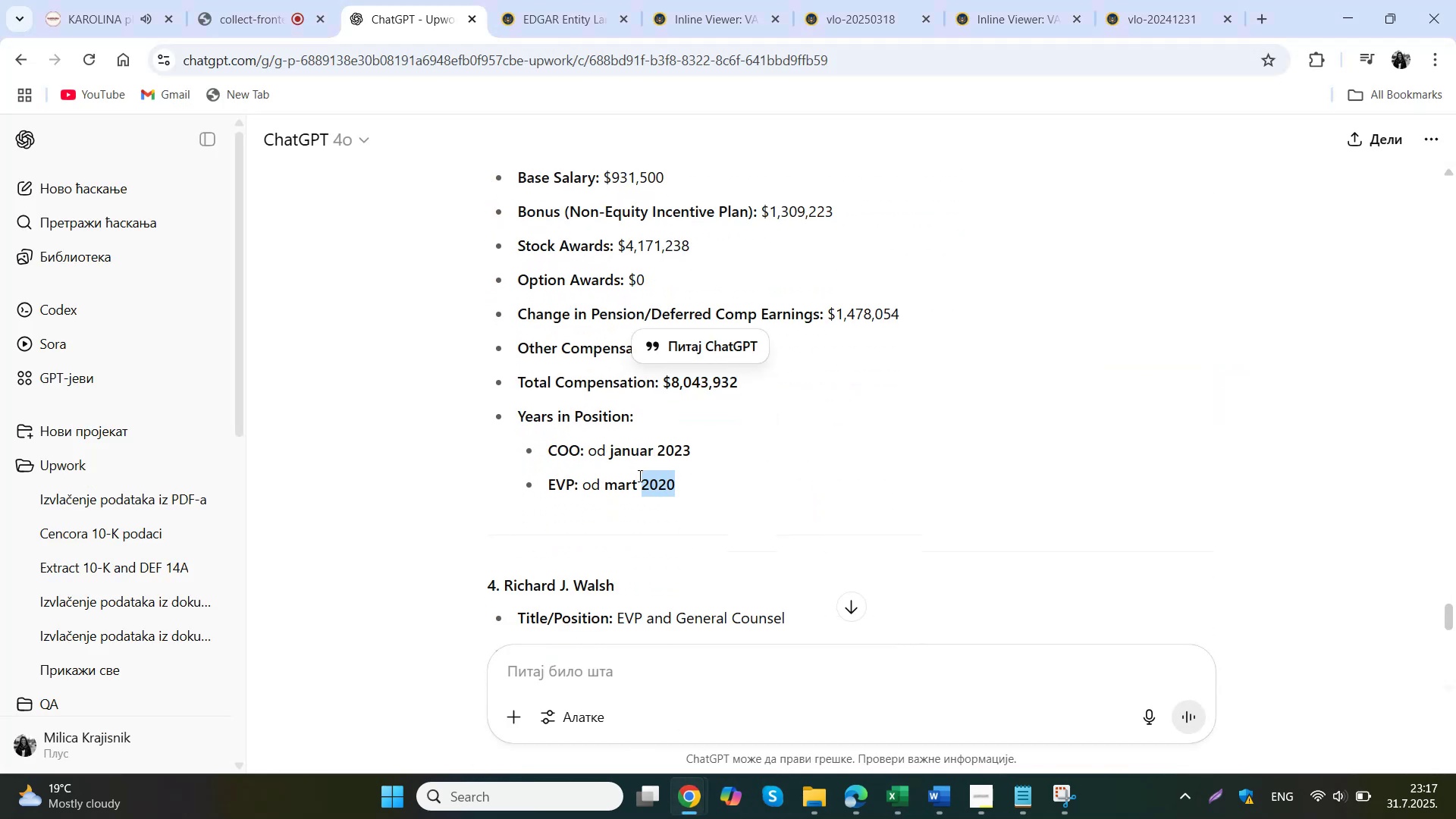 
key(Control+ControlLeft)
 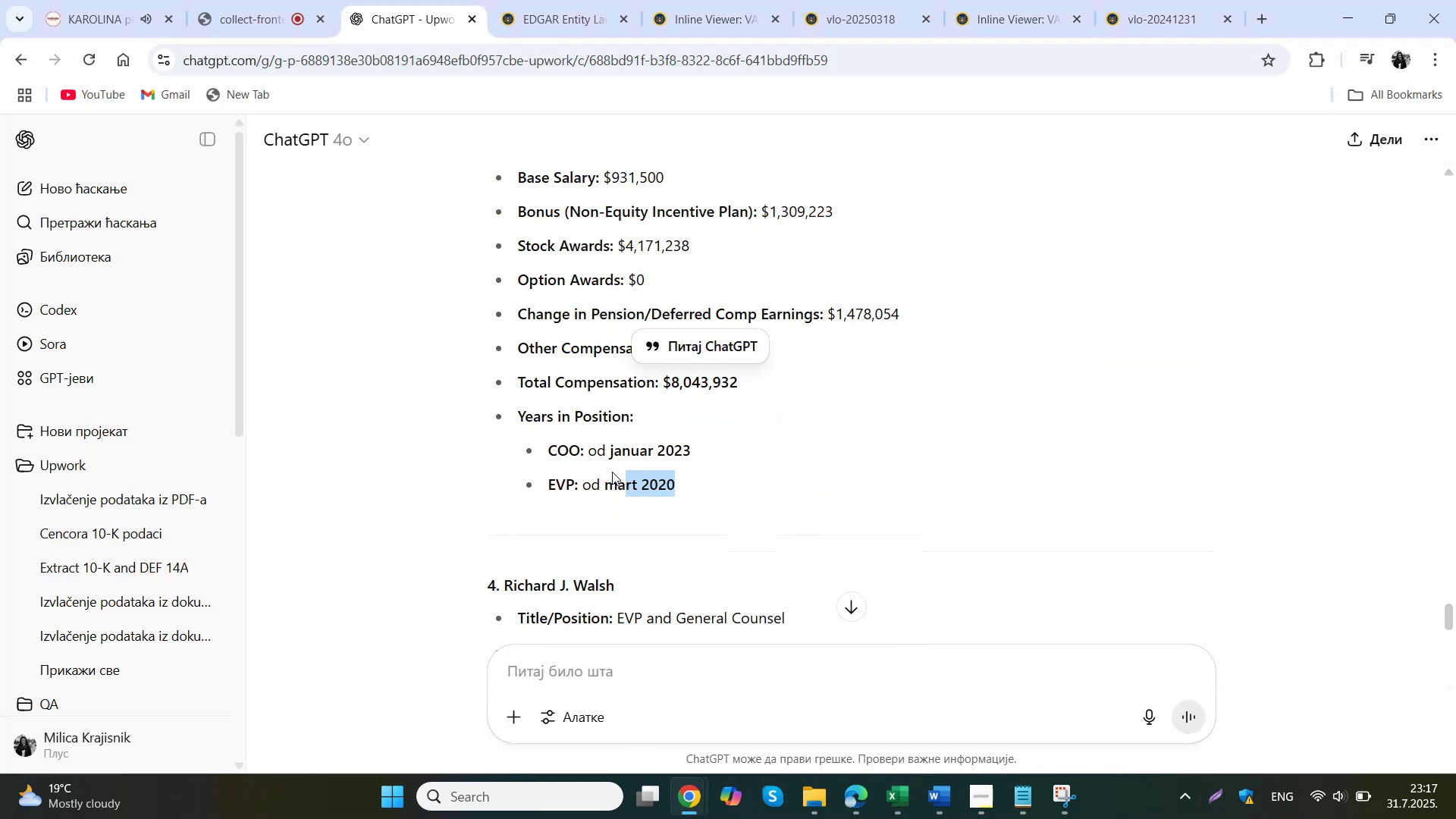 
key(Control+C)
 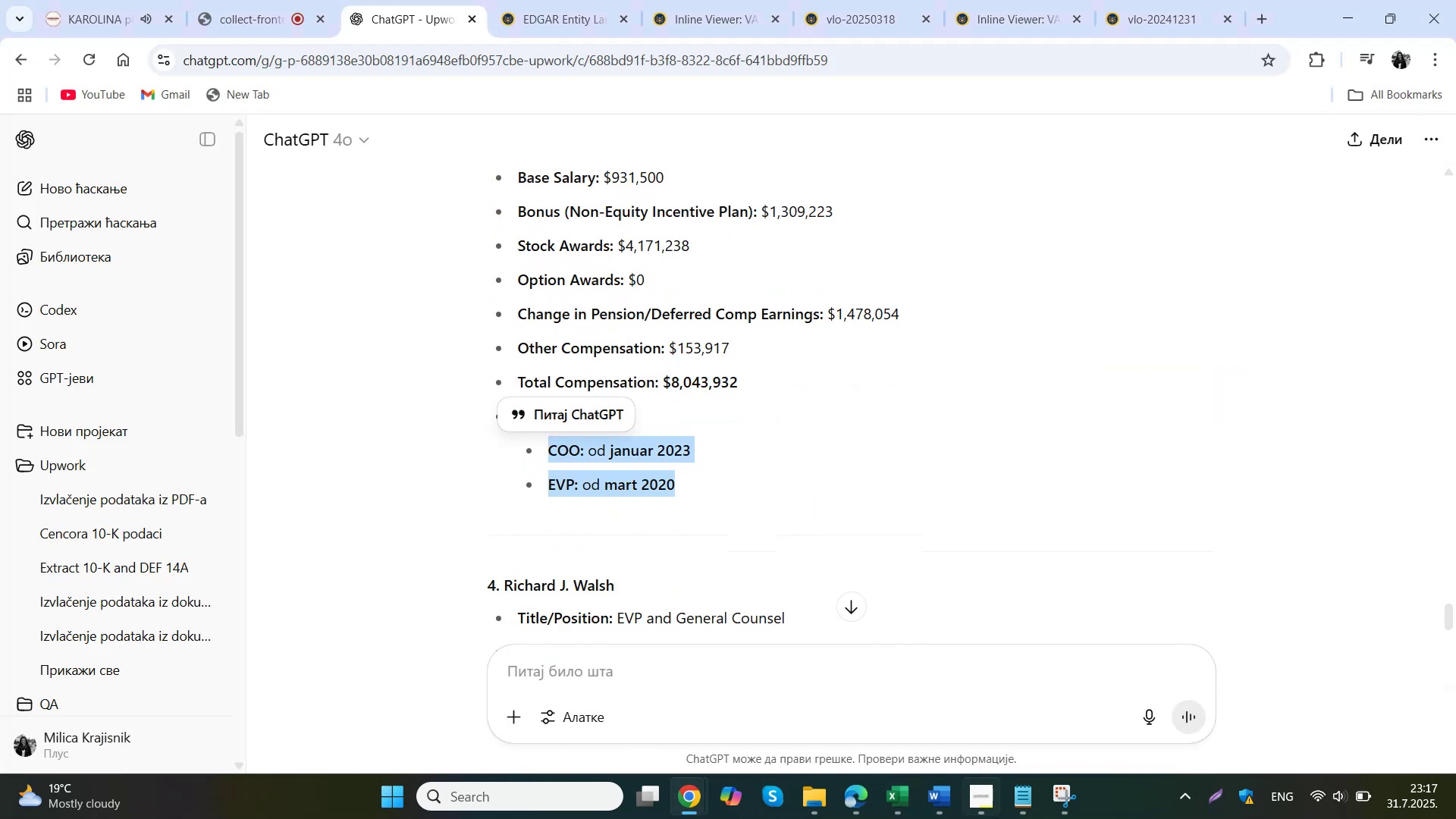 
left_click([903, 714])
 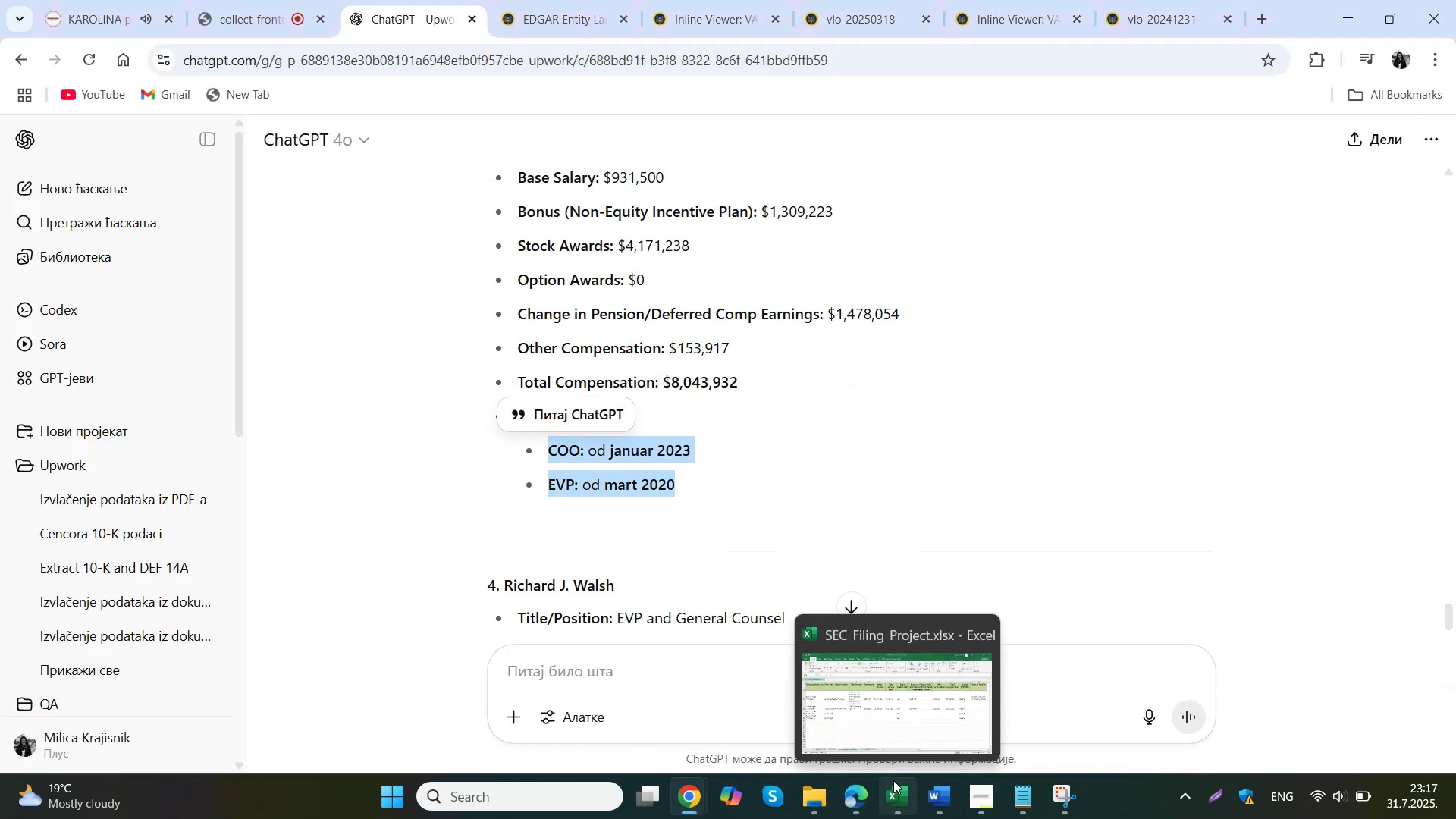 
double_click([1321, 421])
 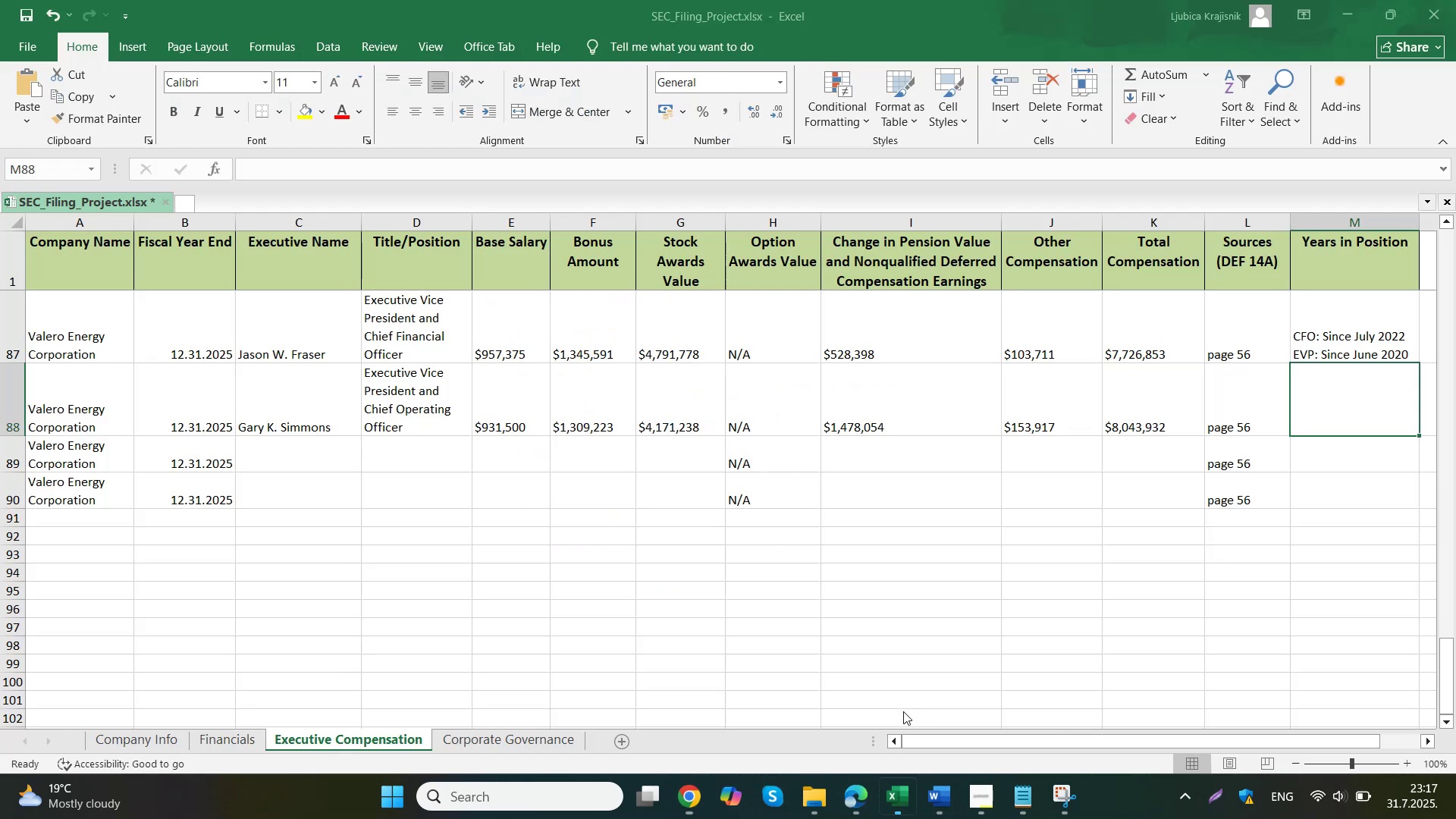 
key(Control+ControlLeft)
 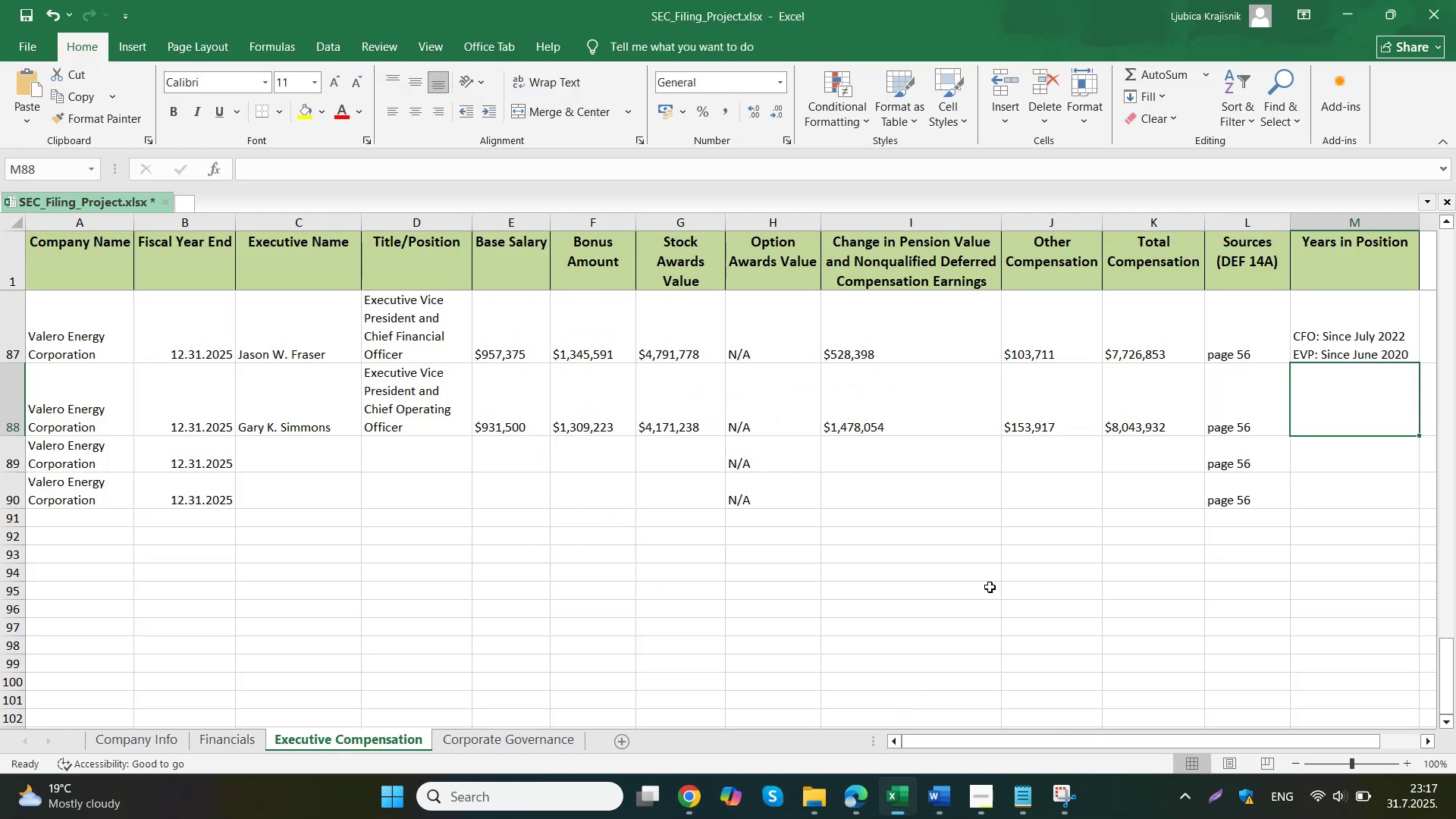 
key(Control+V)
 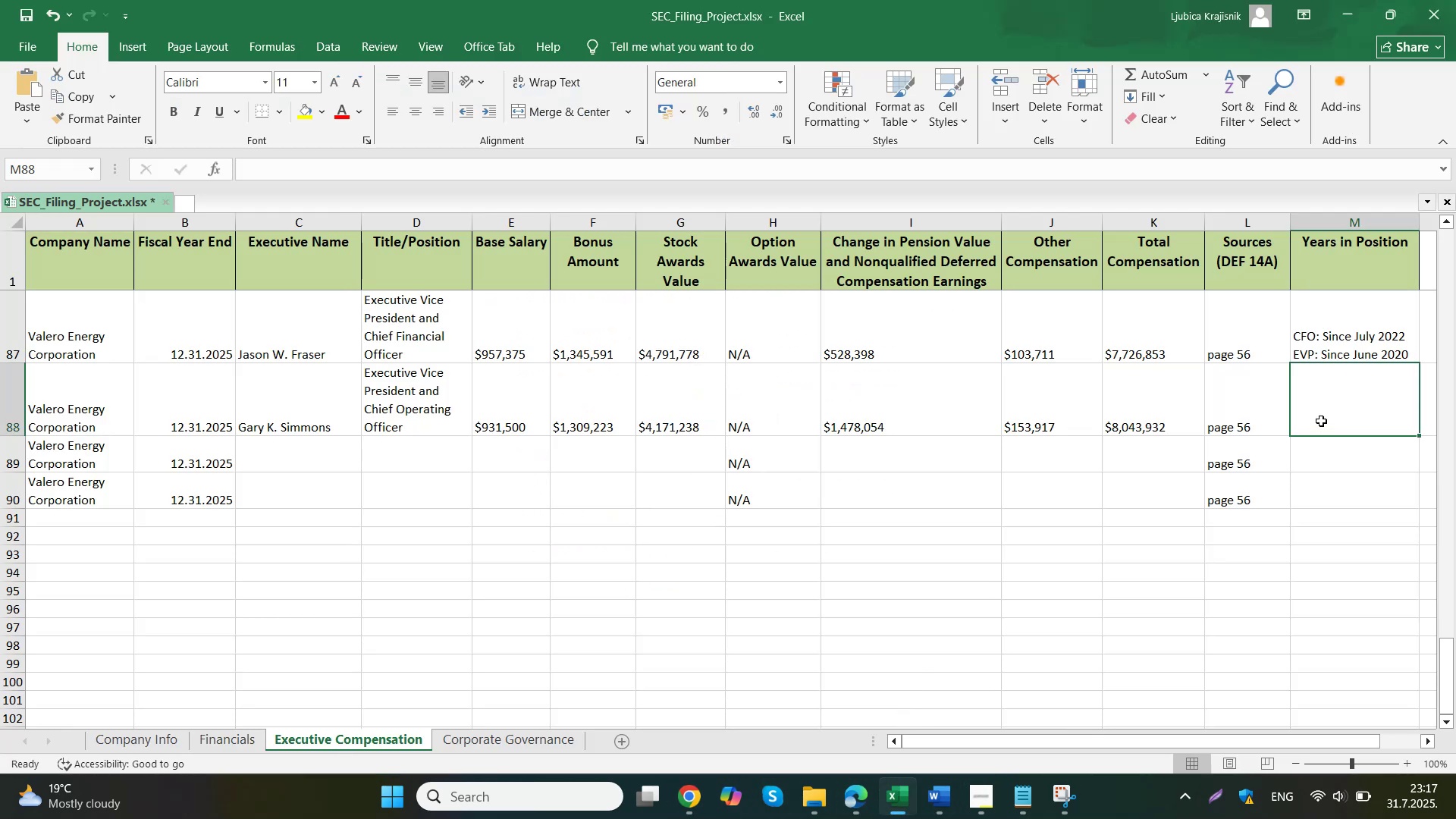 
left_click([1310, 439])
 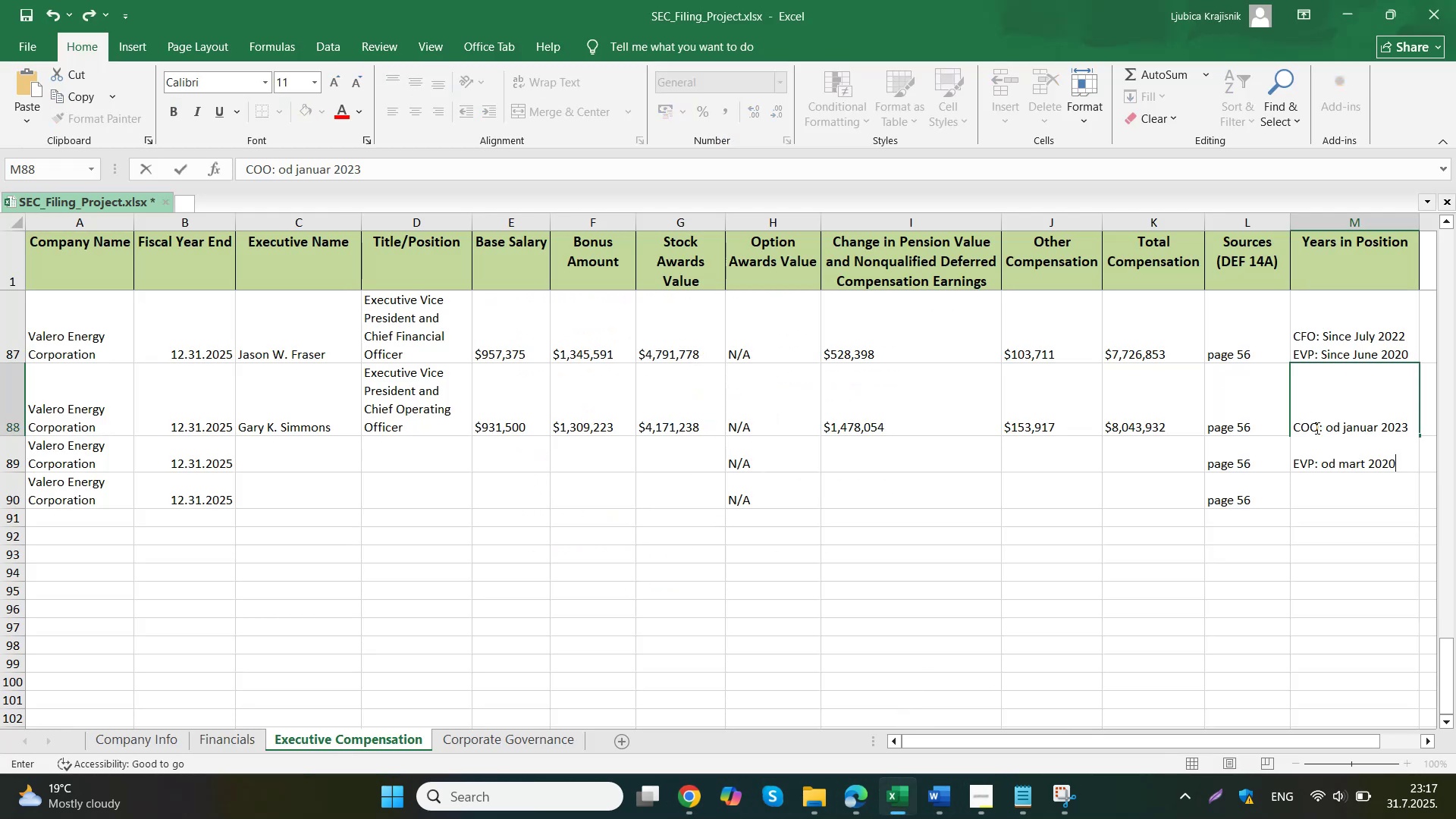 
key(Backspace)
 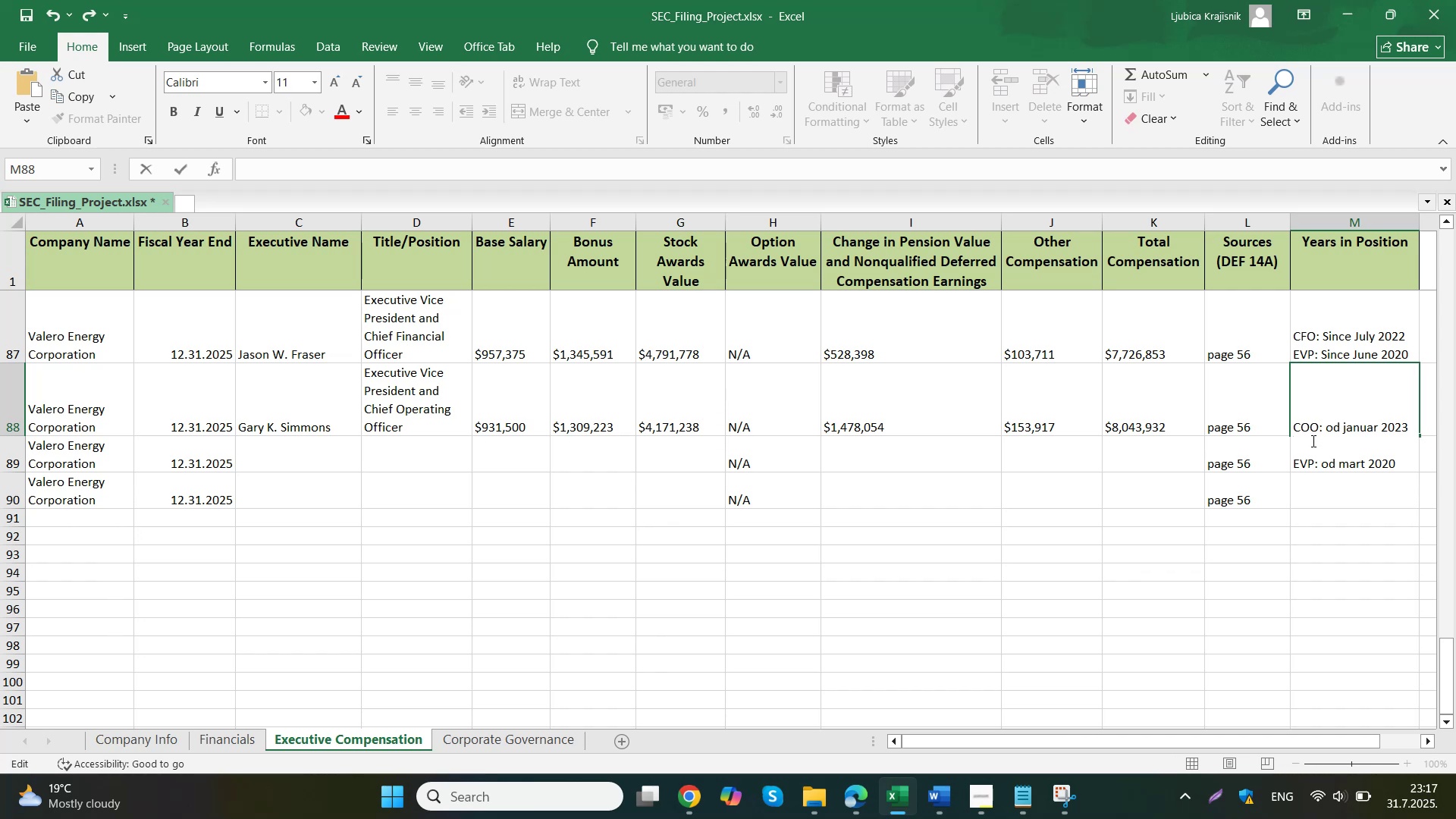 
left_click_drag(start_coordinate=[1329, 432], to_coordinate=[1377, 430])
 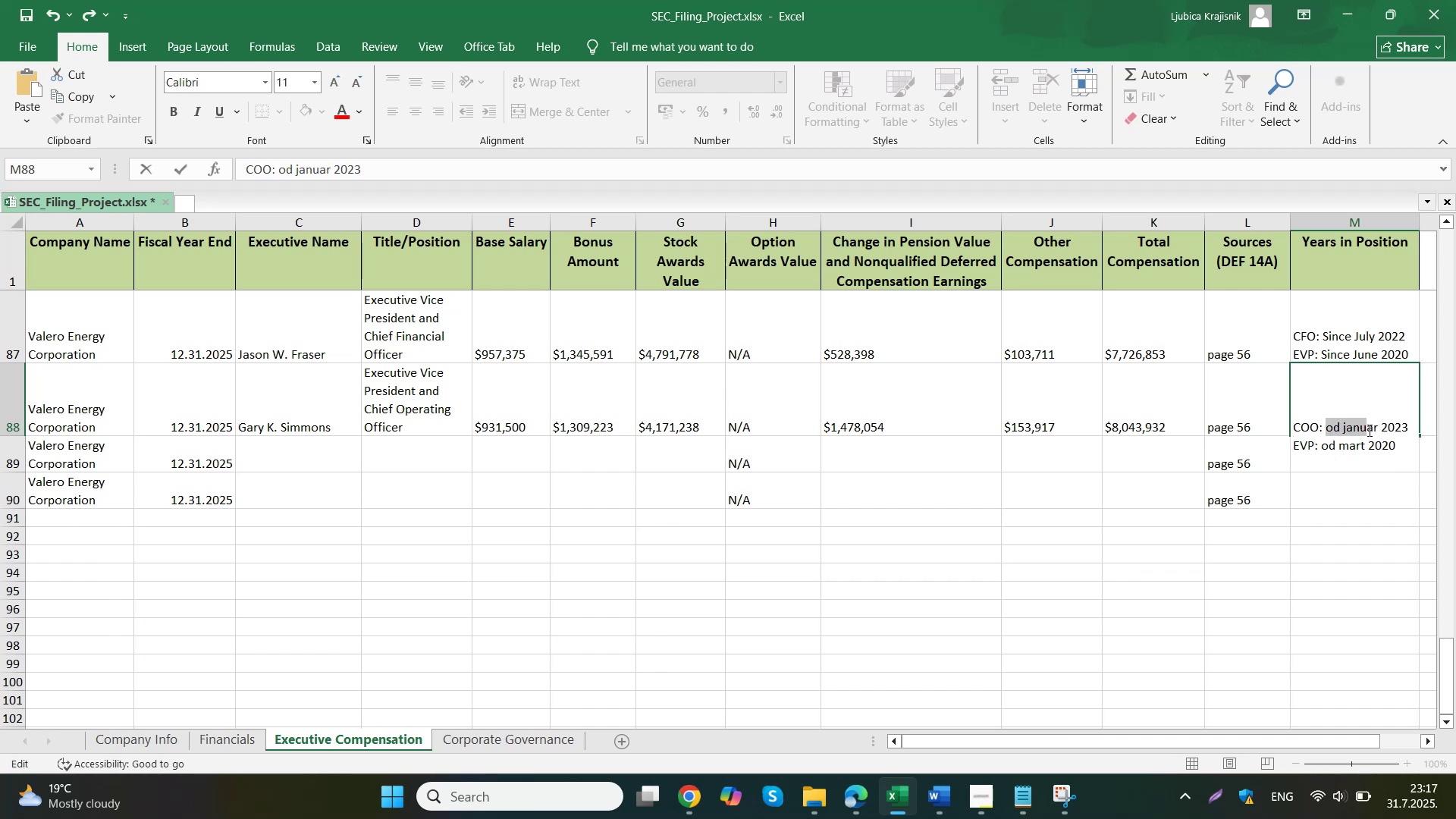 
type(Since January)
 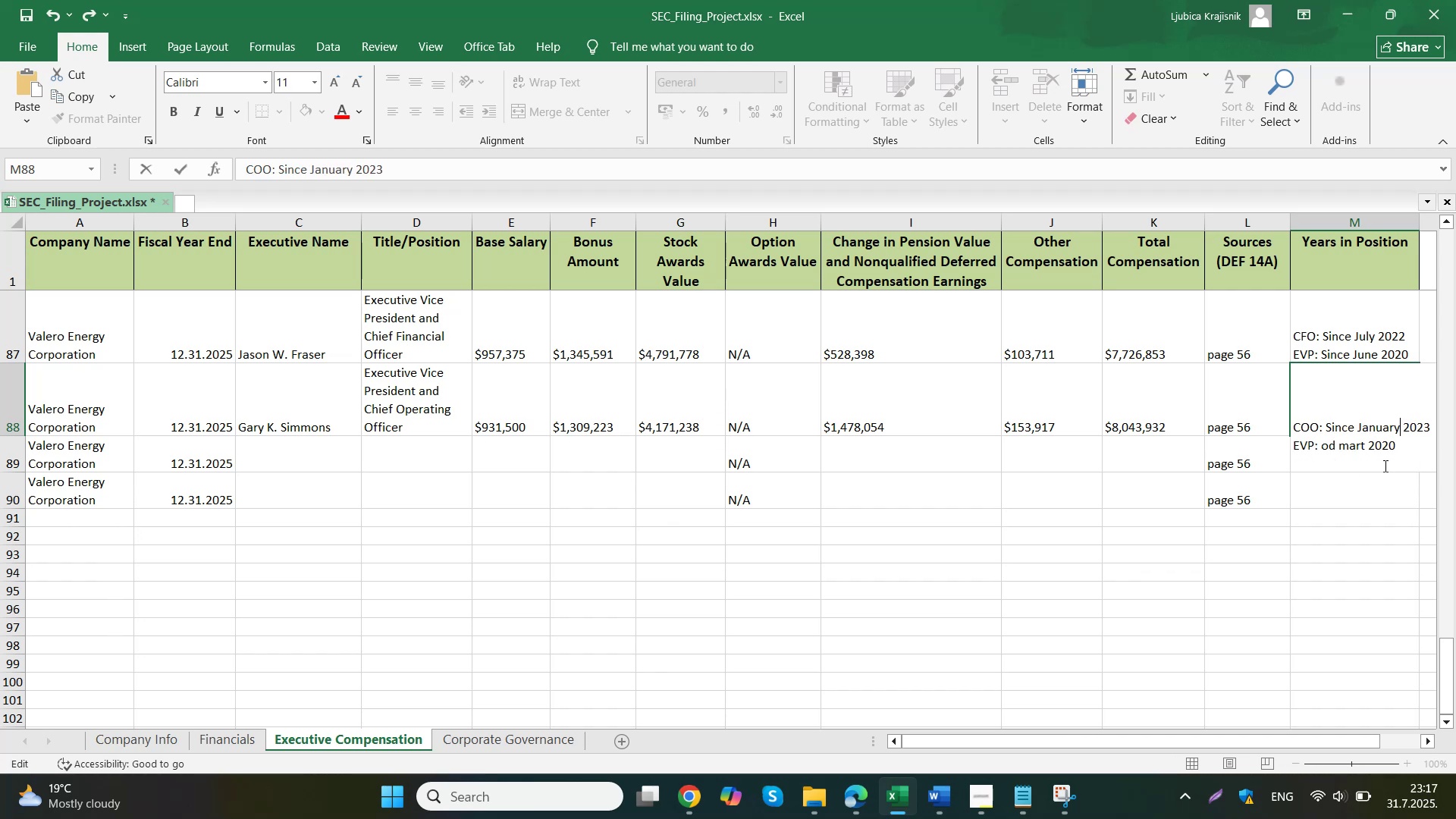 
left_click([1316, 460])
 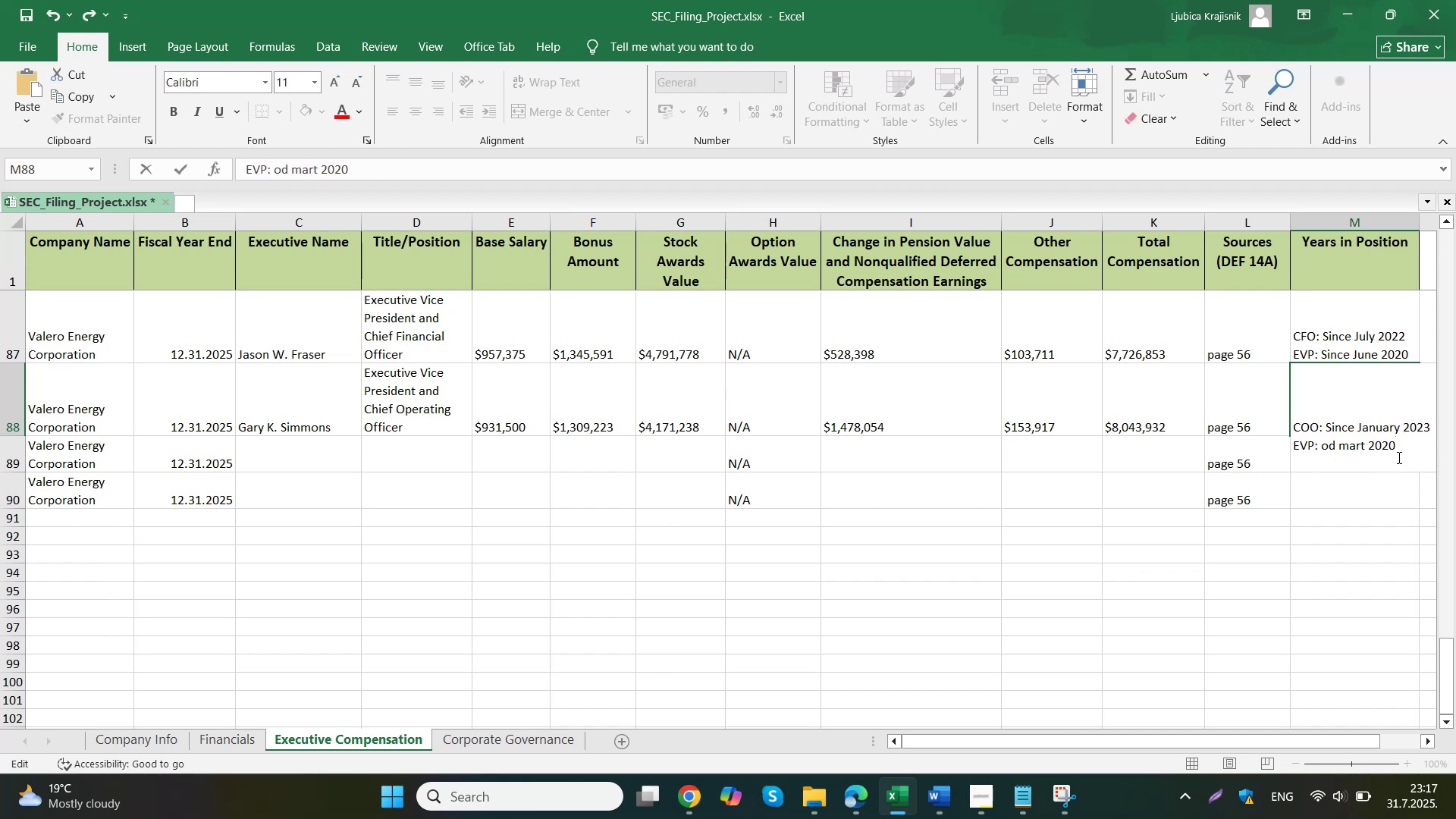 
left_click_drag(start_coordinate=[1370, 443], to_coordinate=[1322, 444])
 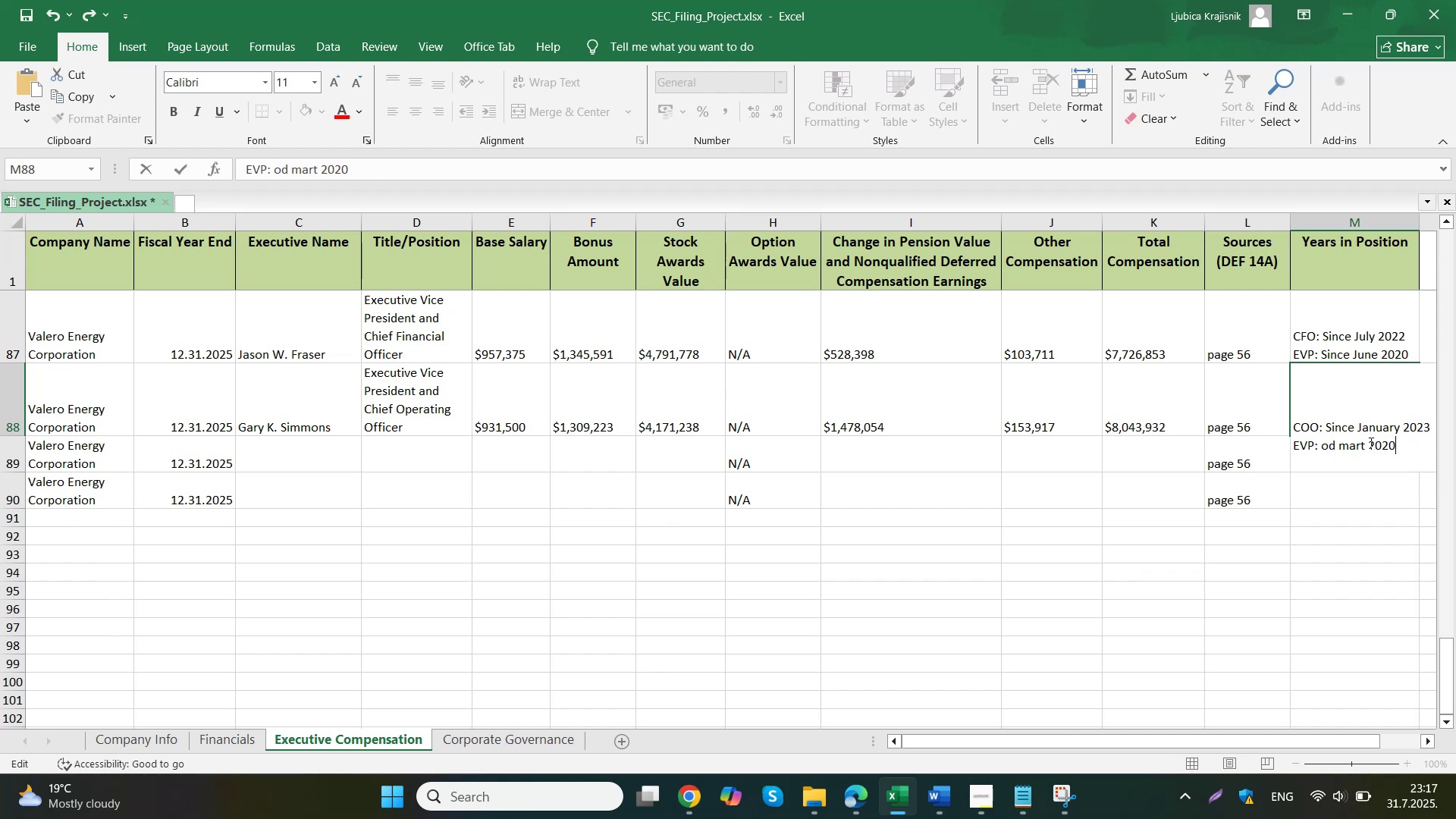 
type(Since March )
 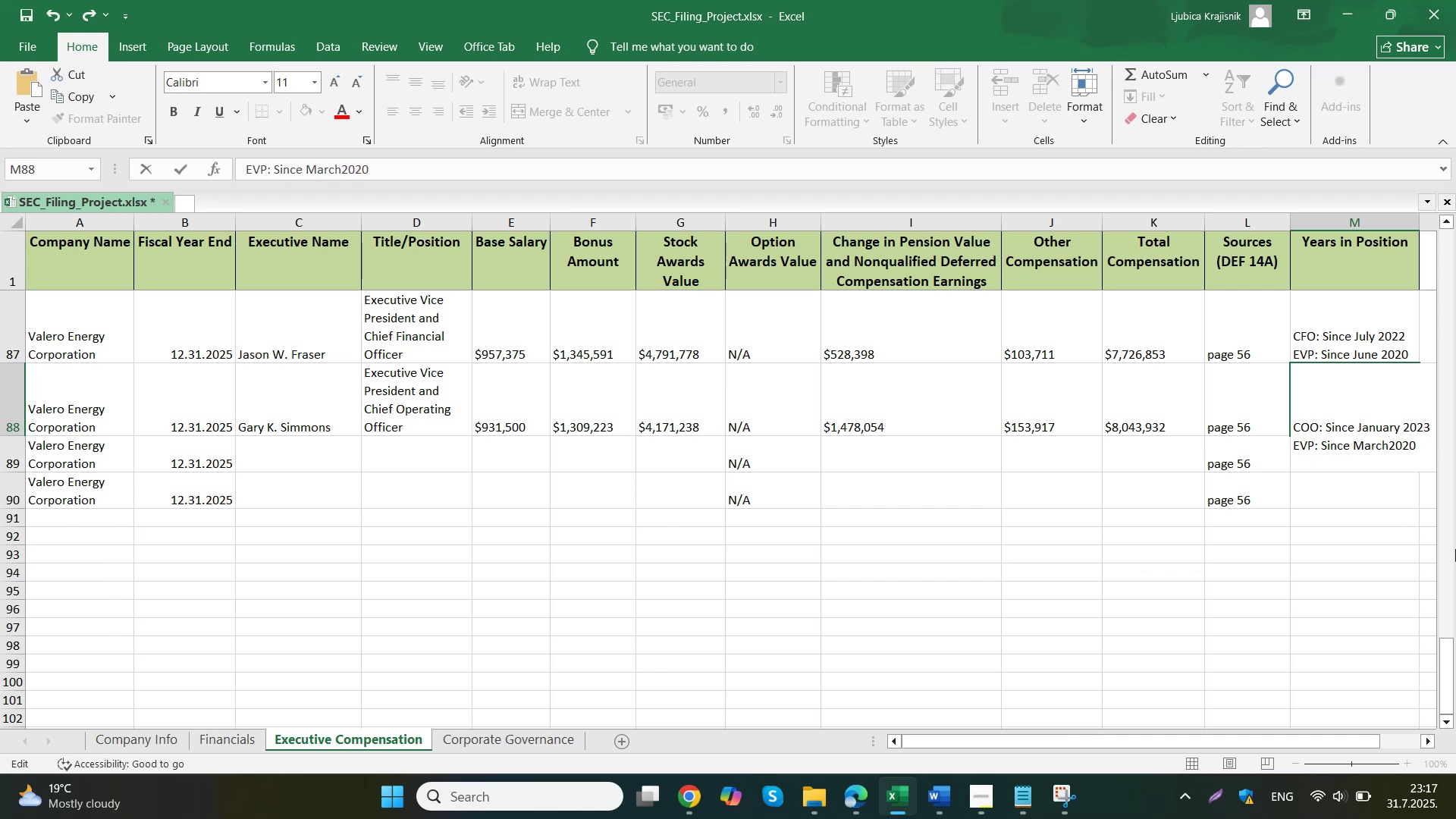 
left_click([836, 488])
 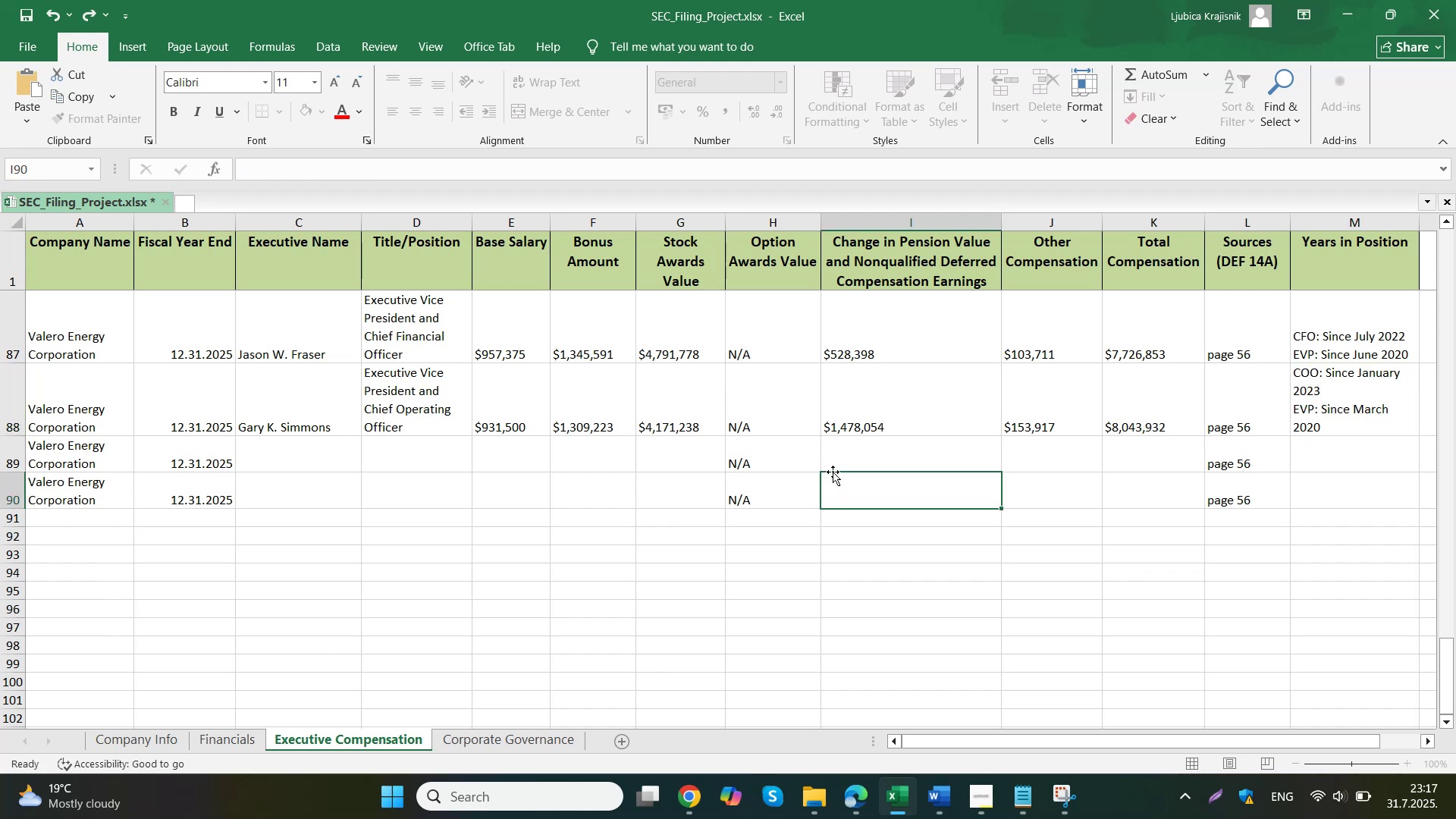 
left_click([331, 469])
 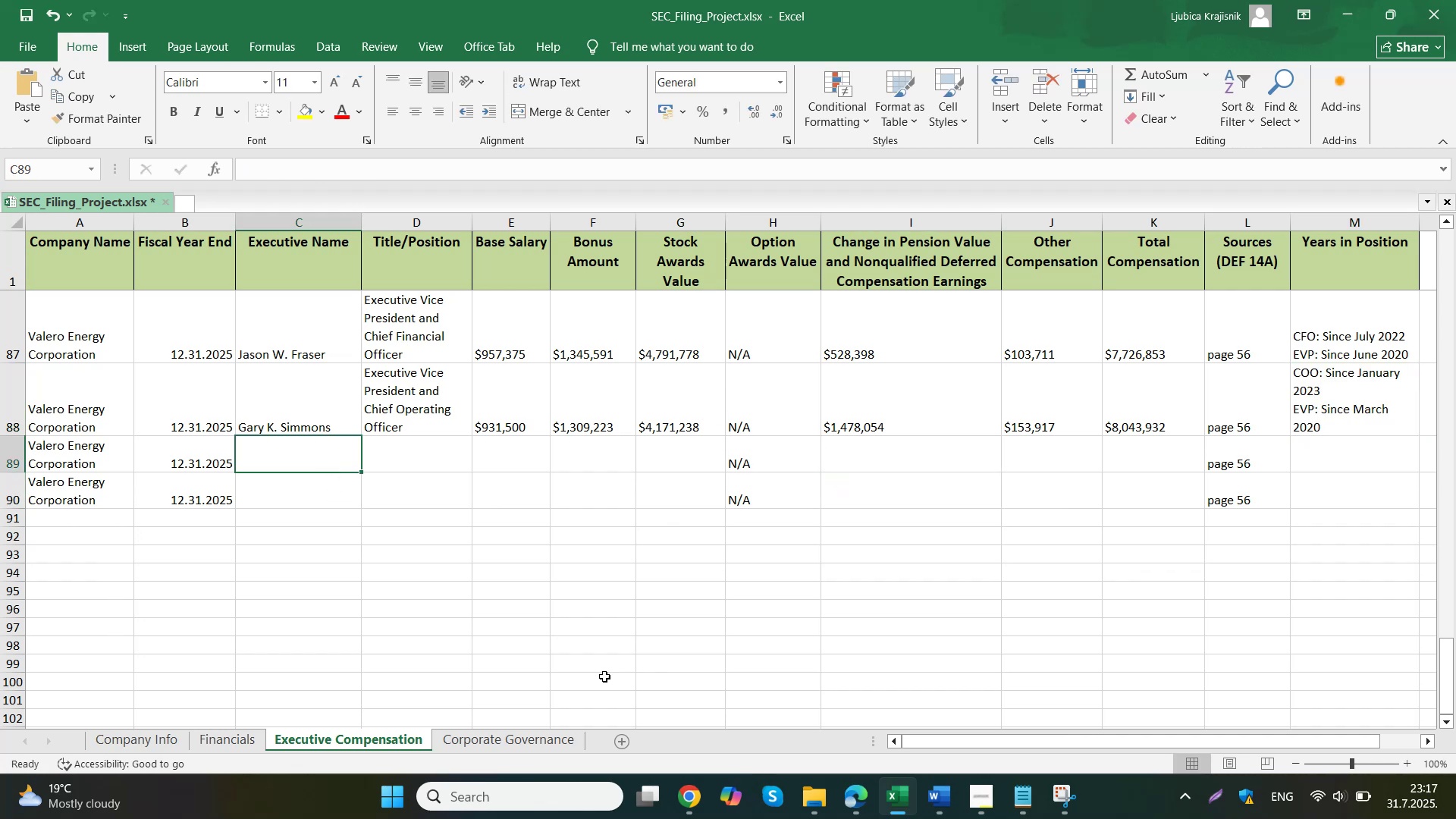 
left_click([813, 736])
 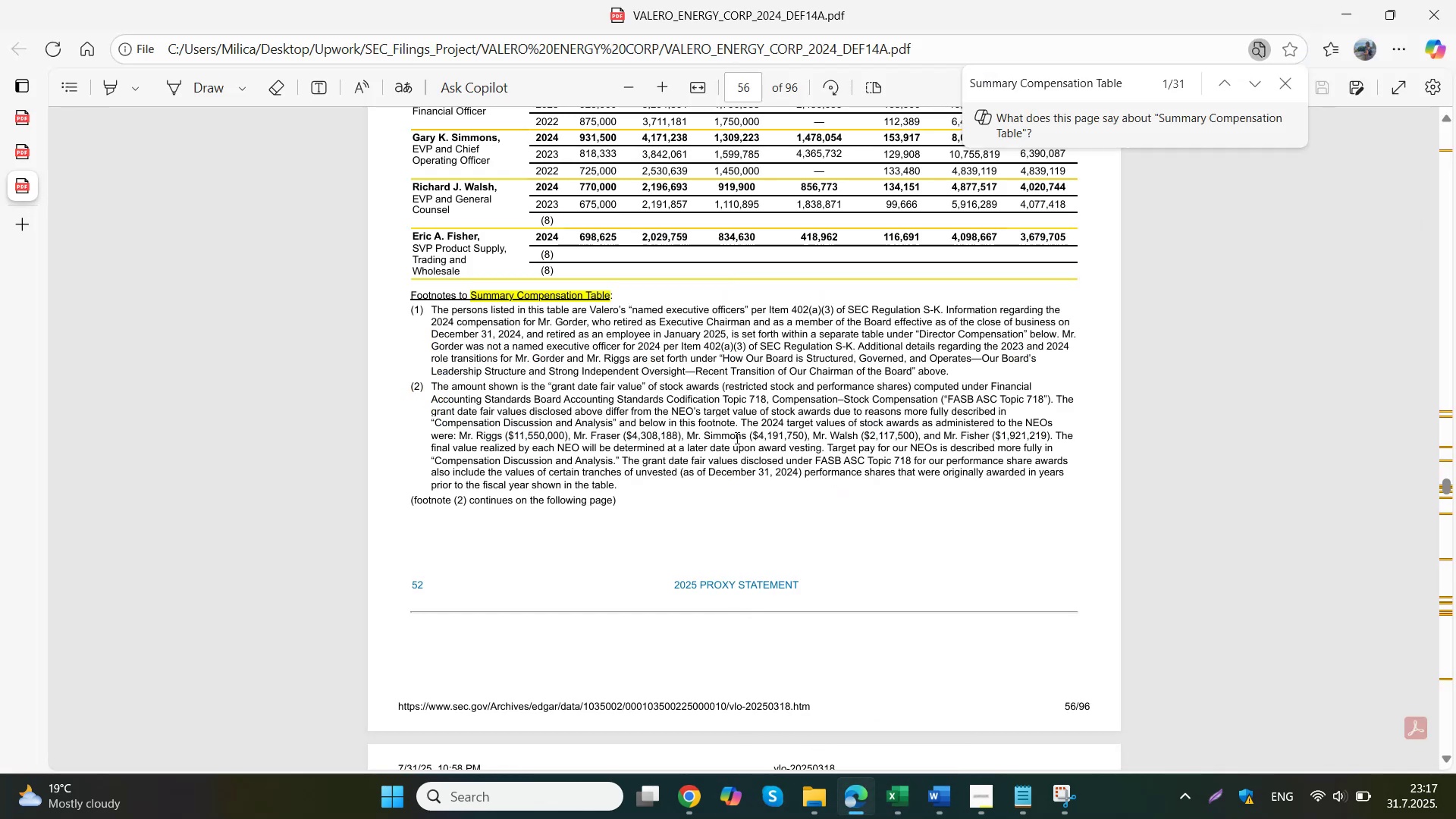 
left_click([620, 720])
 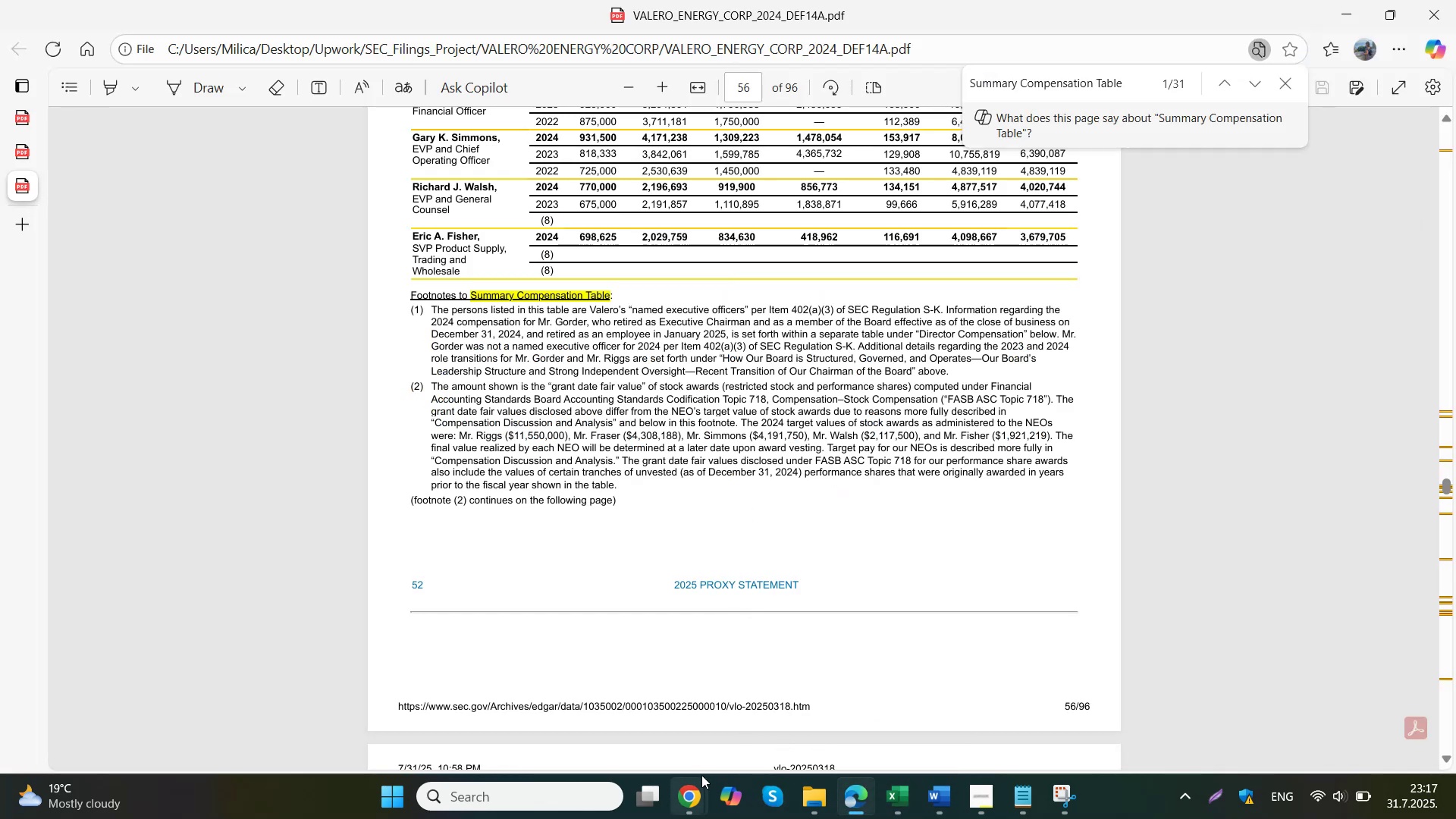 
scroll: coordinate [657, 406], scroll_direction: down, amount: 3.0
 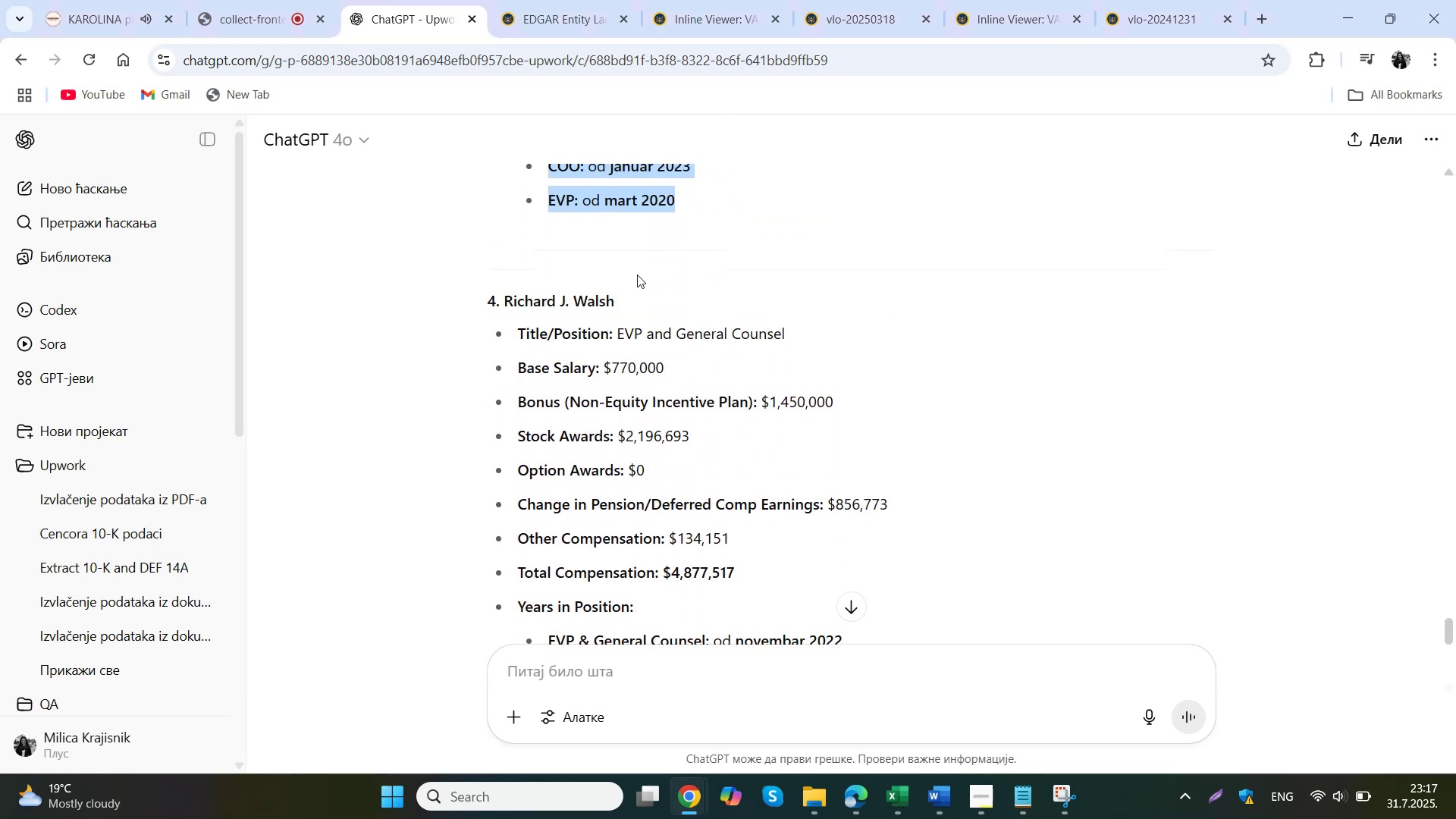 
left_click_drag(start_coordinate=[635, 303], to_coordinate=[507, 306])
 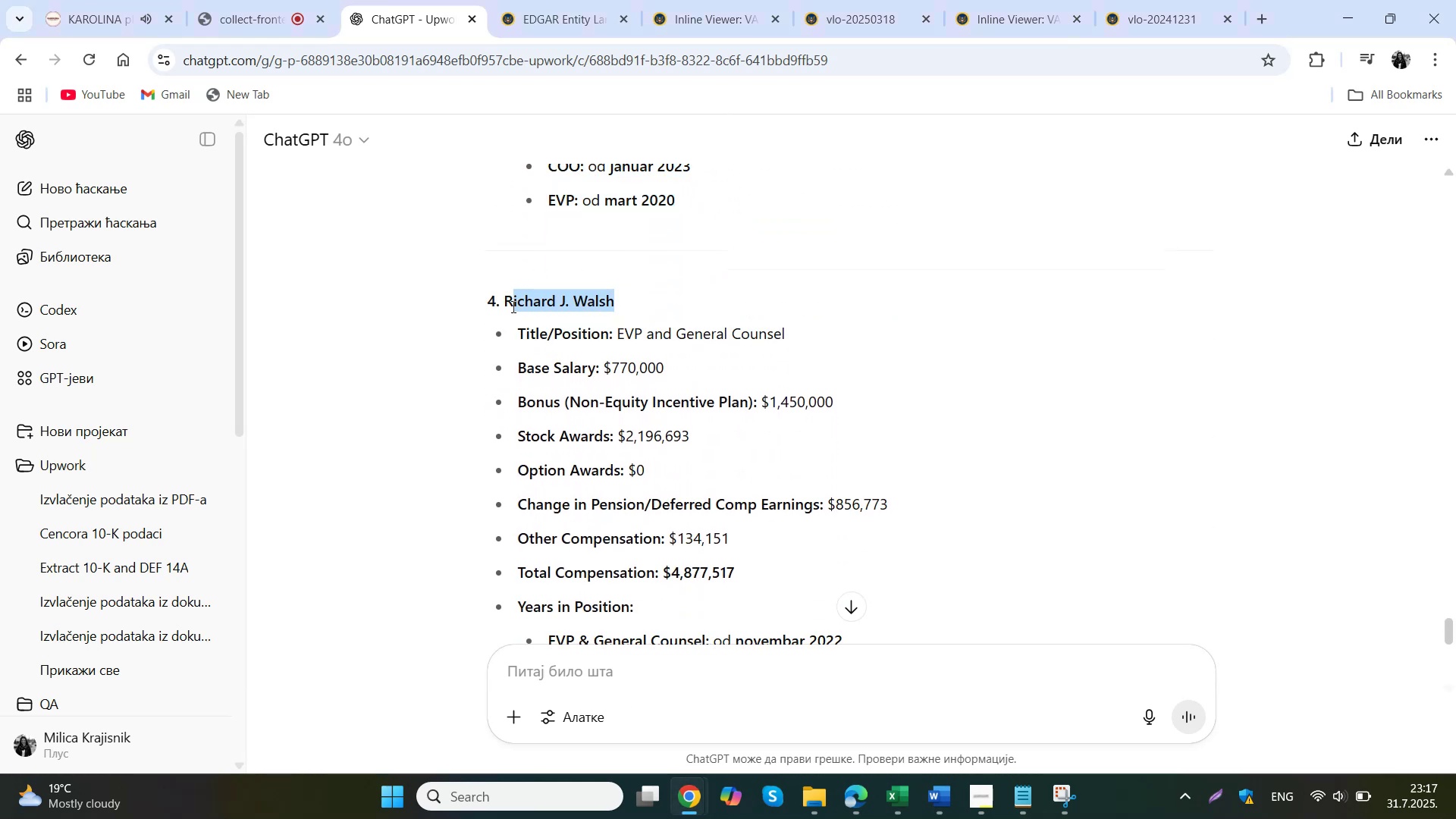 
key(Control+ControlLeft)
 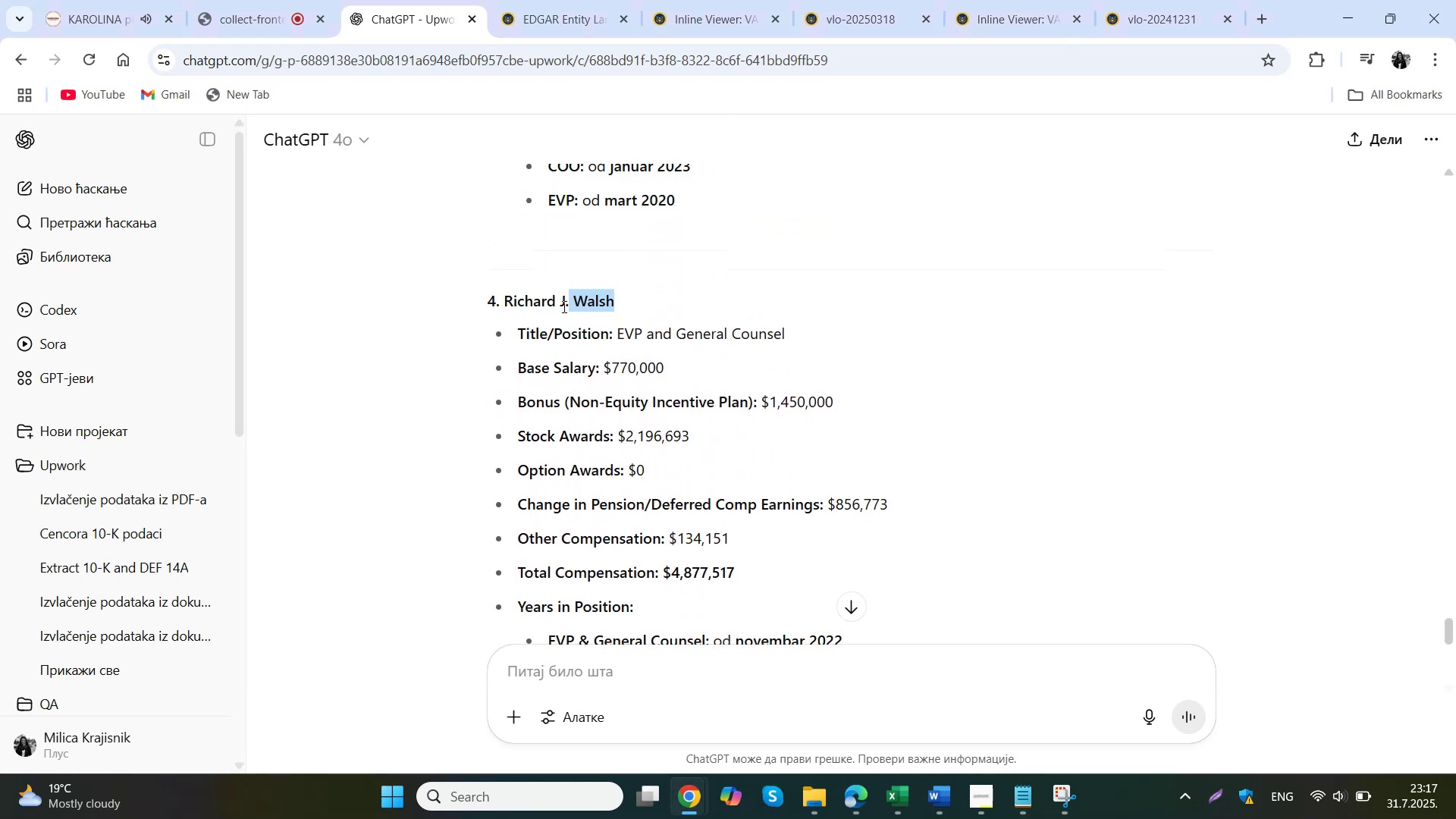 
key(Control+C)
 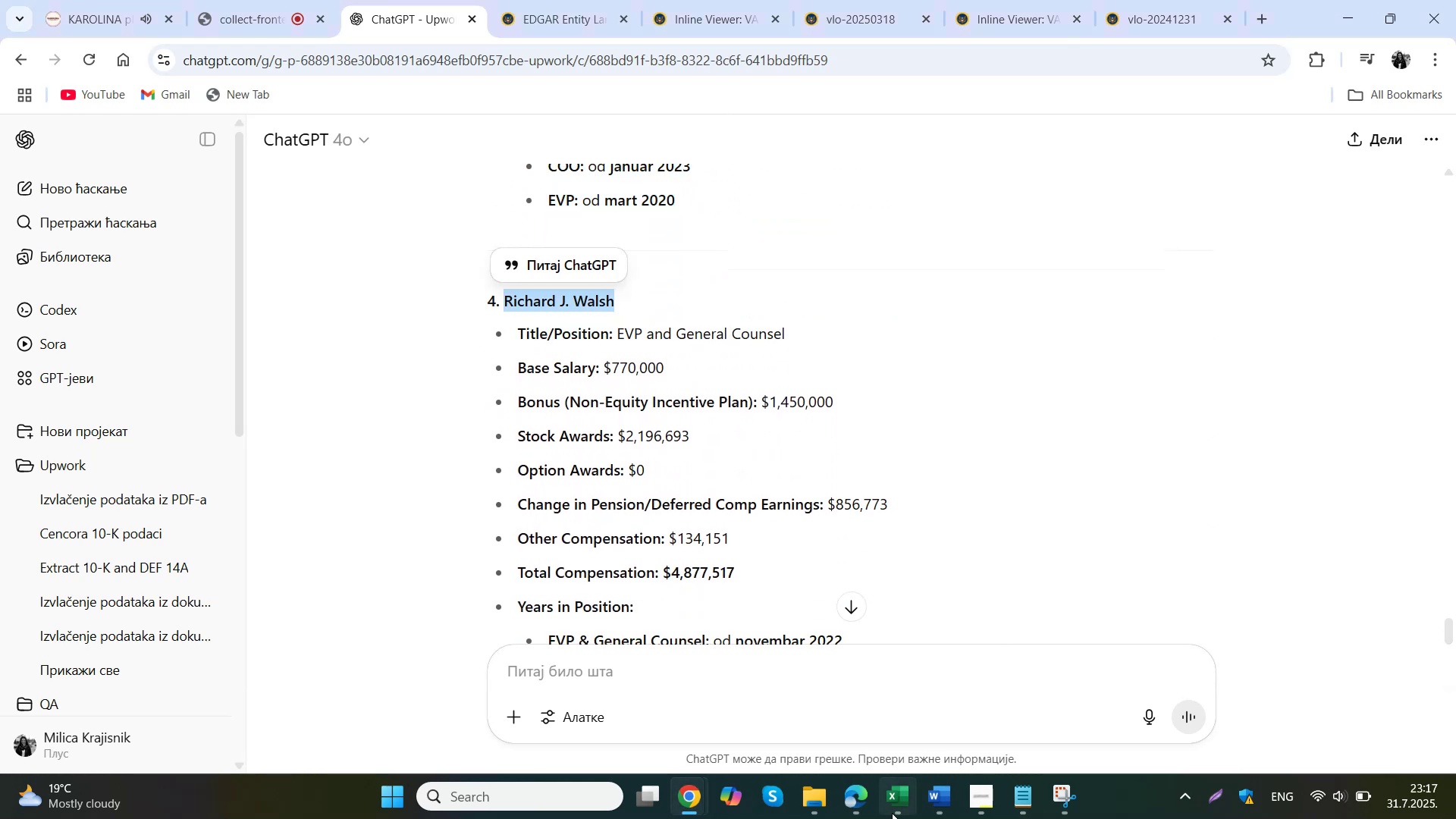 
double_click([293, 456])
 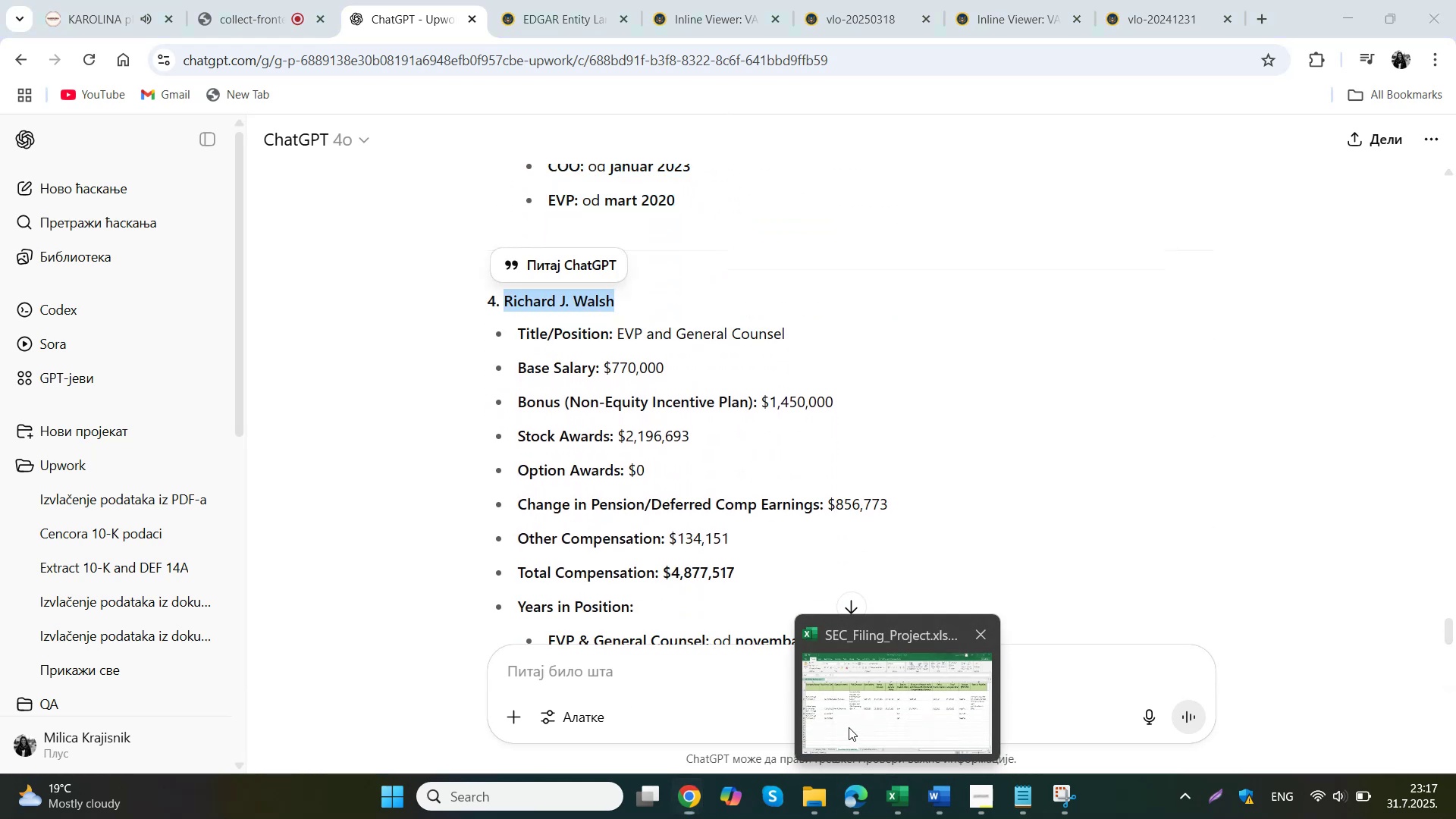 
key(Control+ControlLeft)
 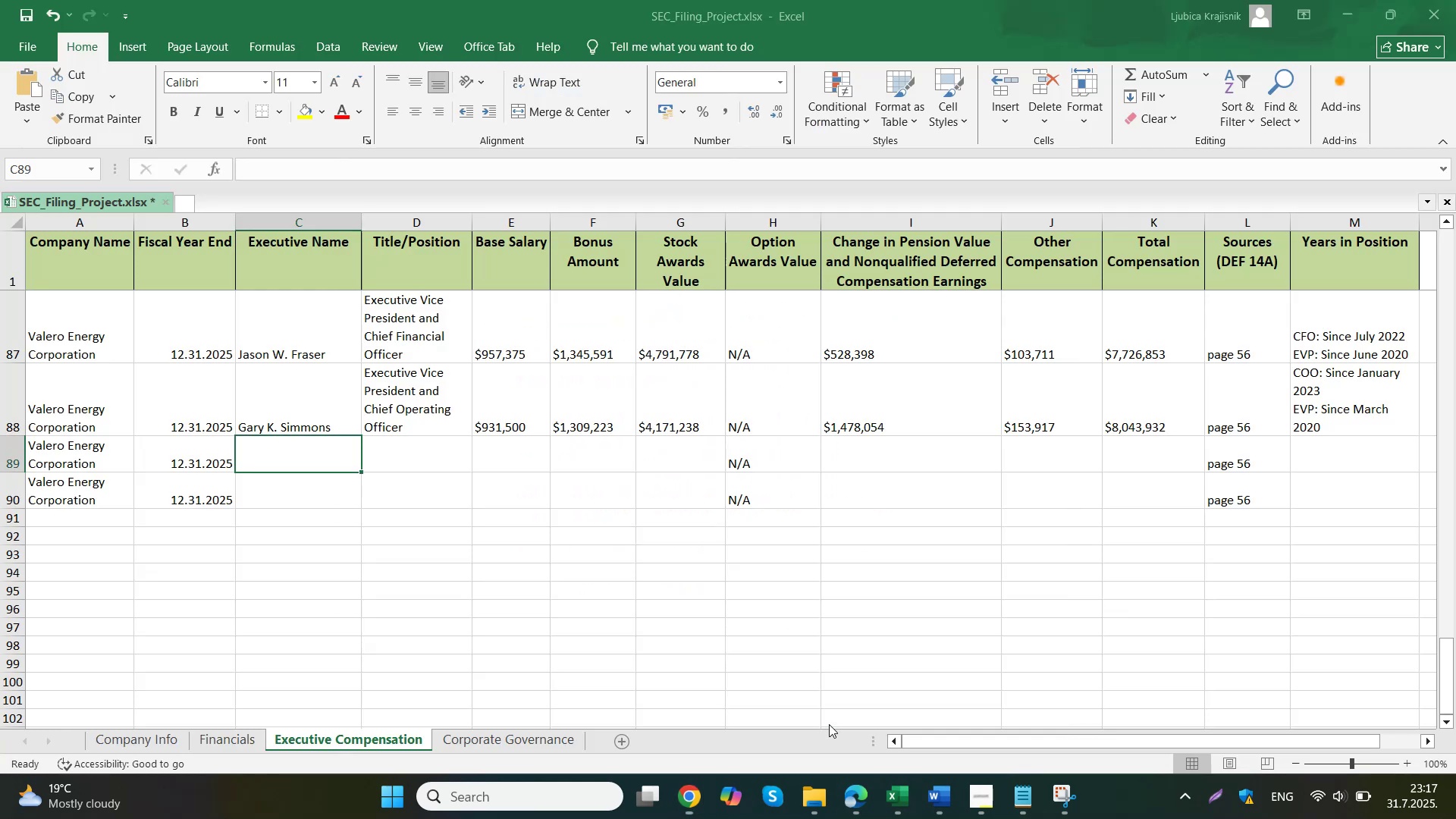 
key(Control+V)
 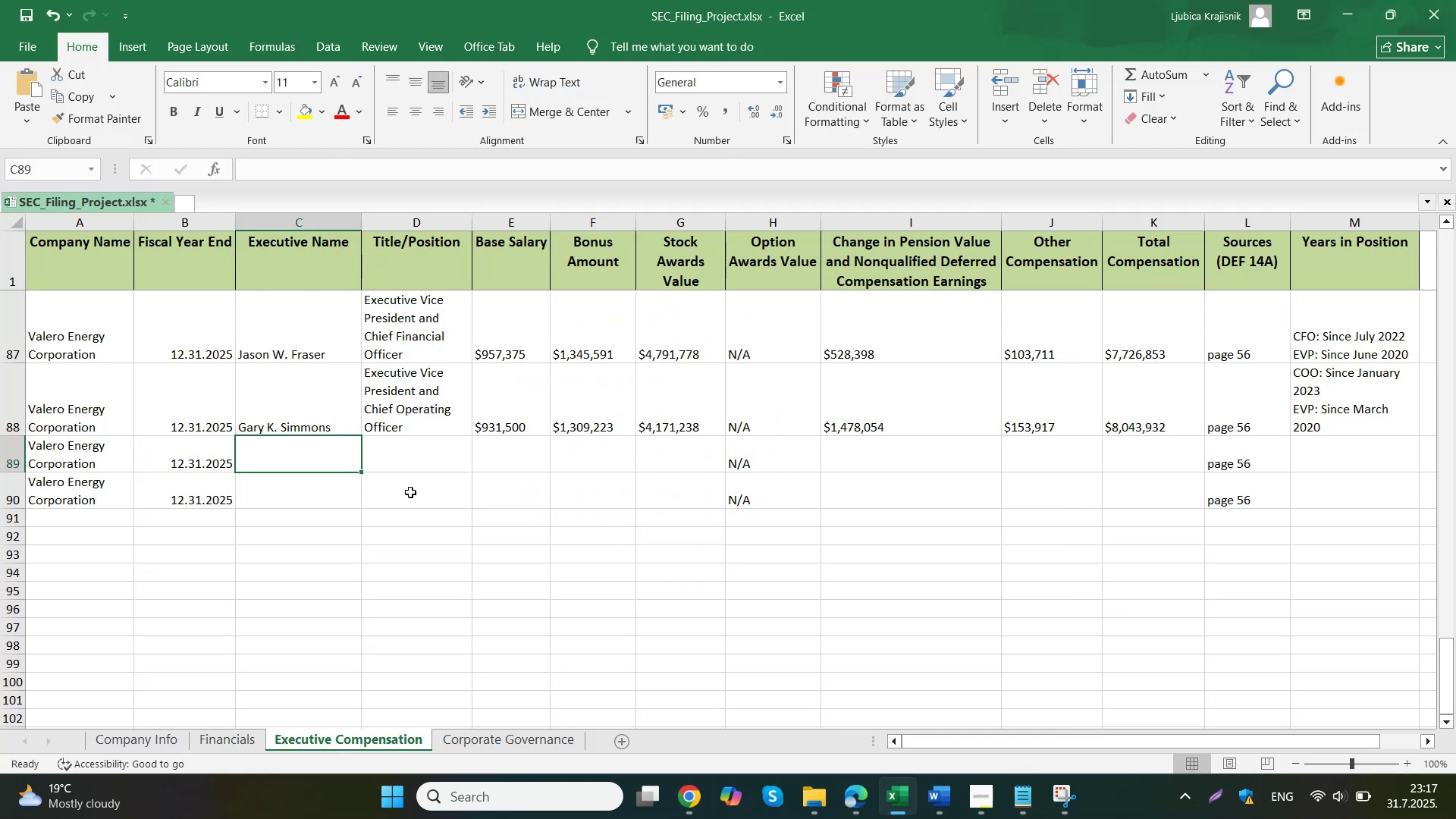 
triple_click([416, 448])
 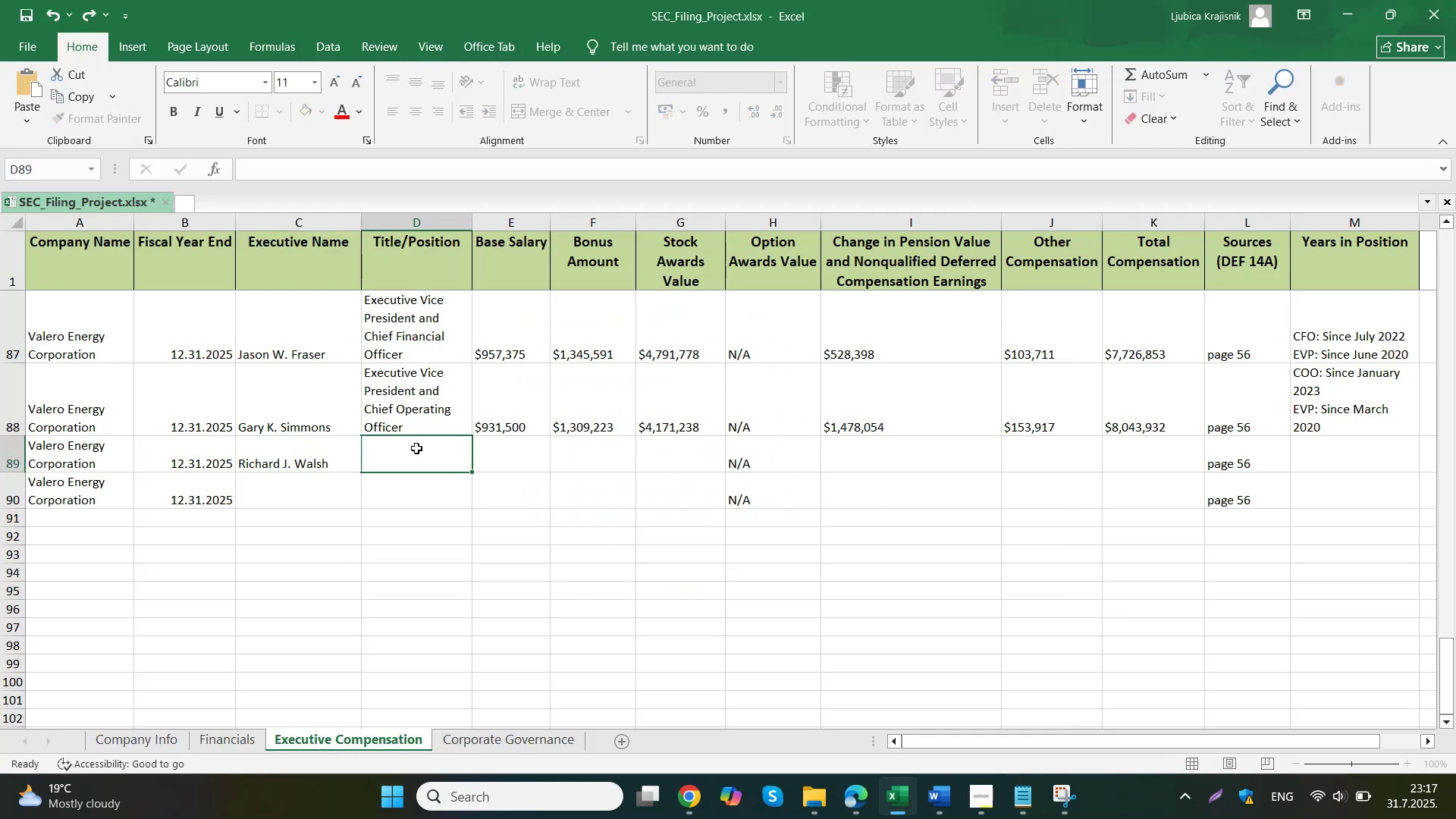 
left_click([657, 707])
 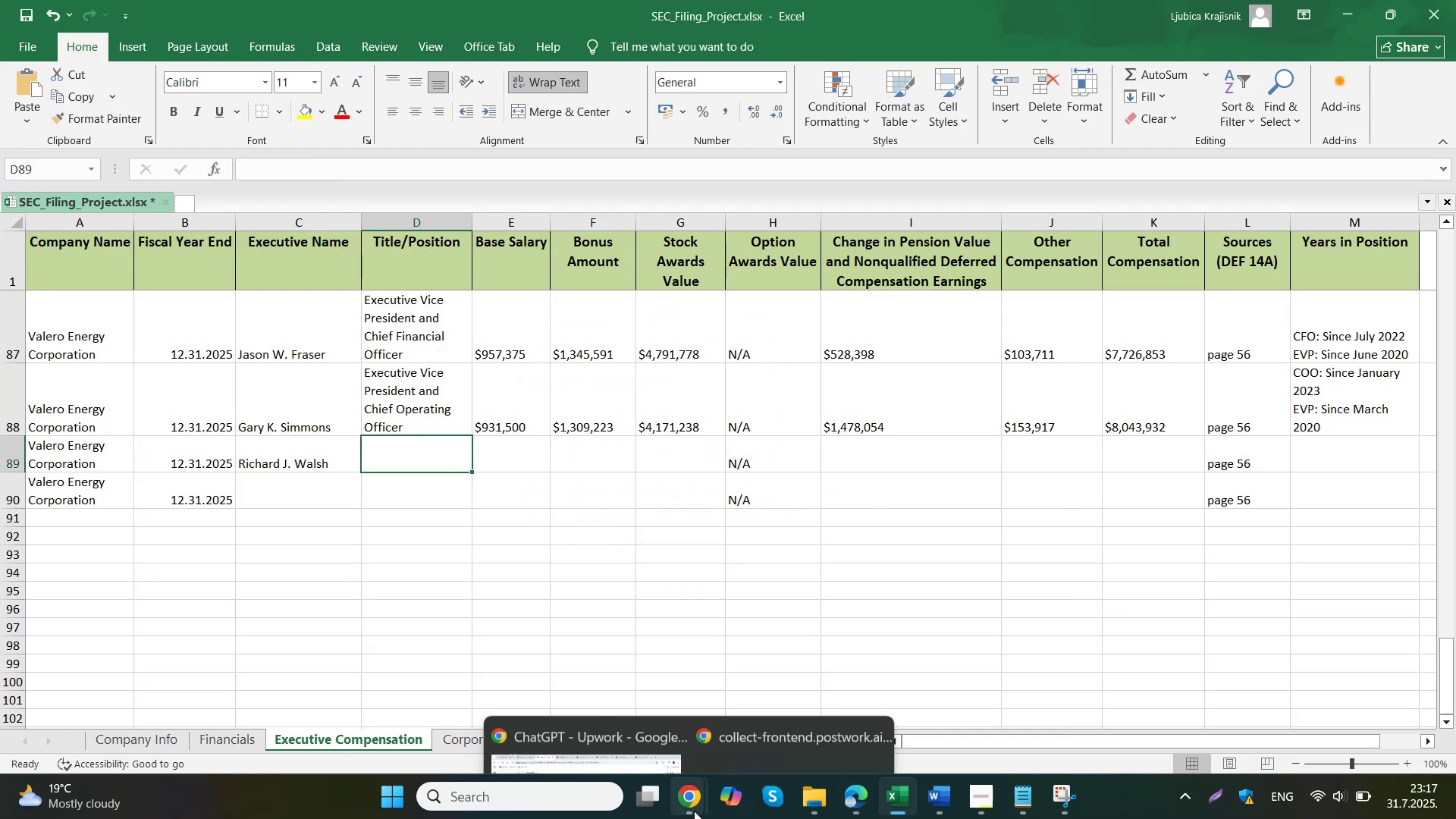 
left_click_drag(start_coordinate=[817, 338], to_coordinate=[614, 340])
 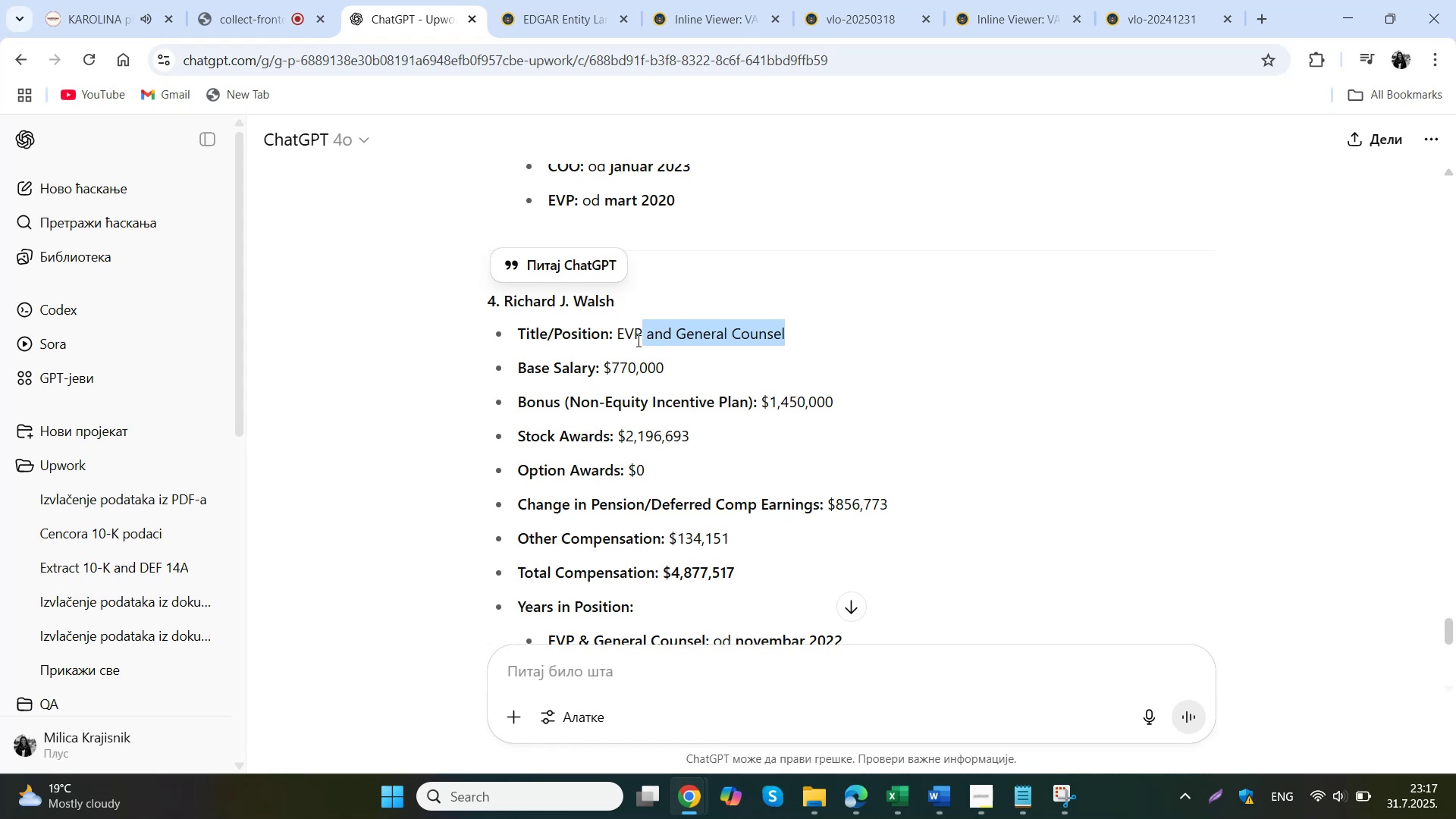 
key(Control+ControlLeft)
 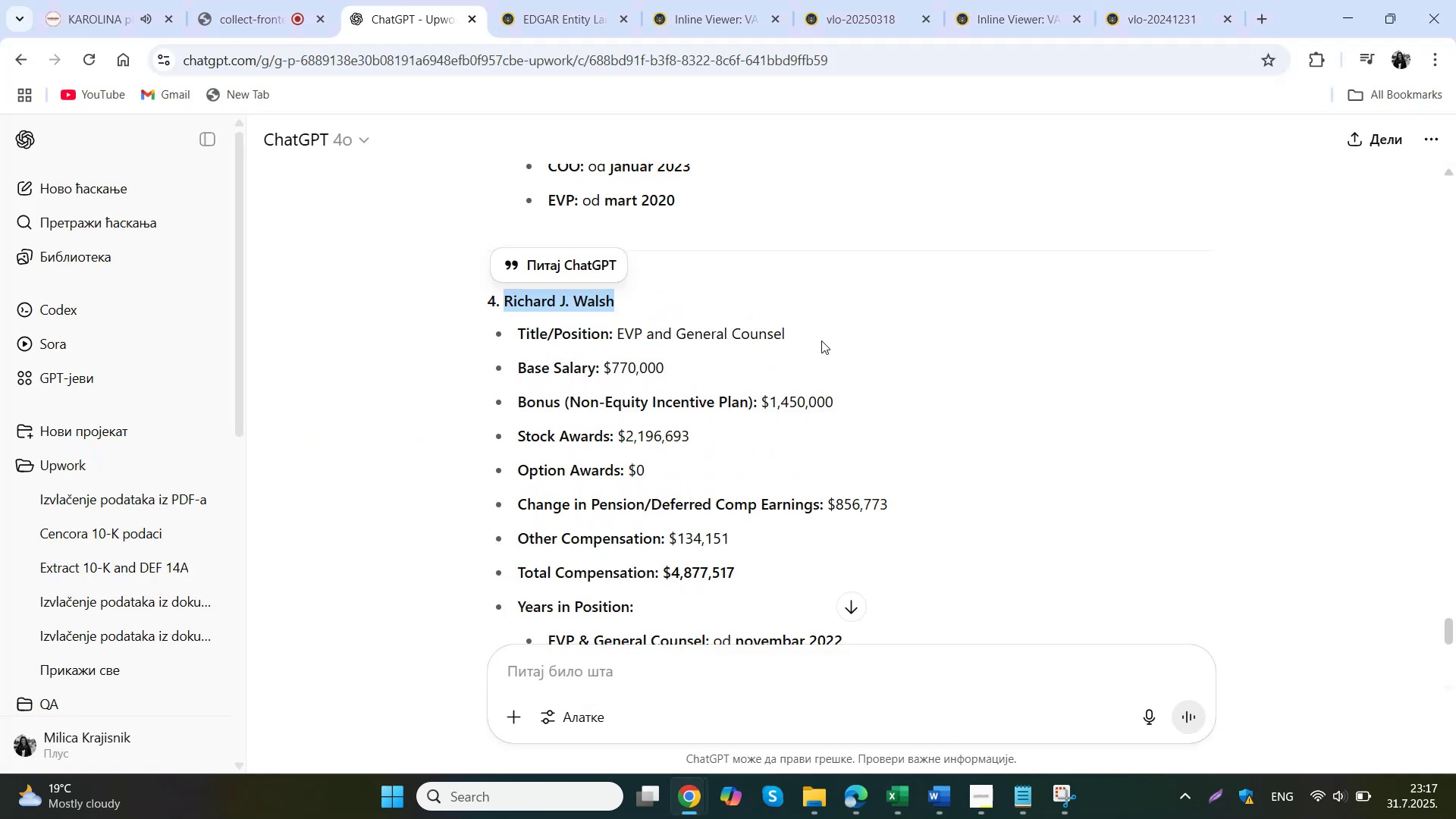 
key(Control+C)
 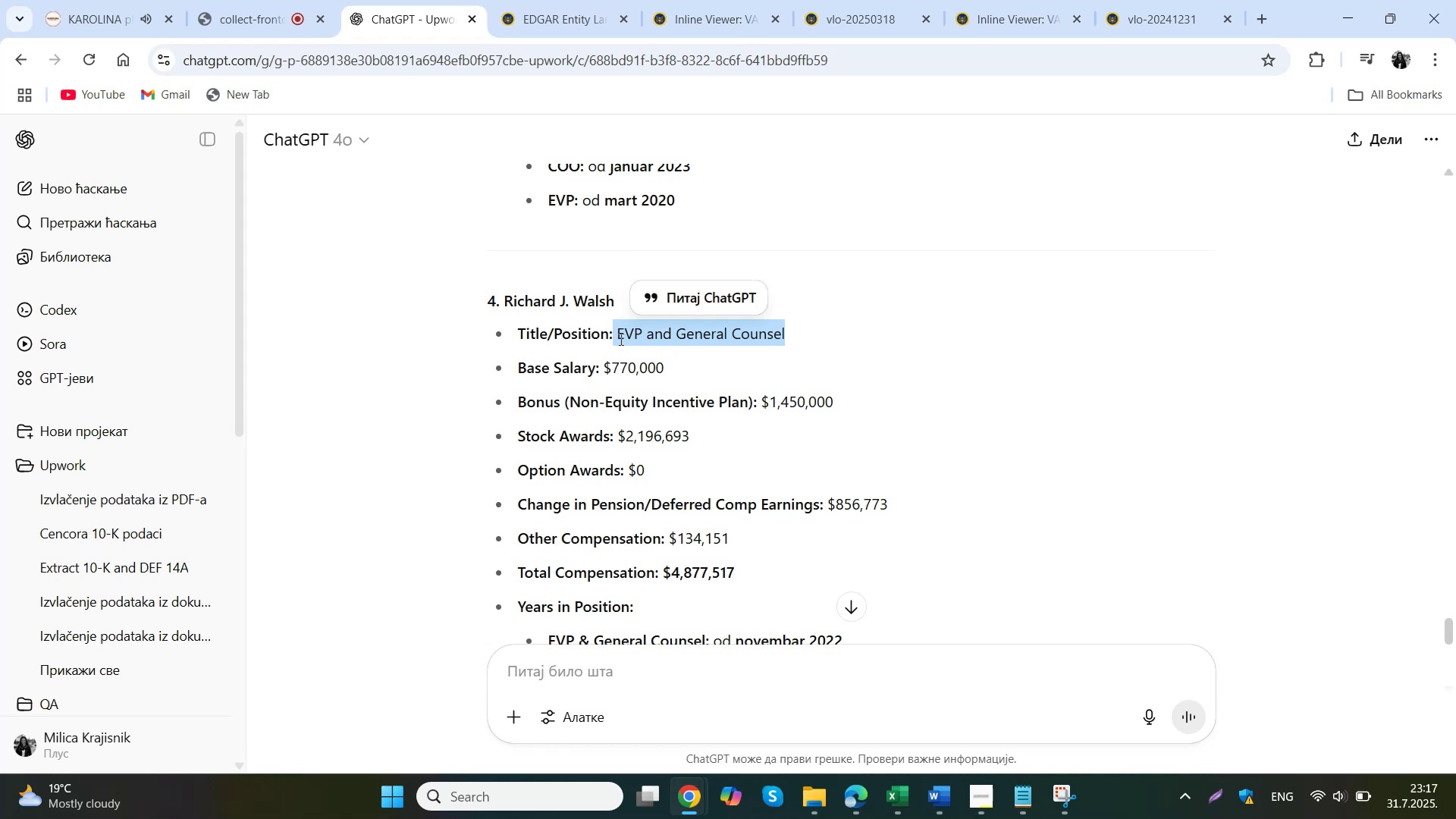 
left_click([856, 708])
 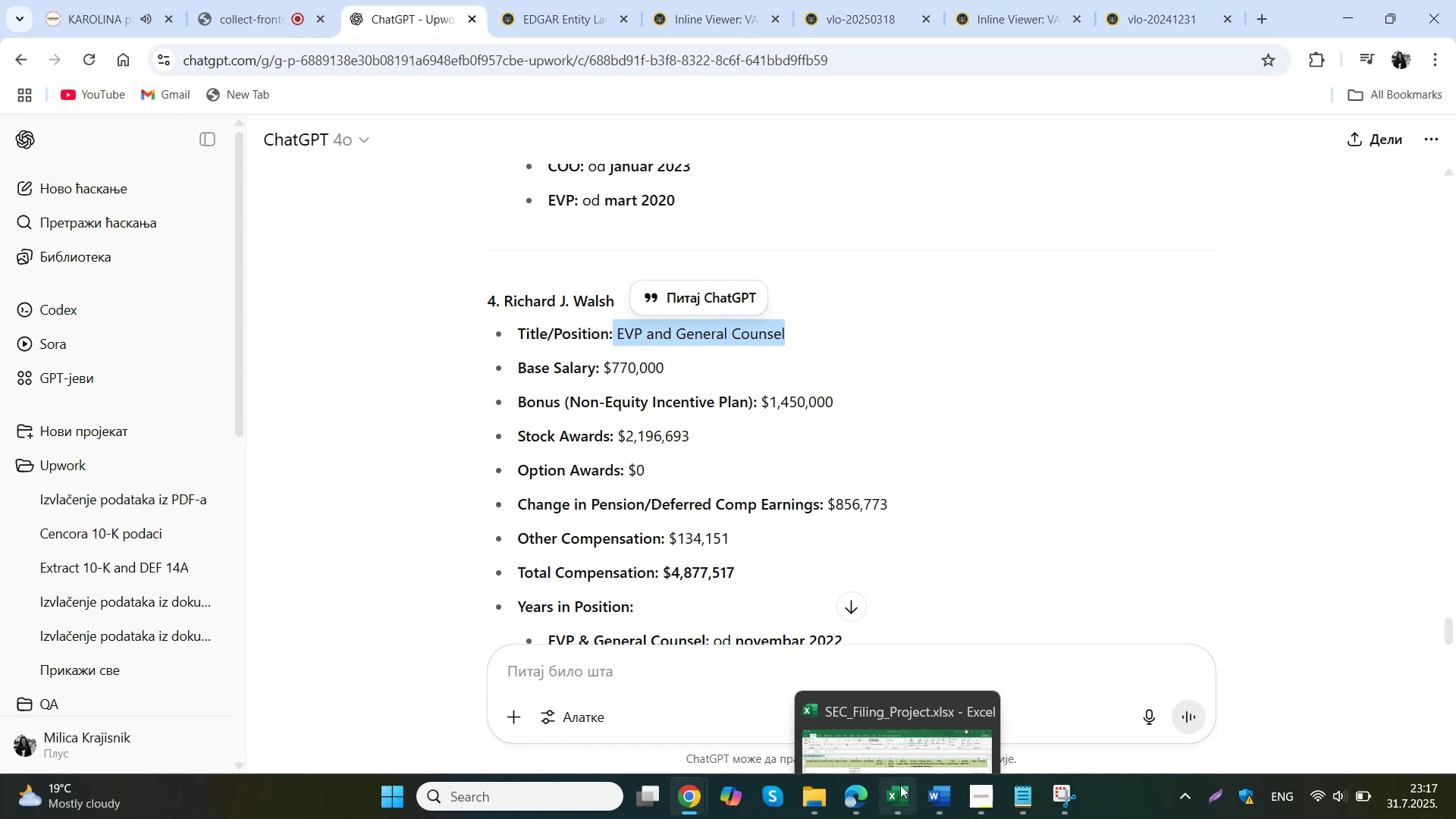 
double_click([433, 464])
 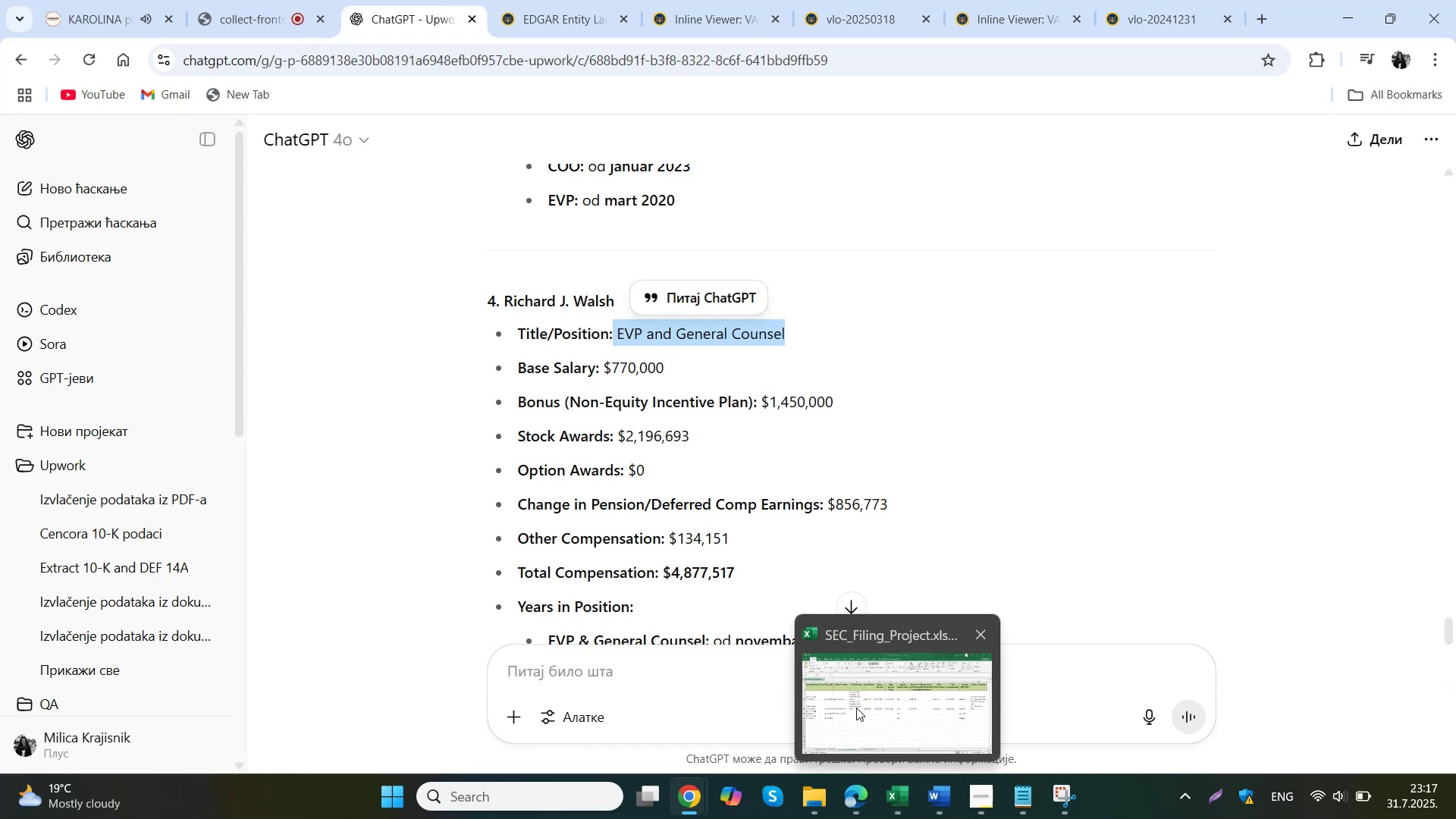 
key(Control+ControlLeft)
 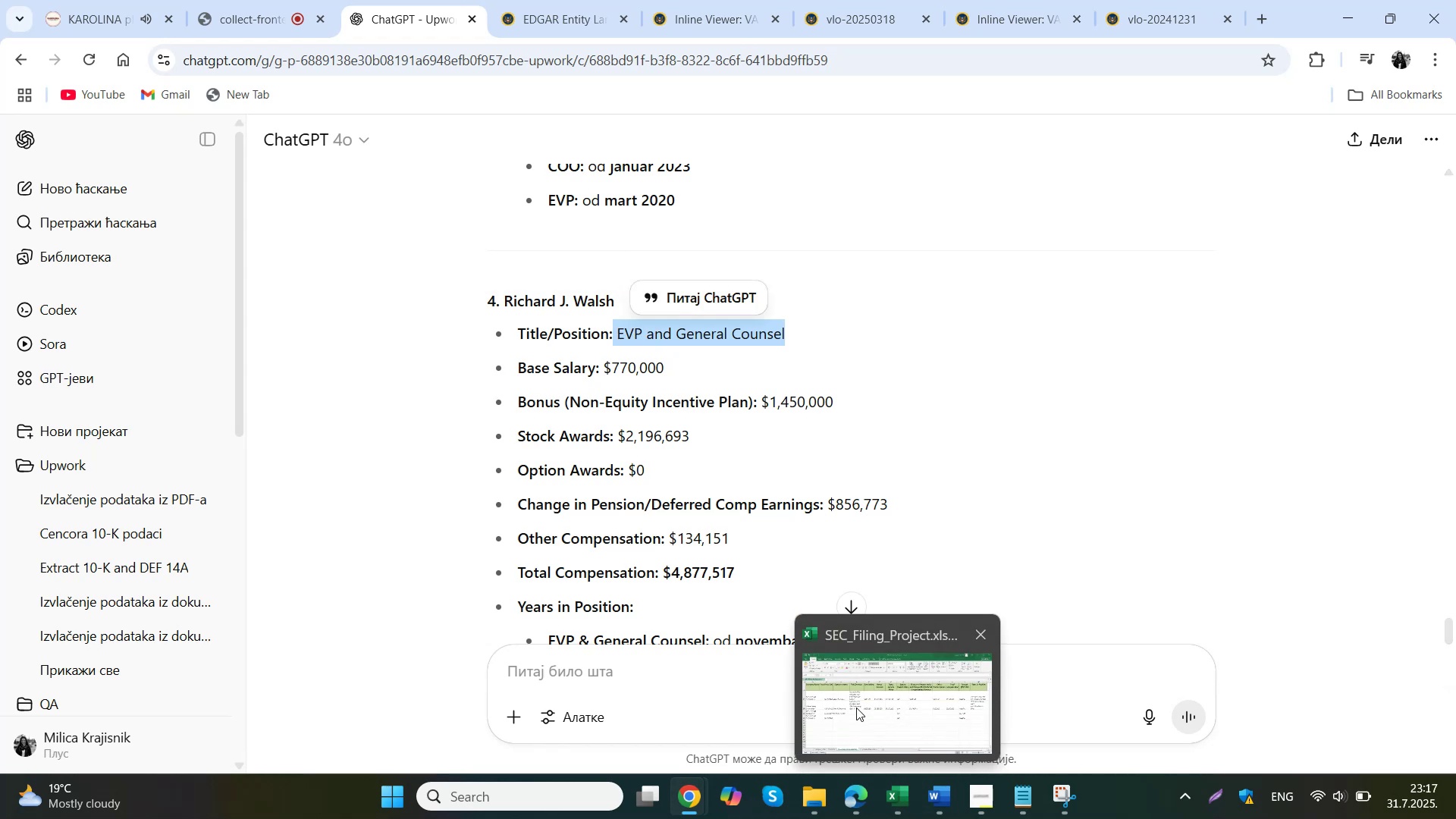 
key(Control+V)
 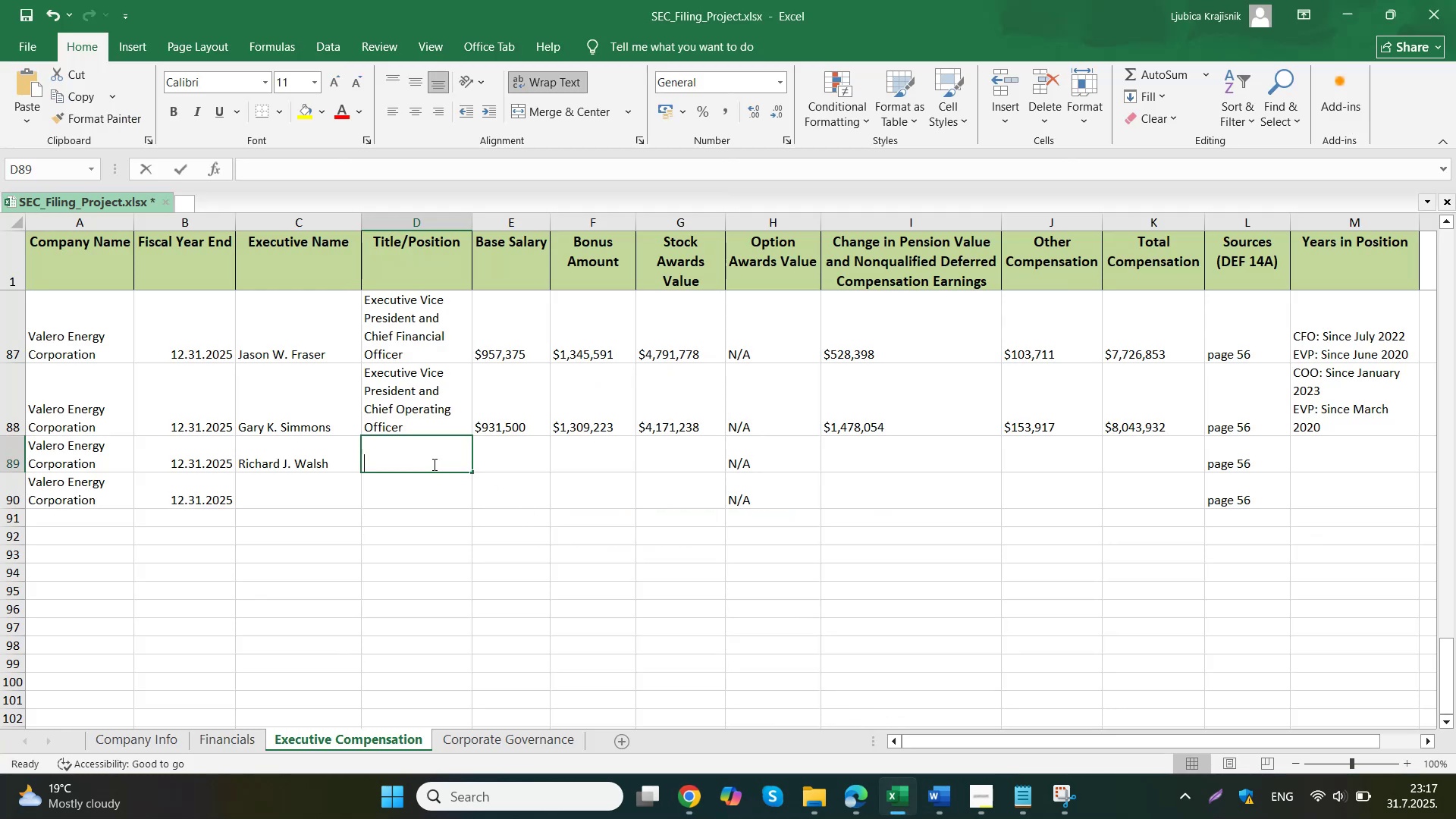 
left_click([367, 447])
 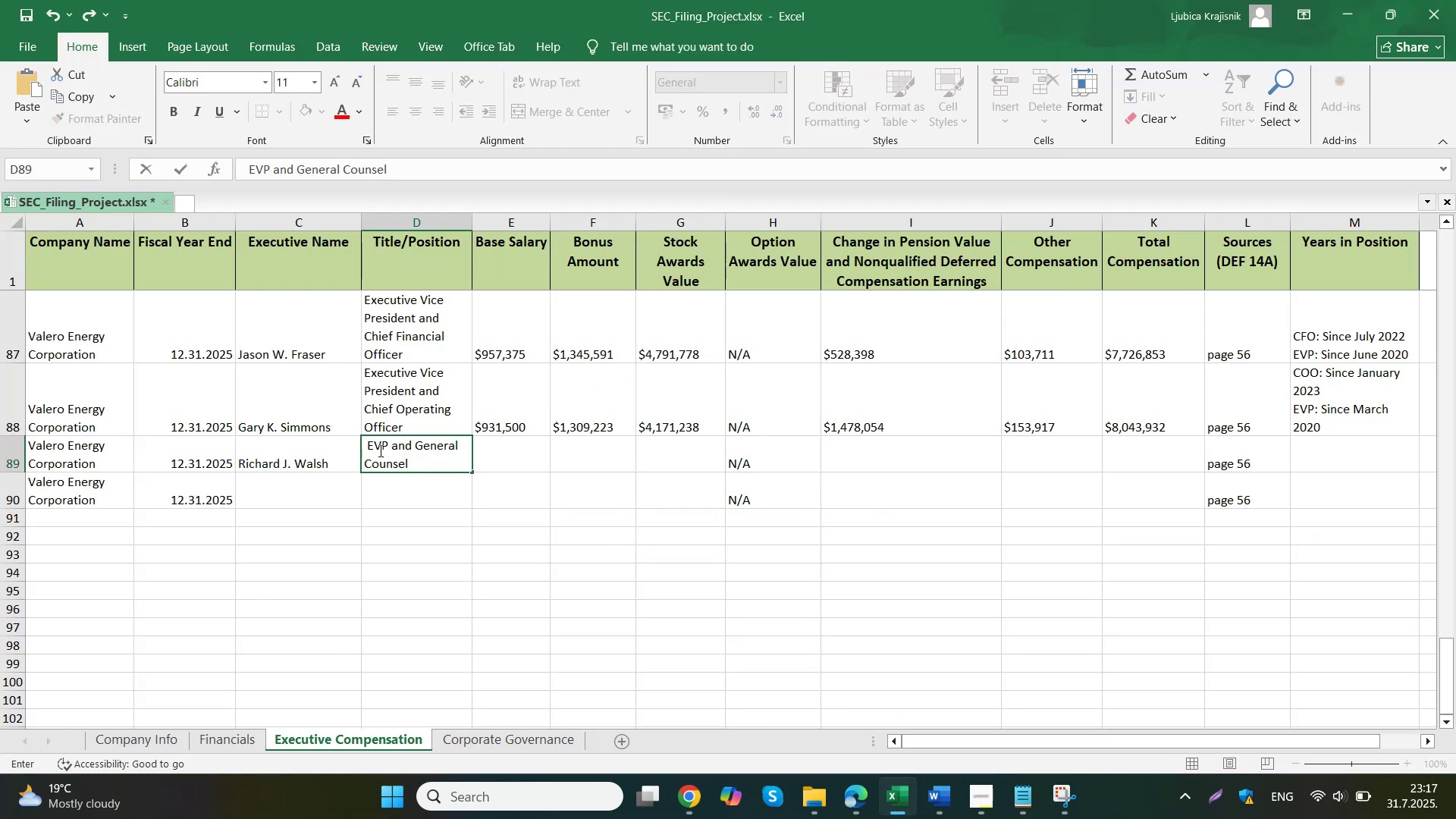 
key(Backspace)
 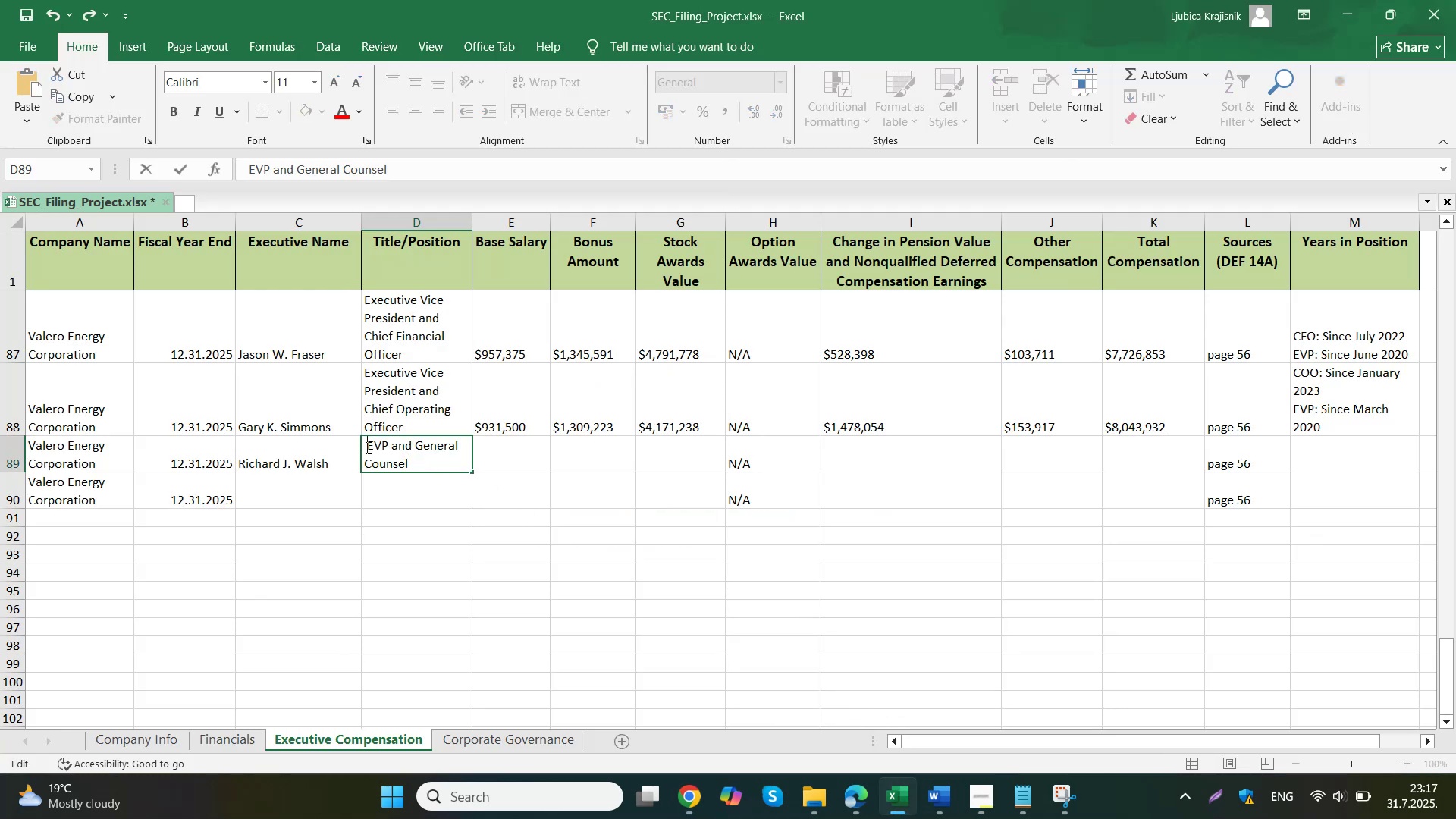 
key(Tab)
 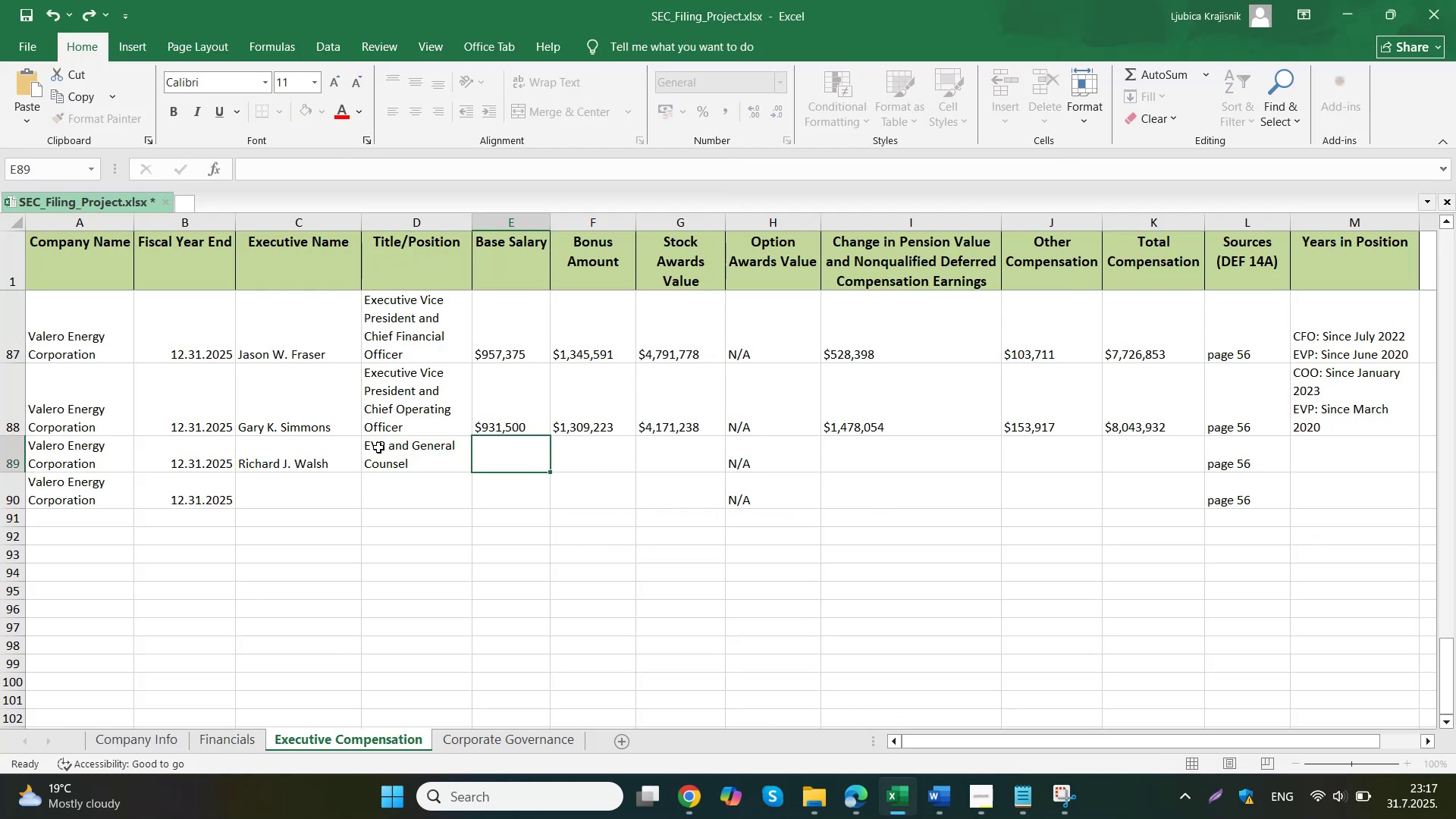 
left_click([635, 715])
 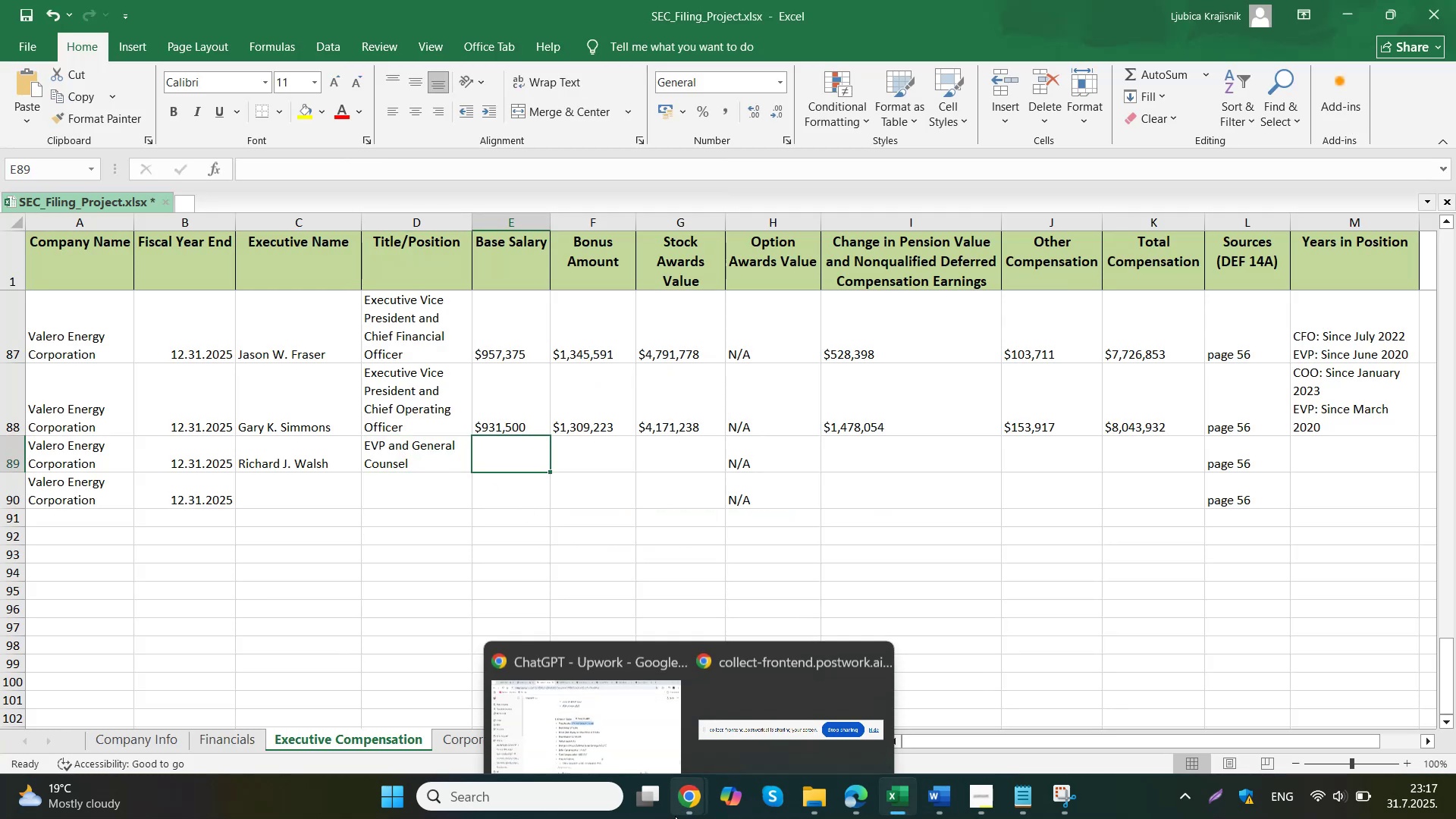 
left_click_drag(start_coordinate=[699, 378], to_coordinate=[604, 378])
 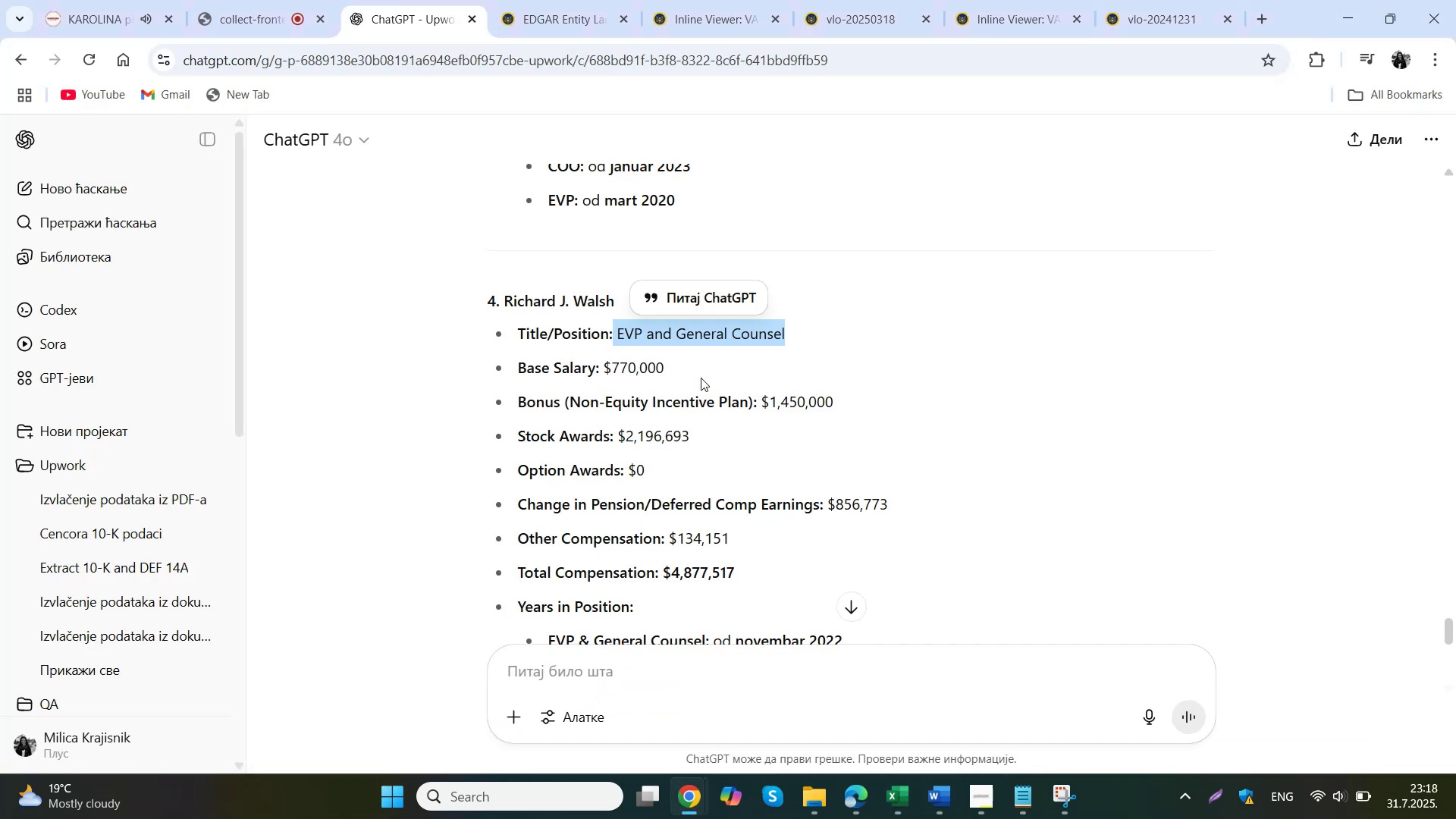 
key(Control+C)
 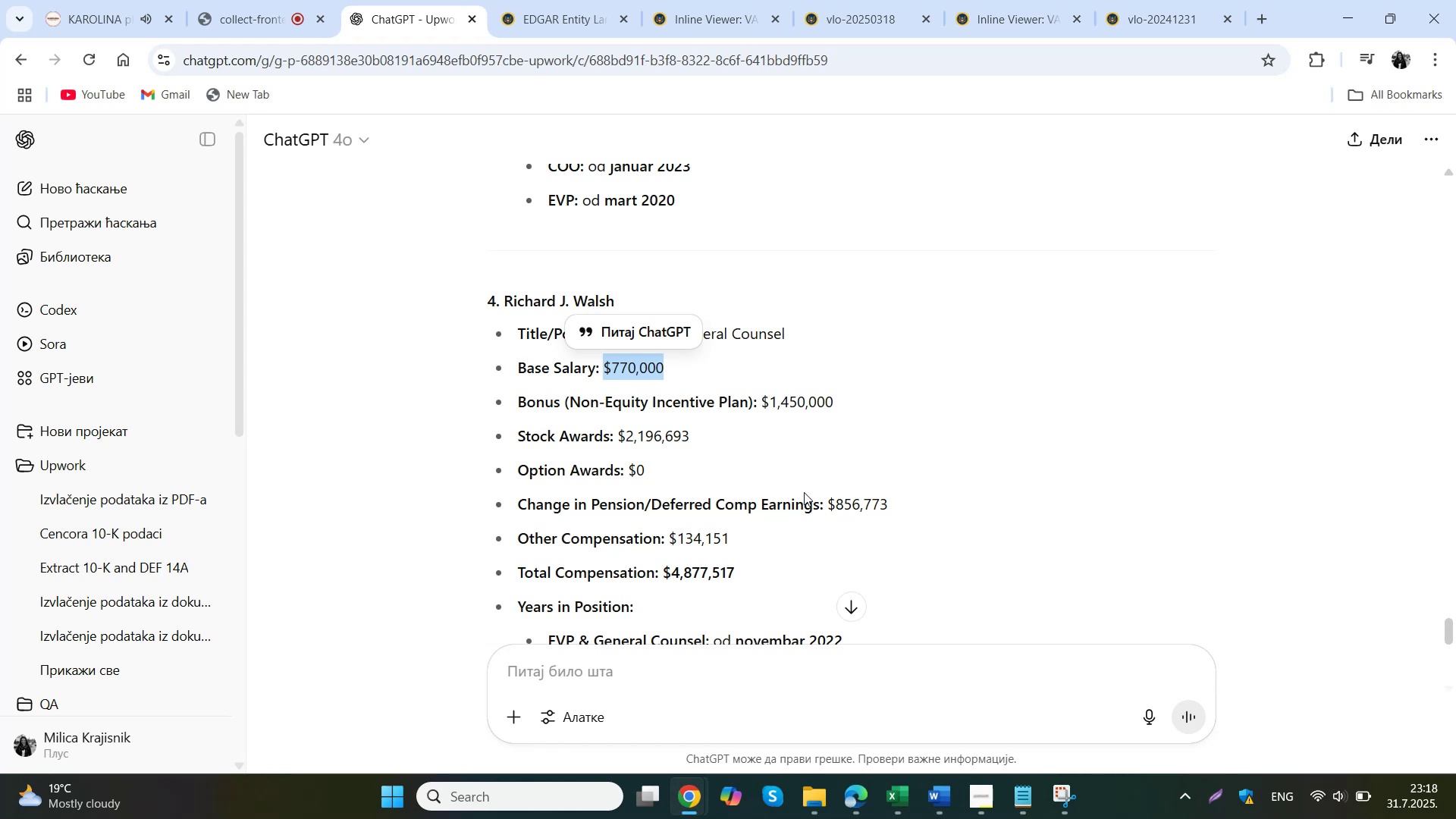 
left_click([868, 735])
 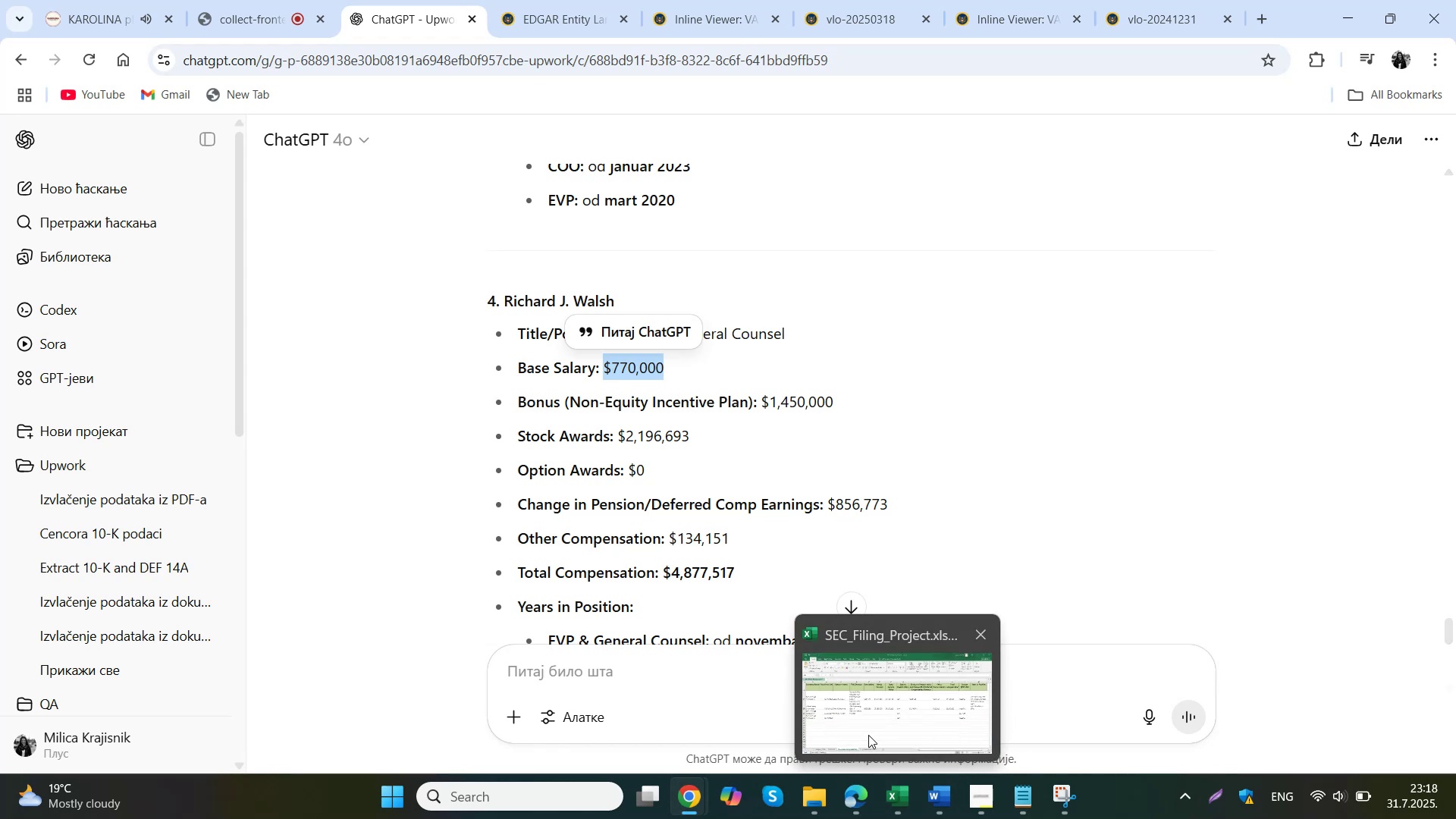 
double_click([510, 461])
 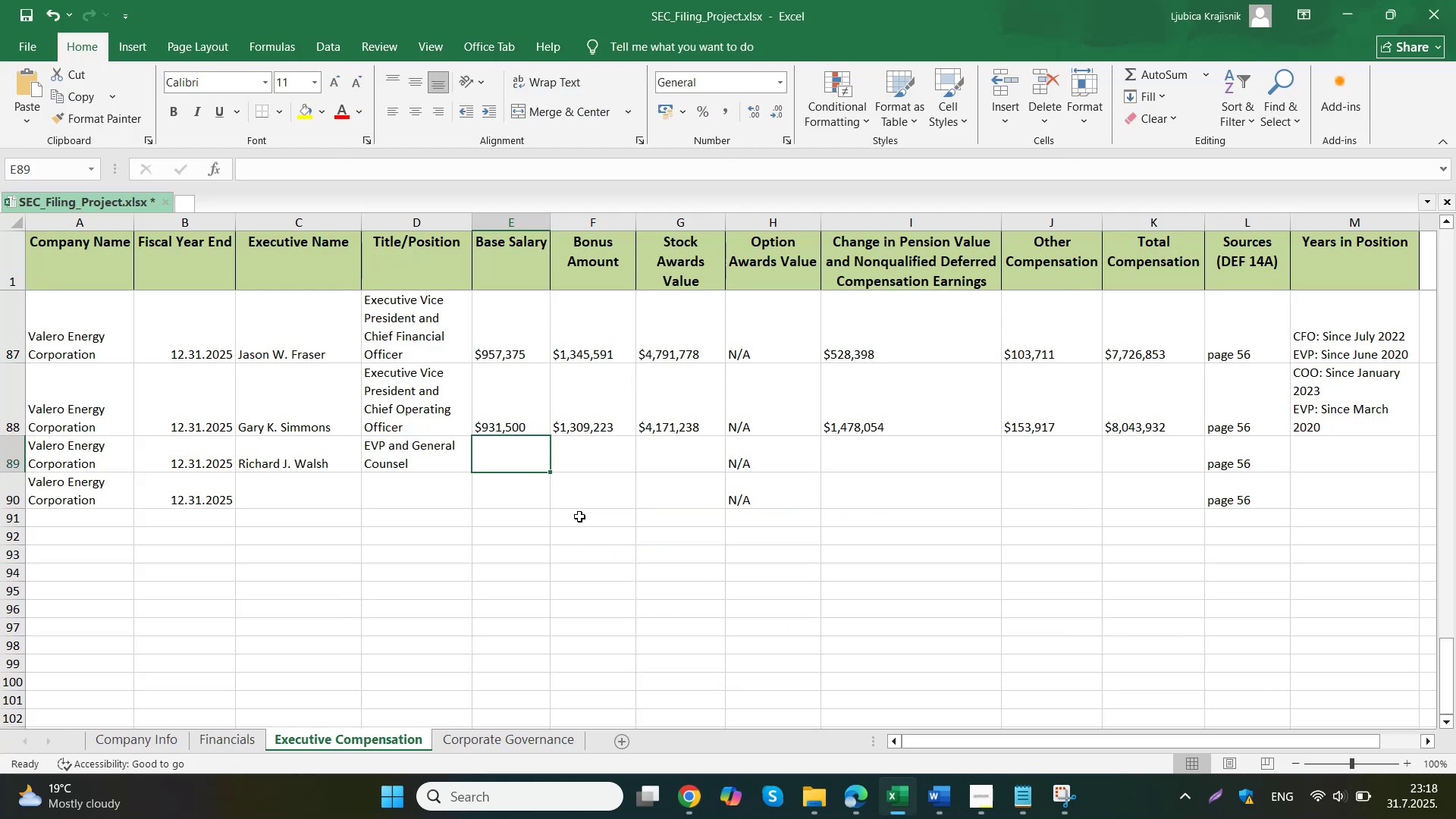 
triple_click([510, 461])
 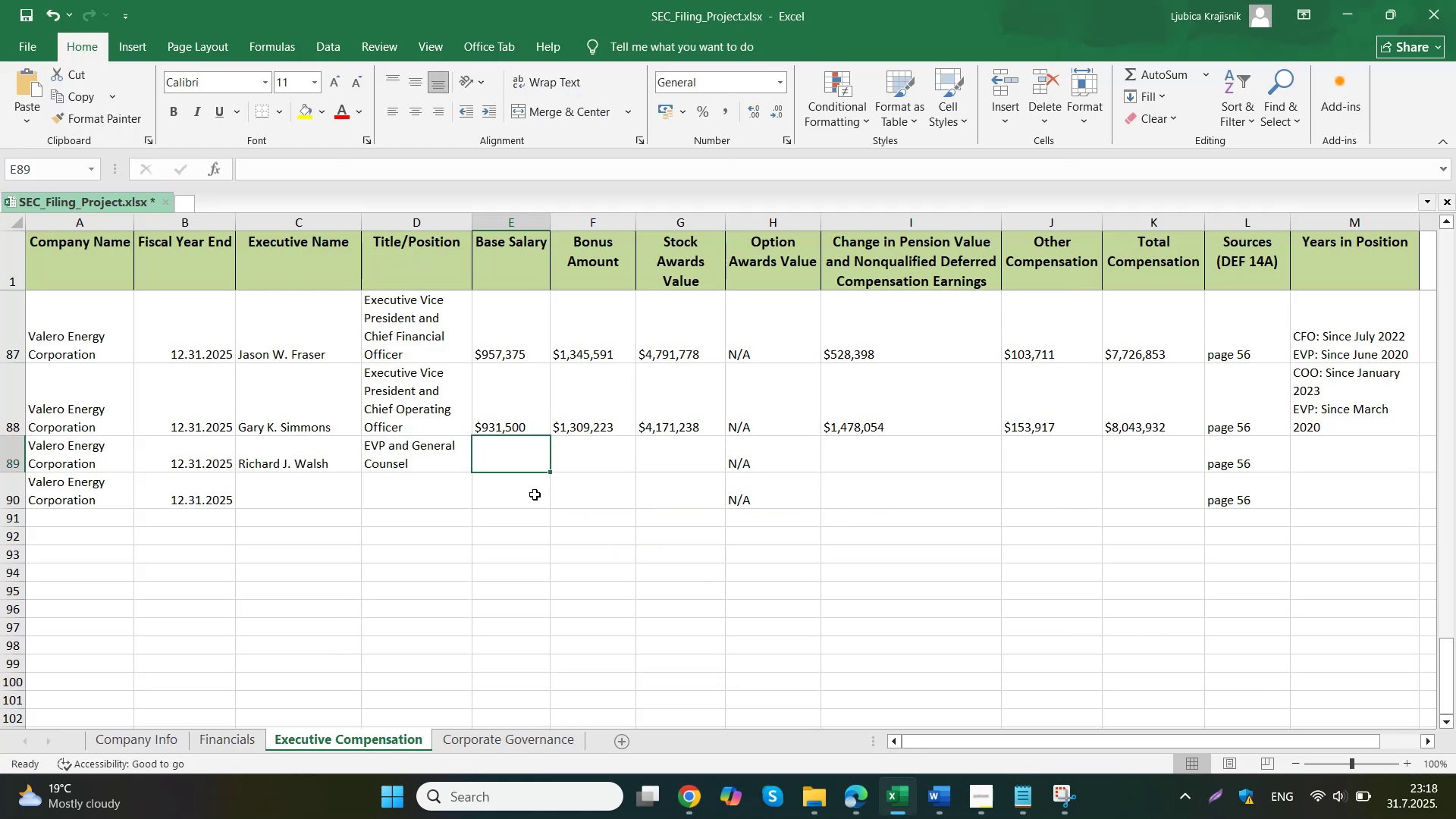 
key(Control+ControlLeft)
 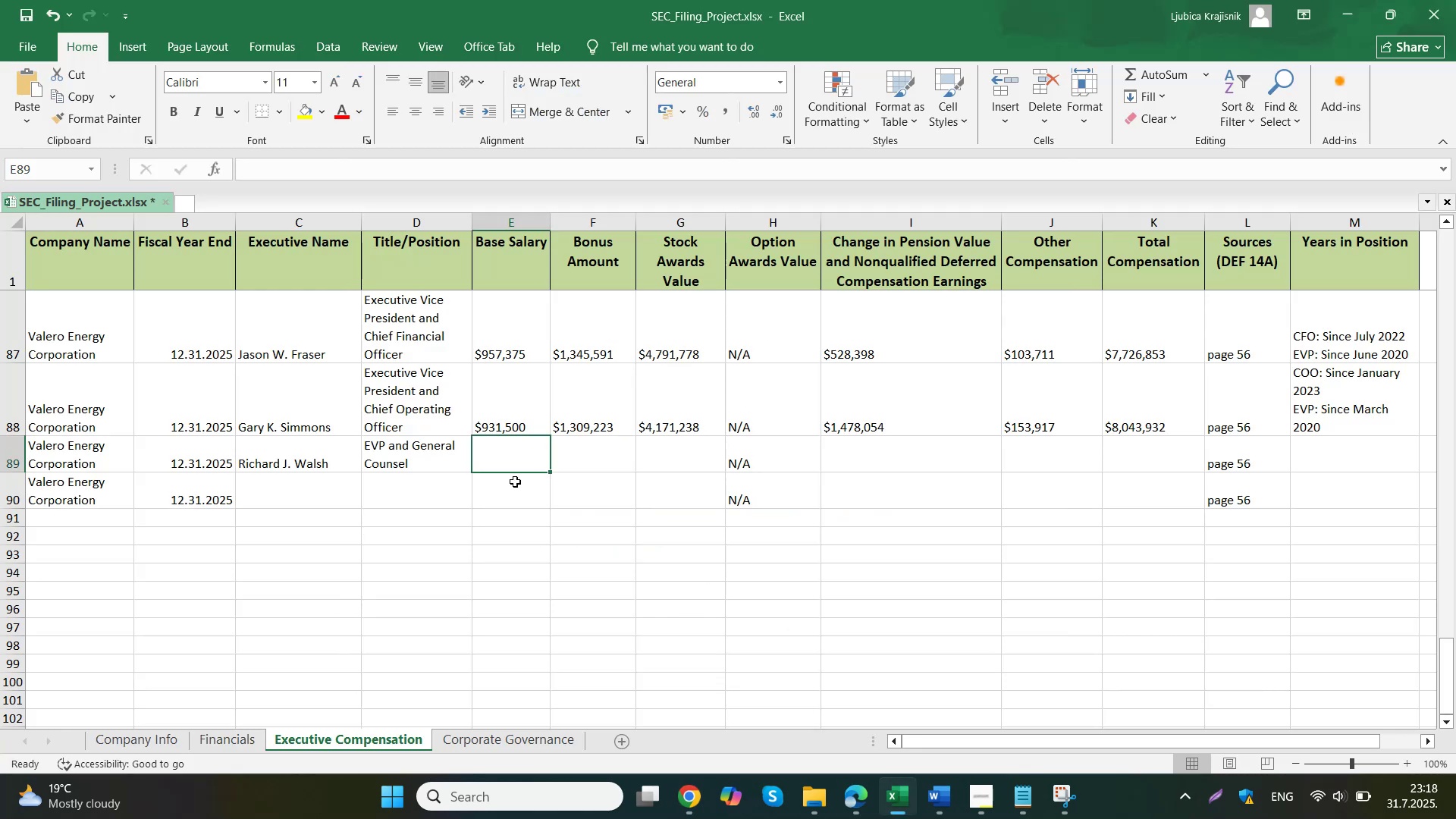 
key(Control+V)
 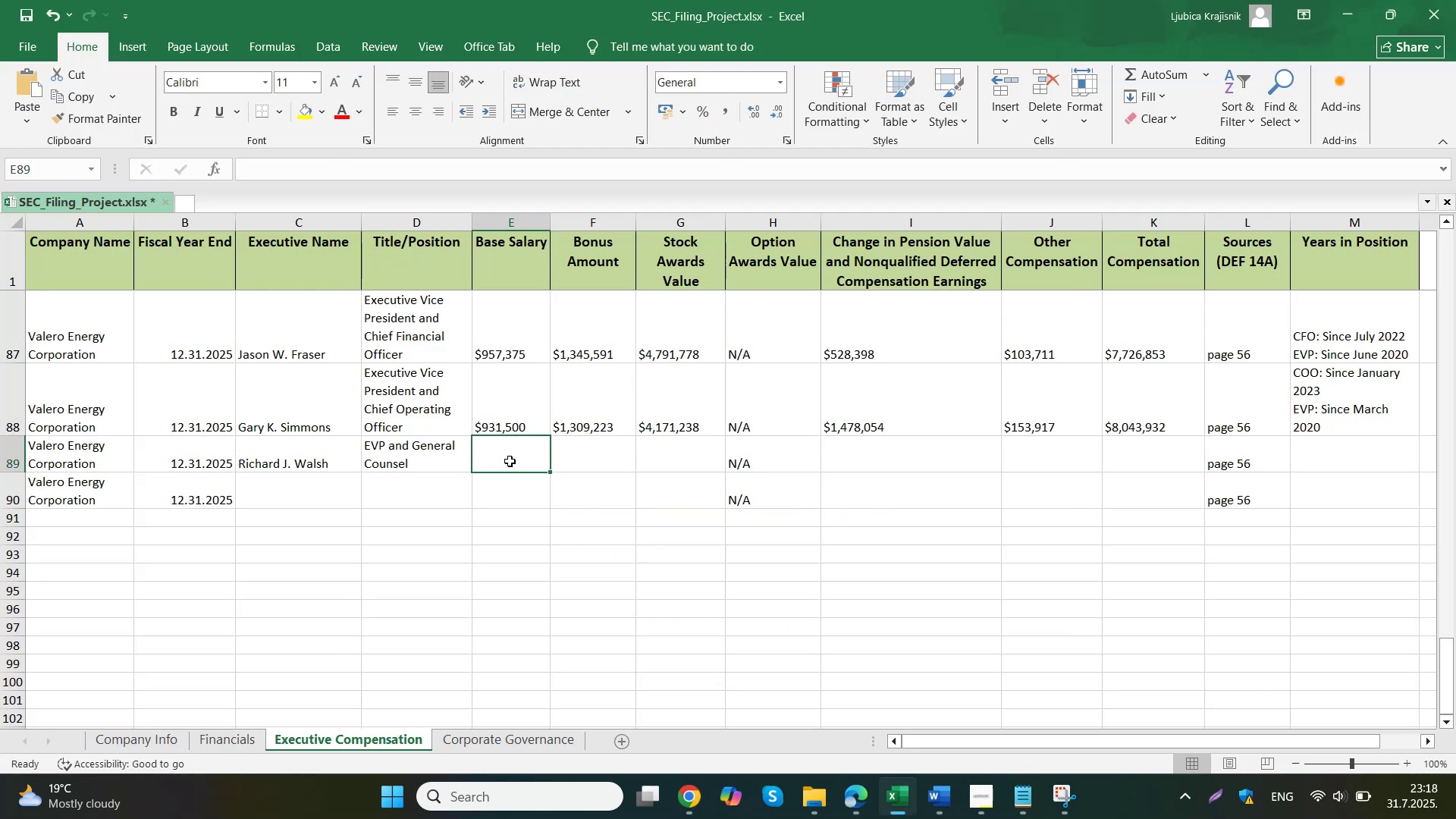 
double_click([605, 450])
 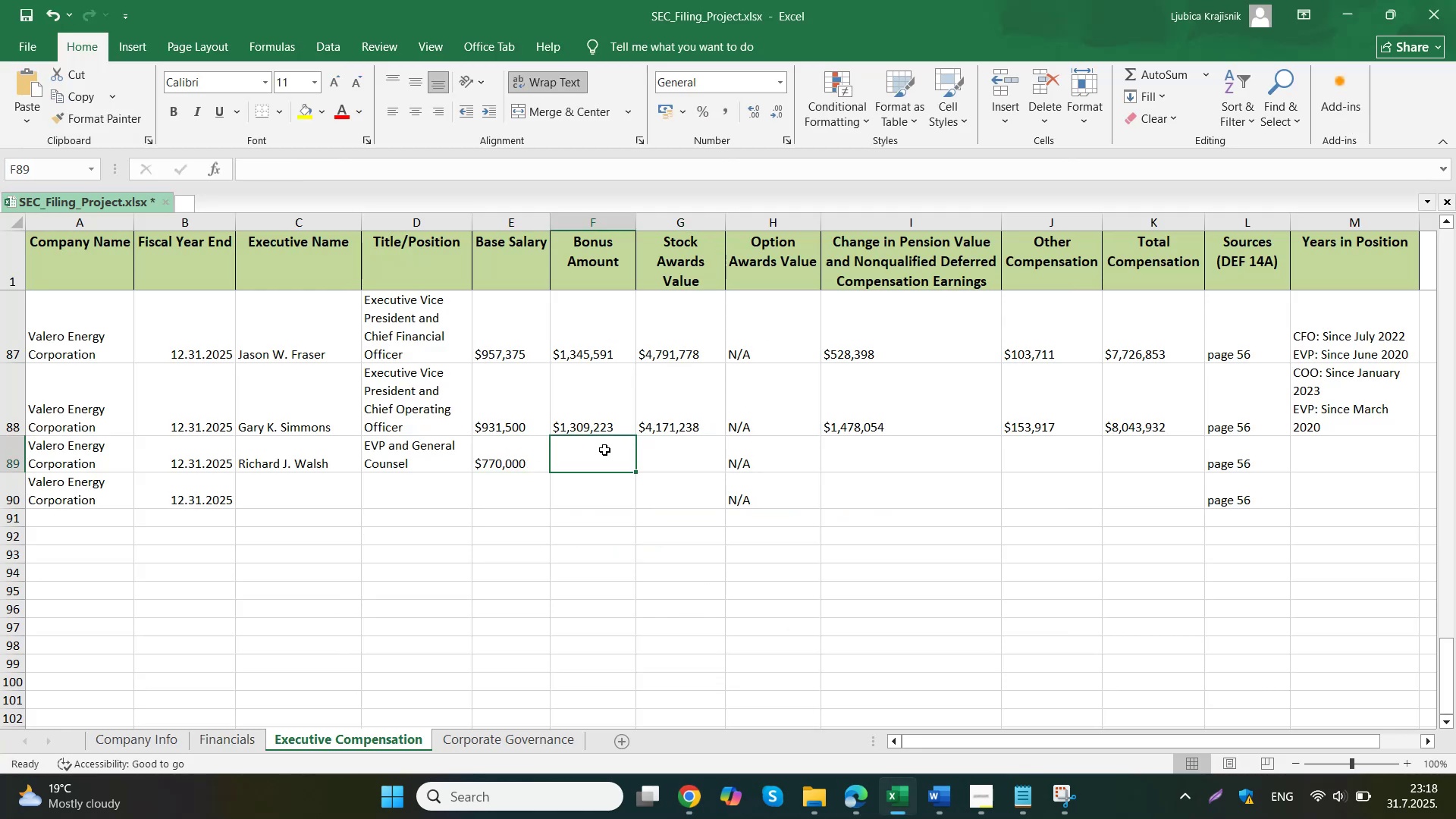 
left_click([623, 680])
 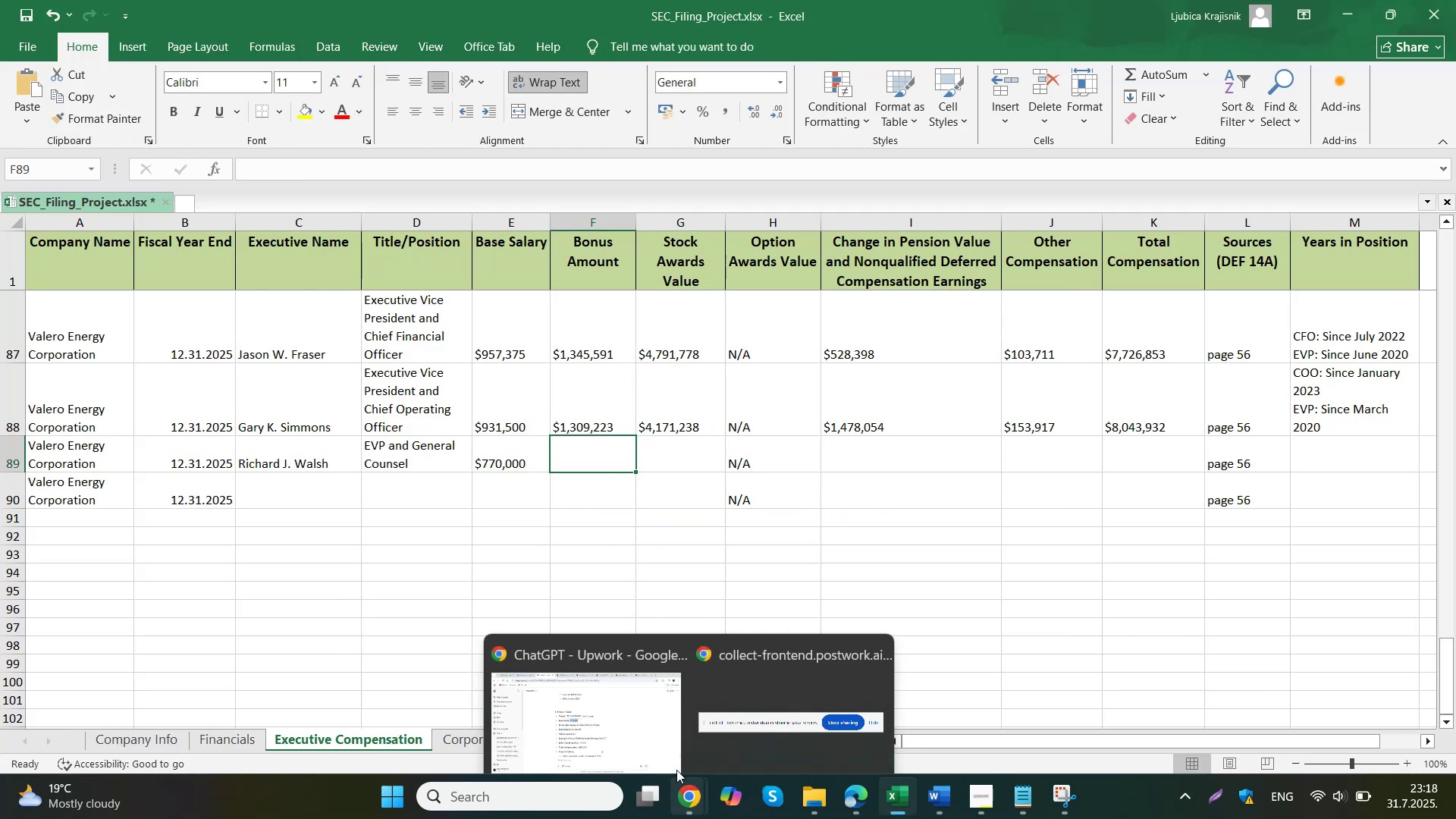 
left_click_drag(start_coordinate=[847, 401], to_coordinate=[761, 401])
 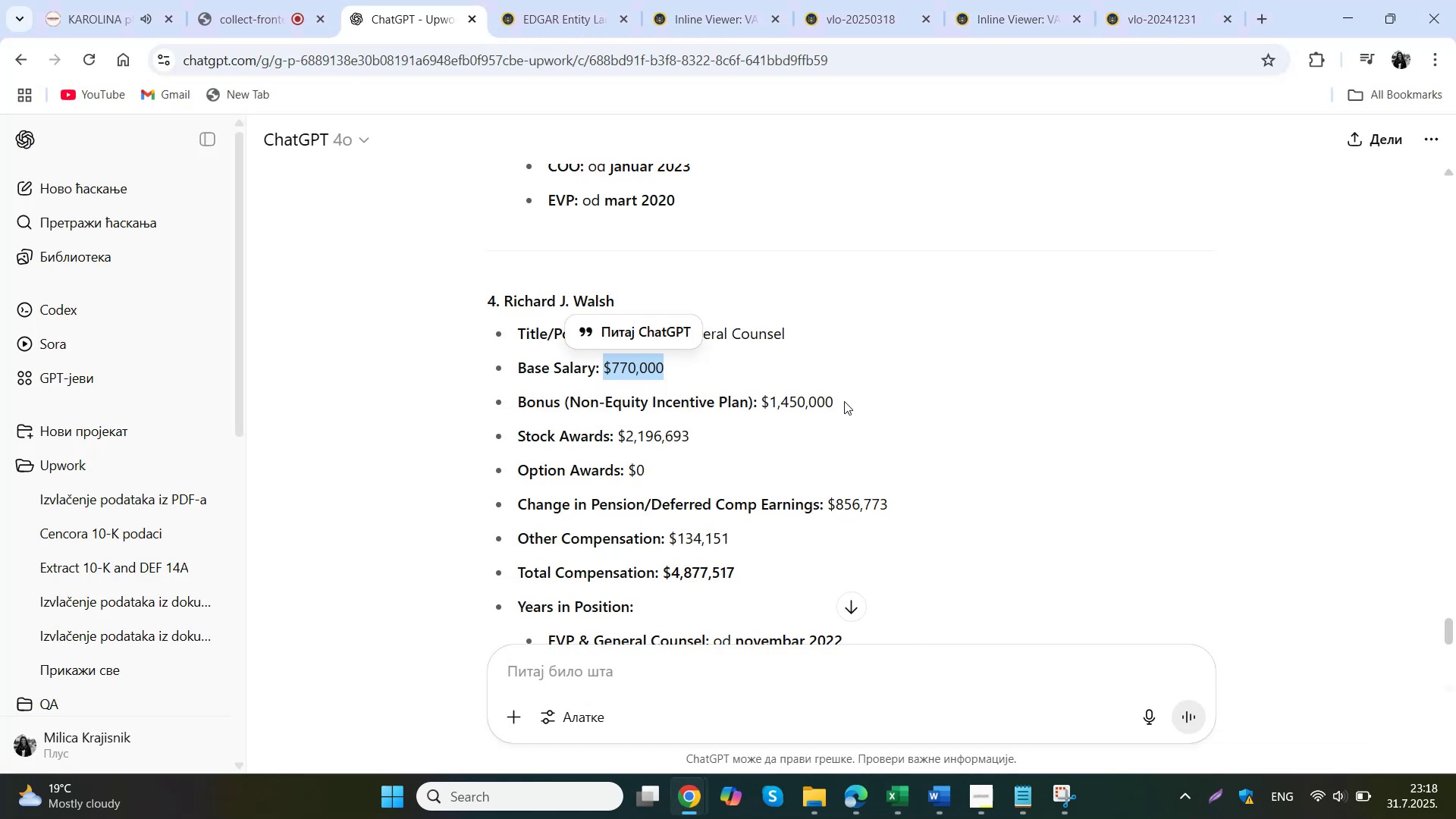 
key(Control+ControlLeft)
 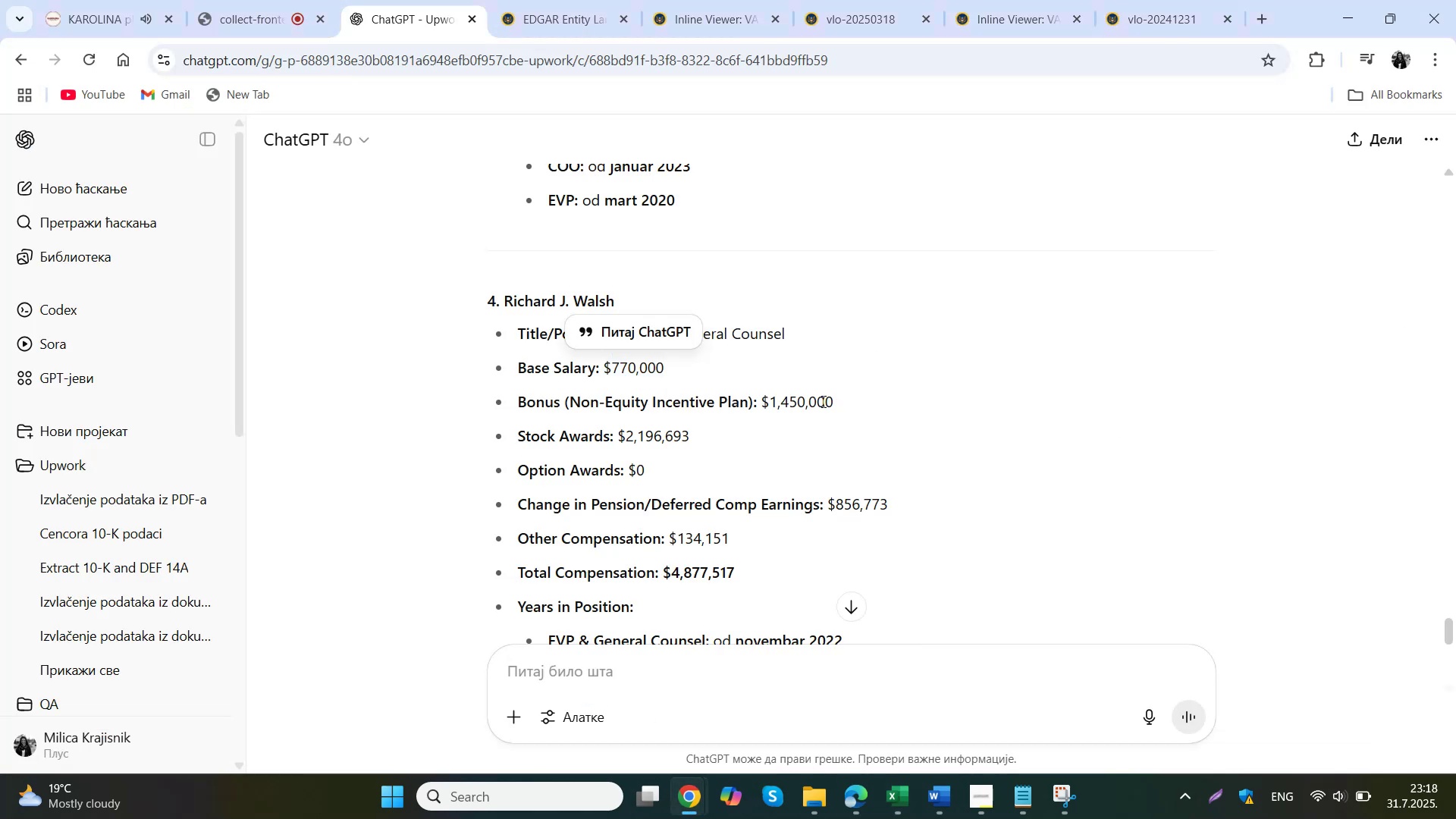 
key(Control+C)
 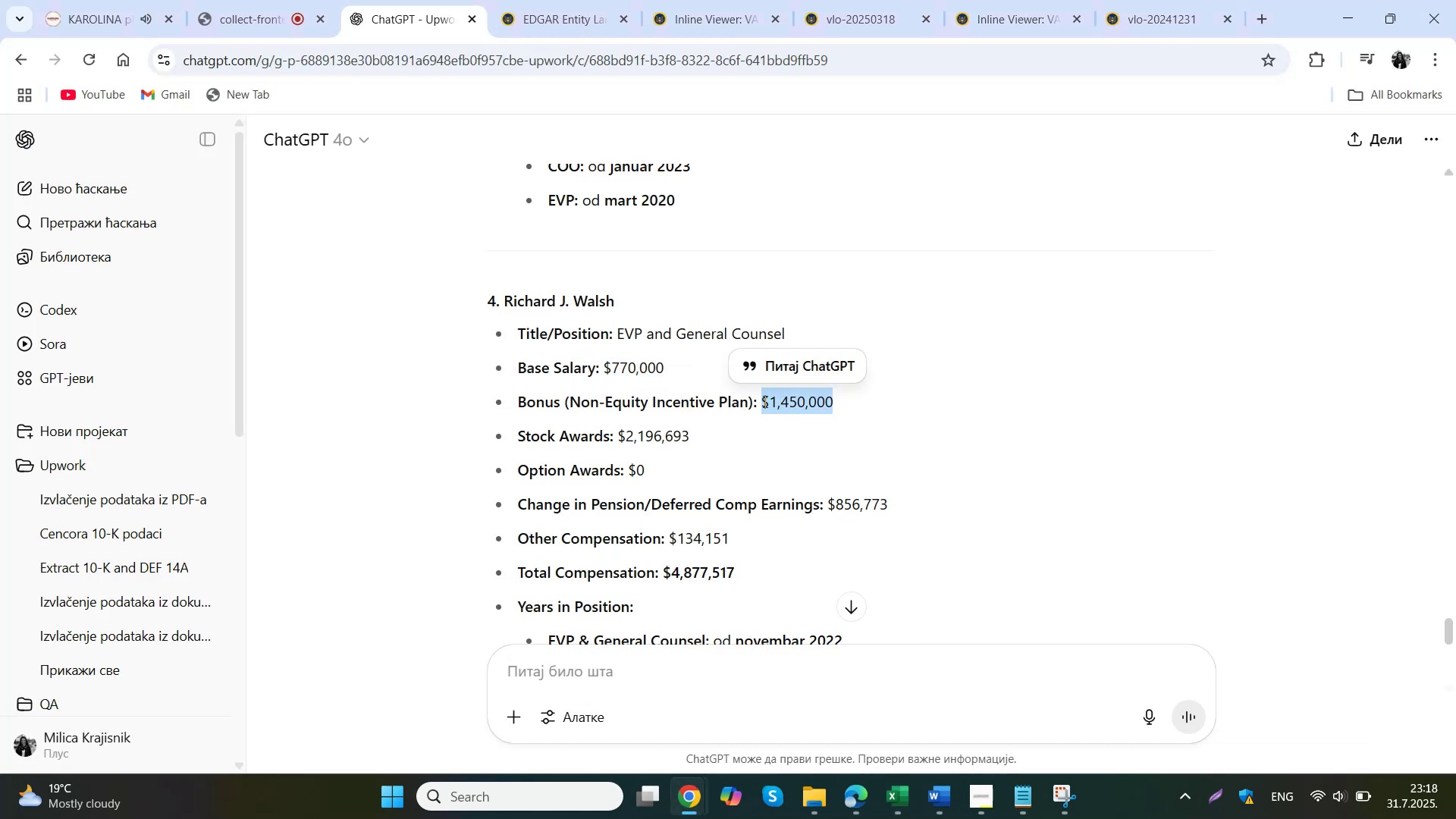 
left_click_drag(start_coordinate=[871, 715], to_coordinate=[868, 708])
 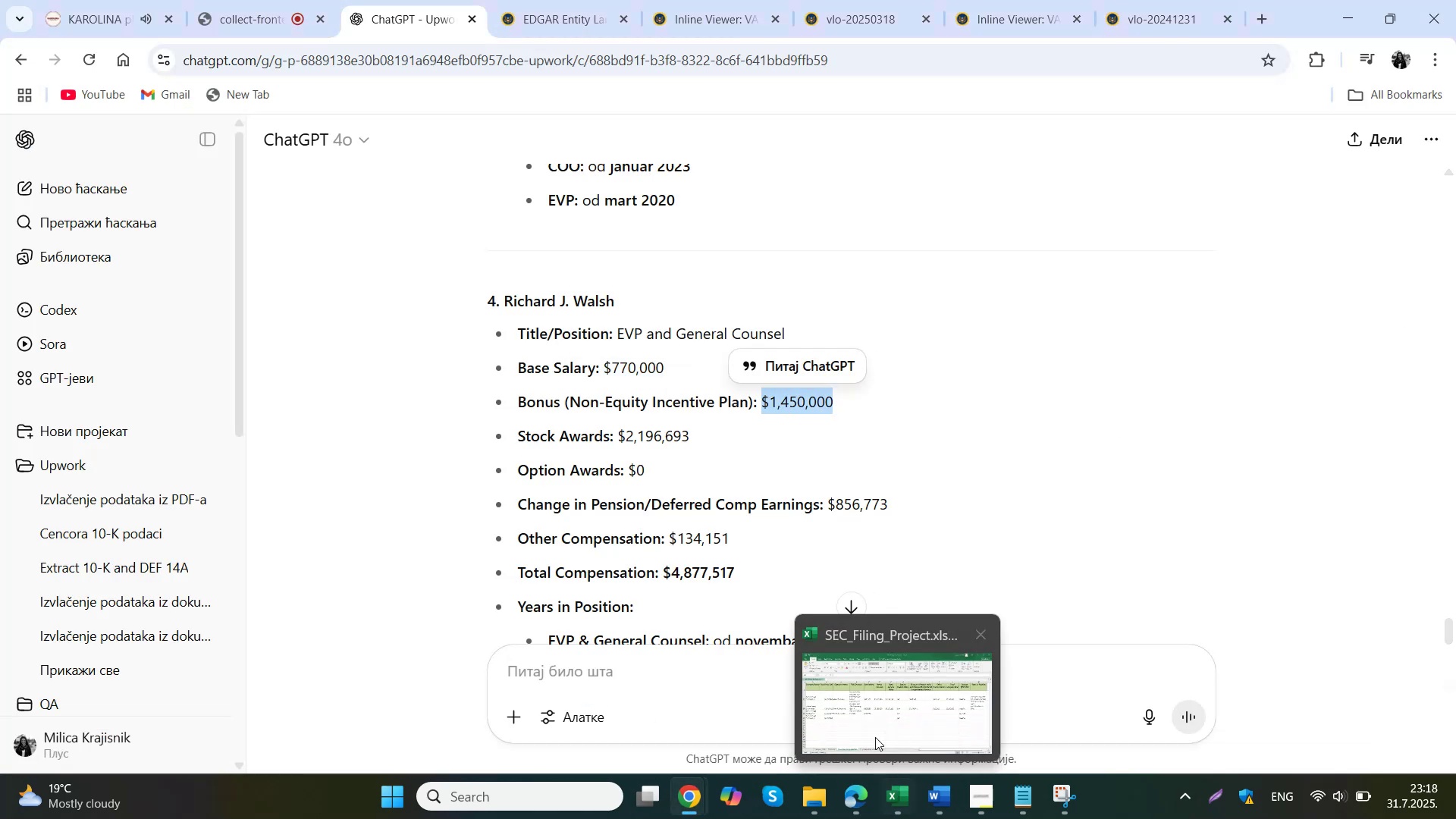 
double_click([579, 470])
 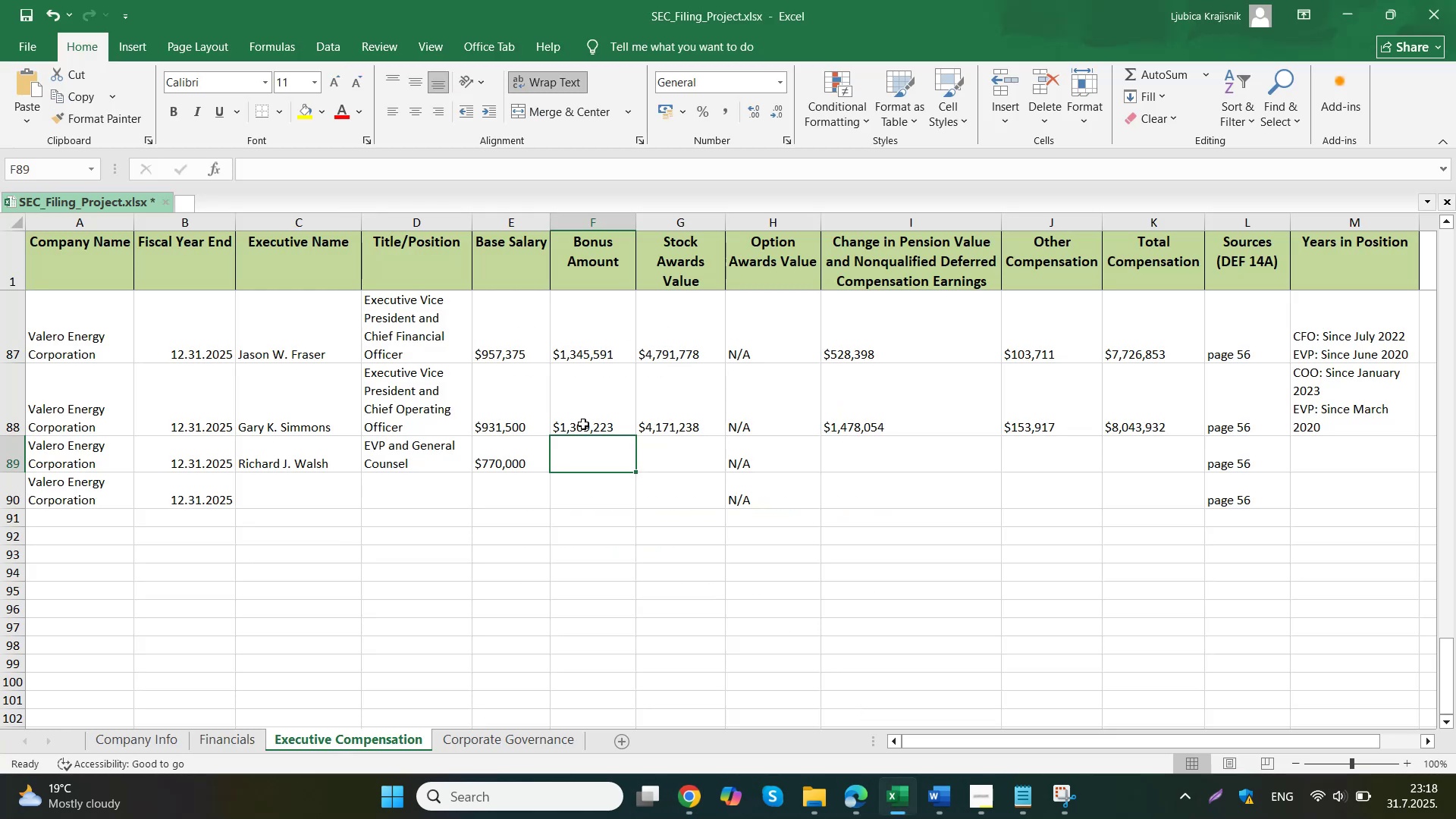 
triple_click([584, 463])
 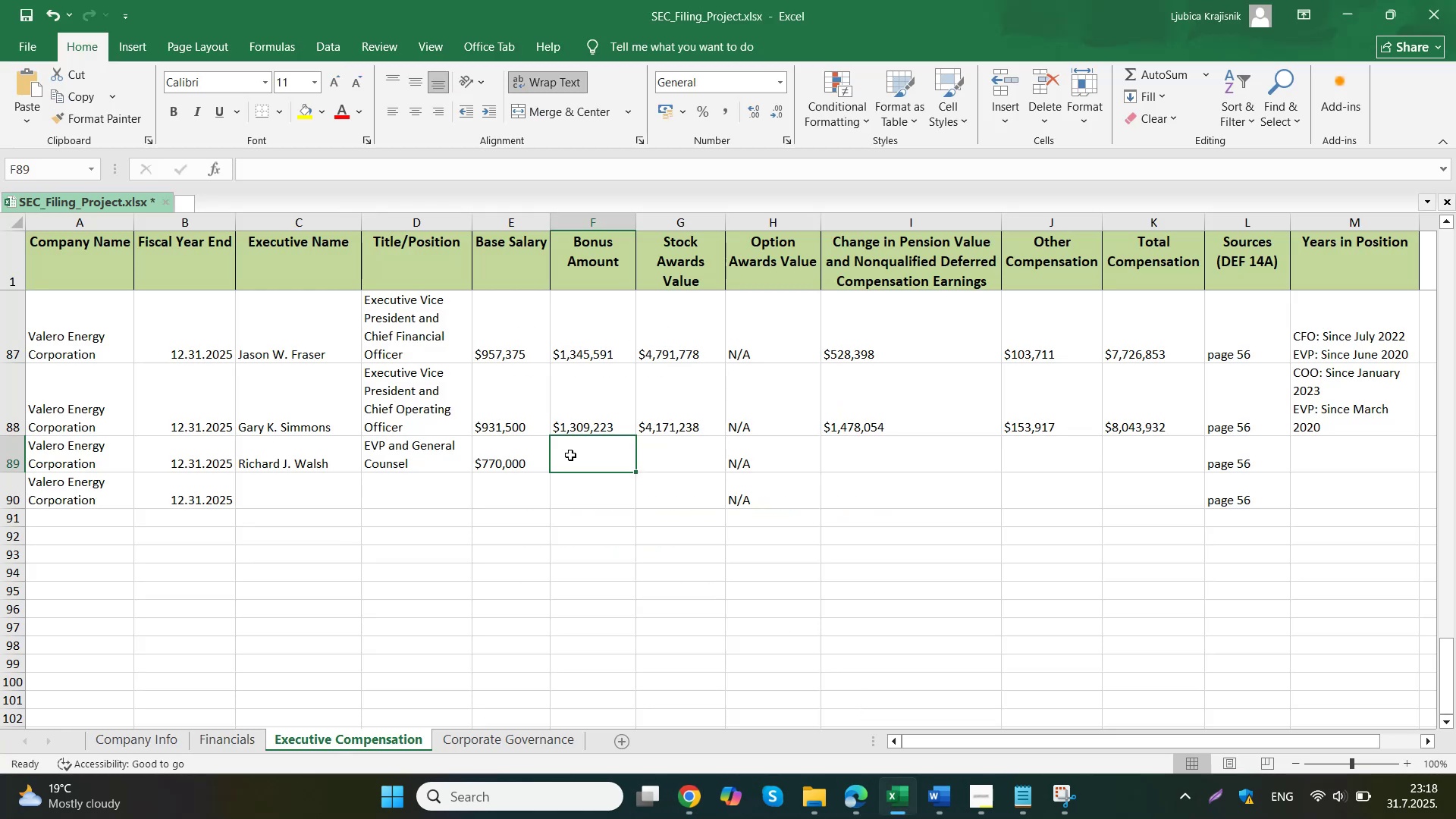 
triple_click([584, 463])
 